 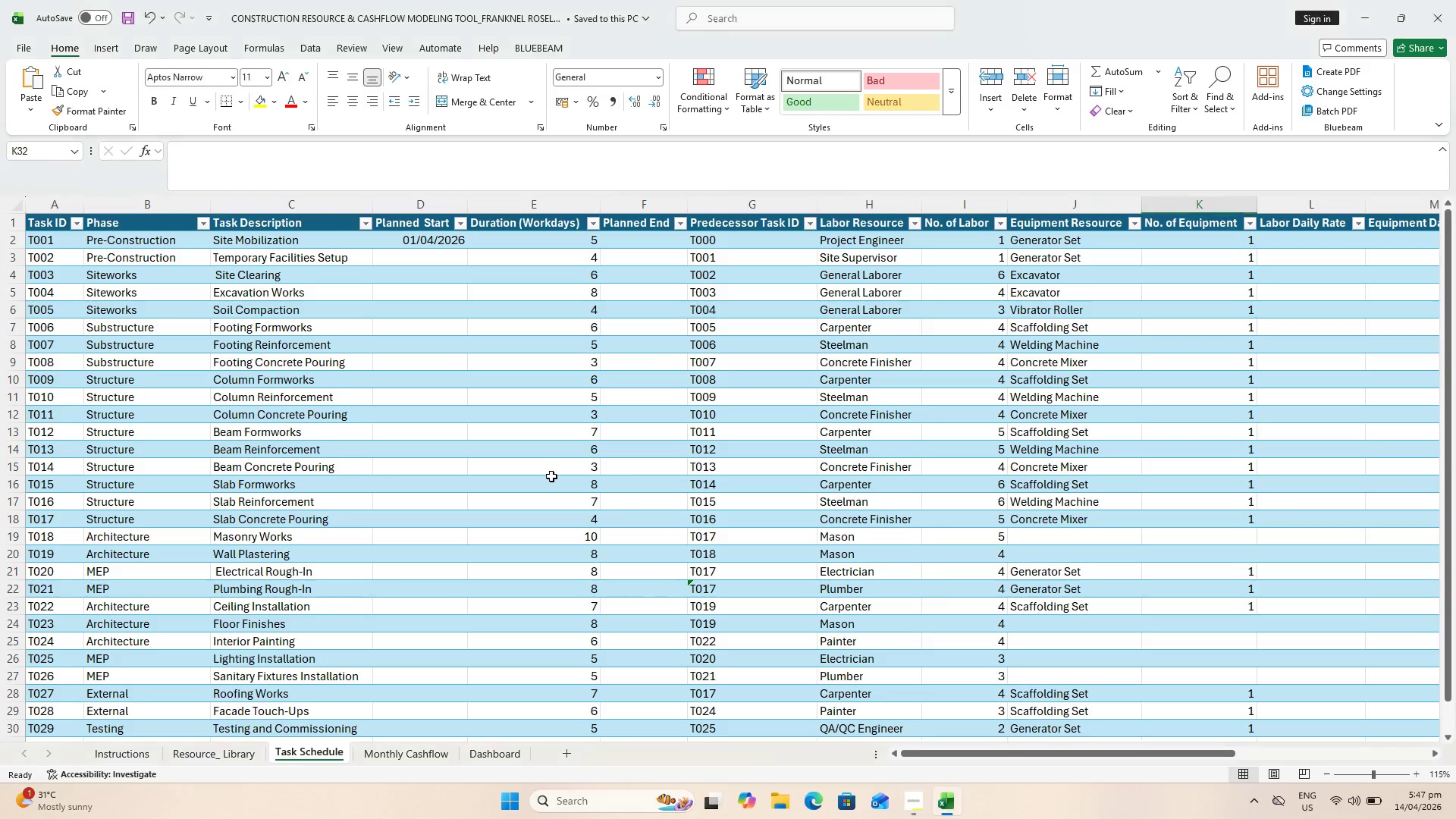 
scroll: coordinate [557, 473], scroll_direction: down, amount: 2.0
 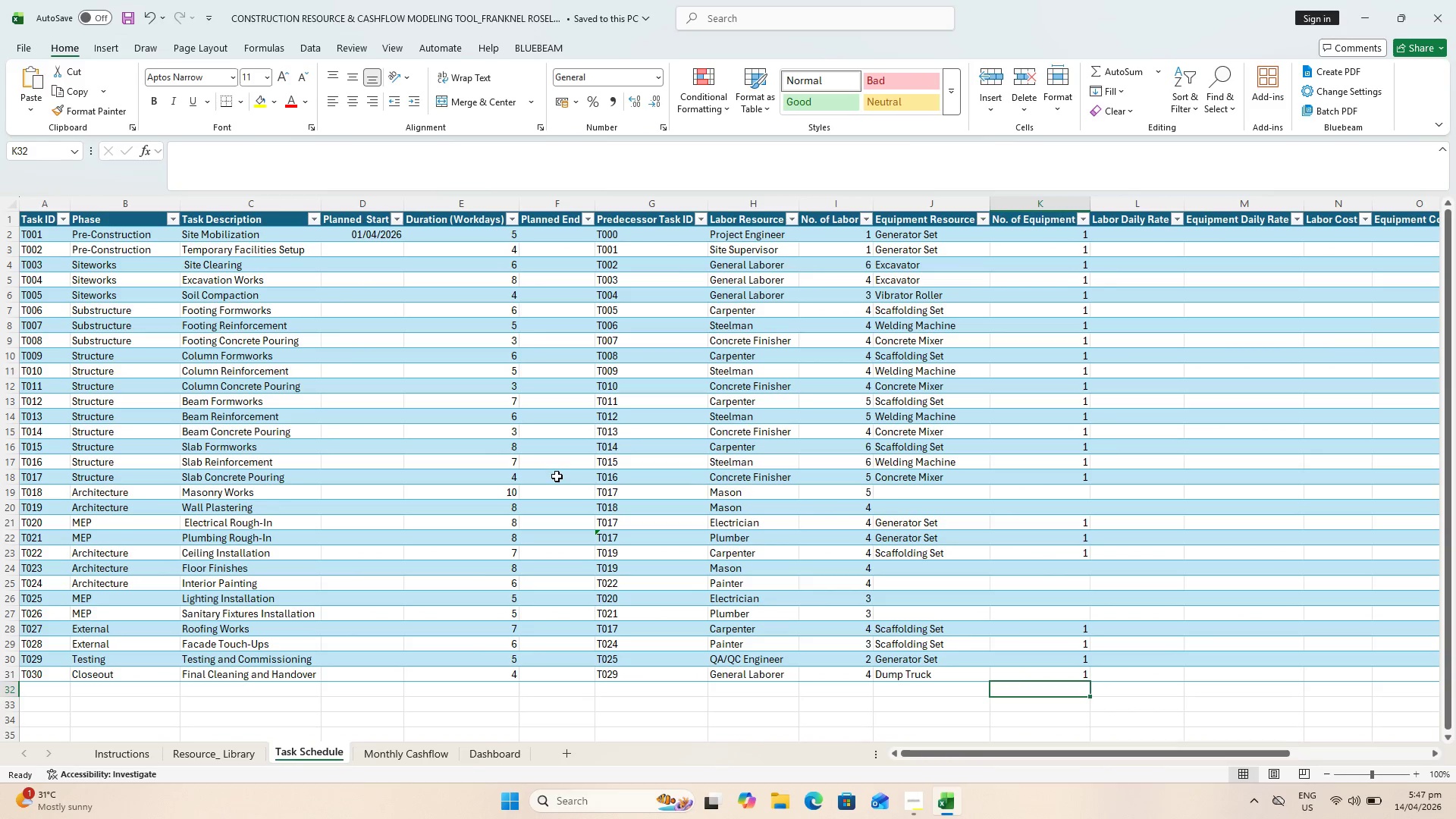 
key(Control+S)
 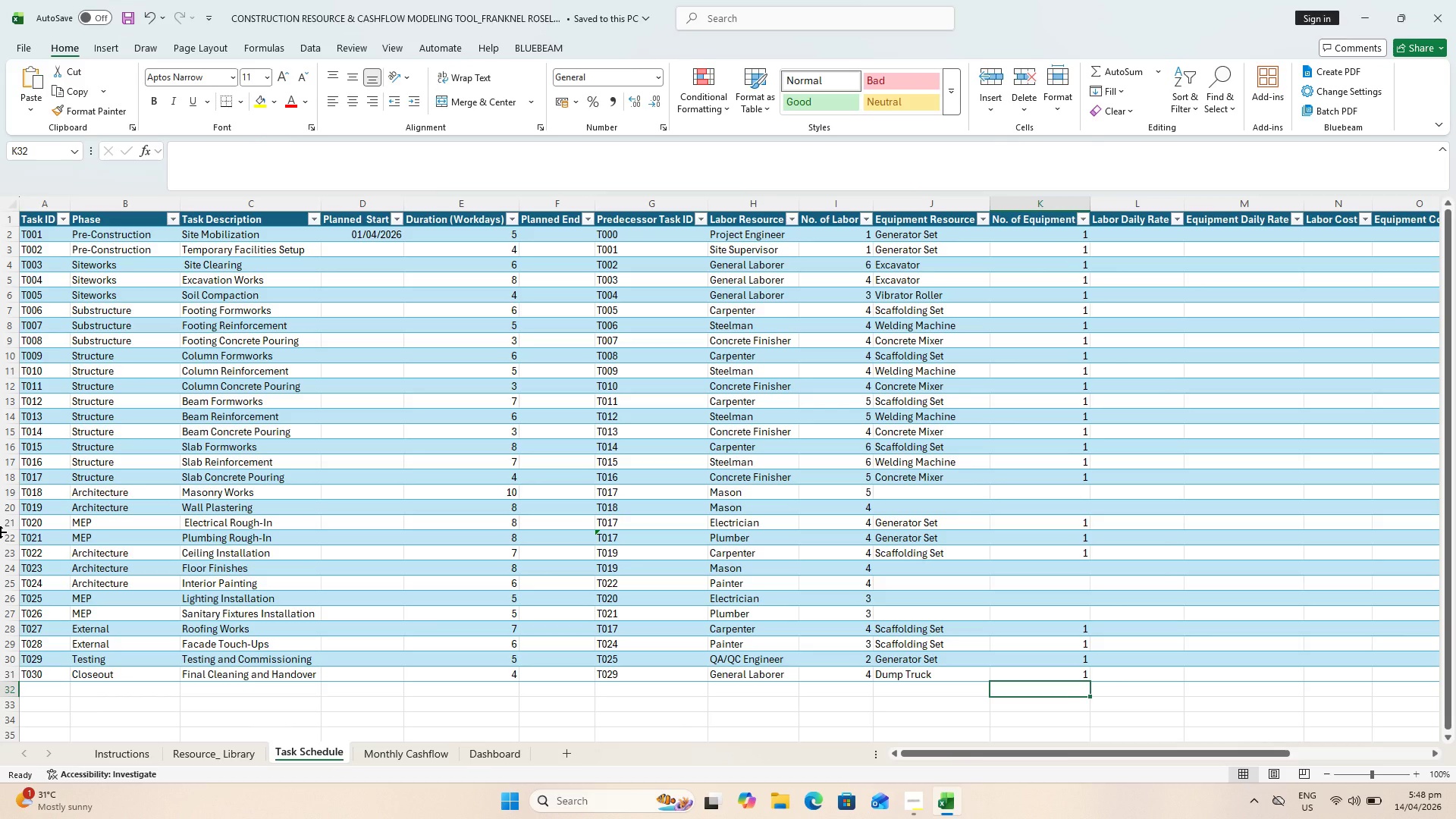 
wait(26.17)
 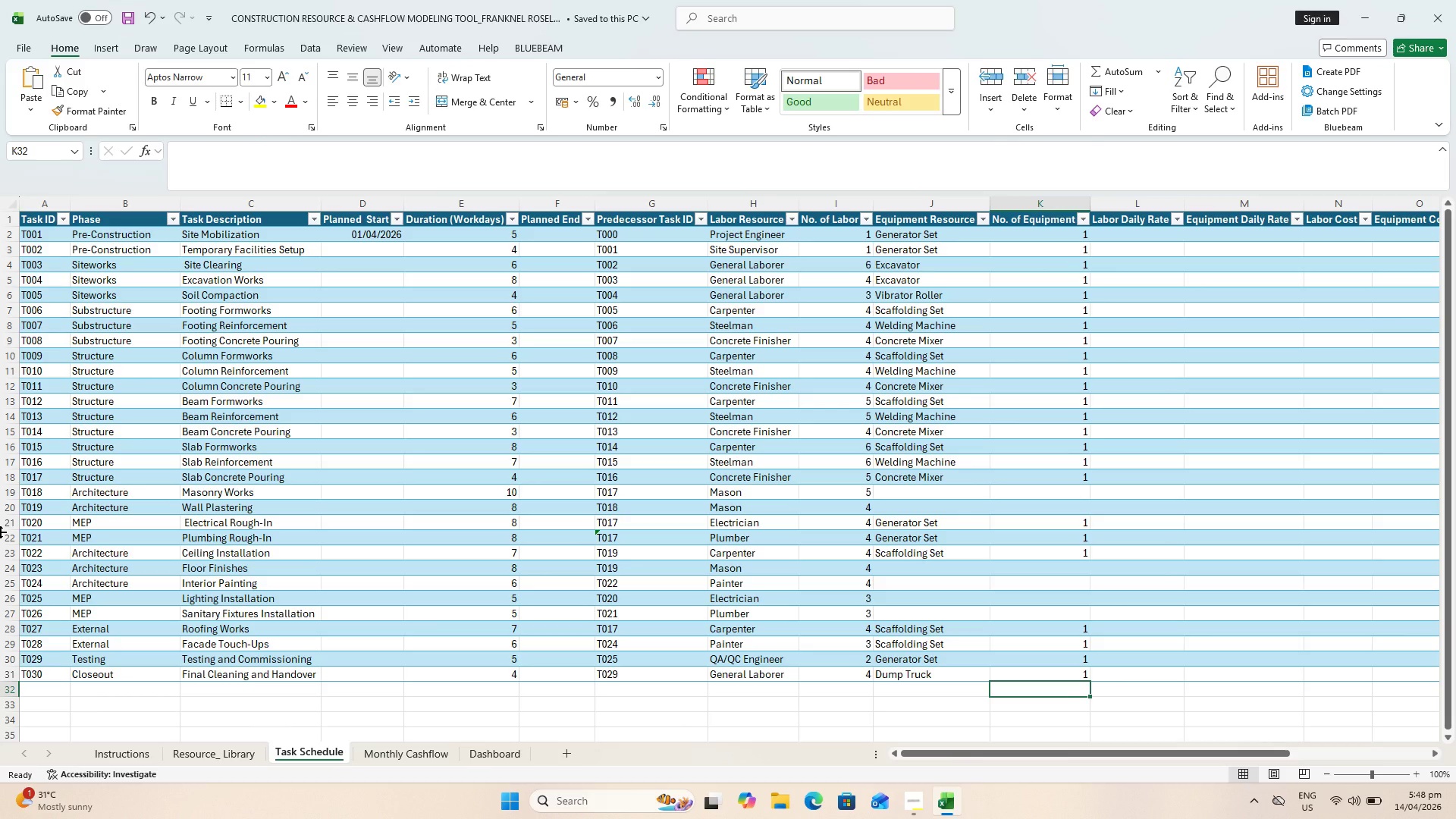 
left_click([134, 748])
 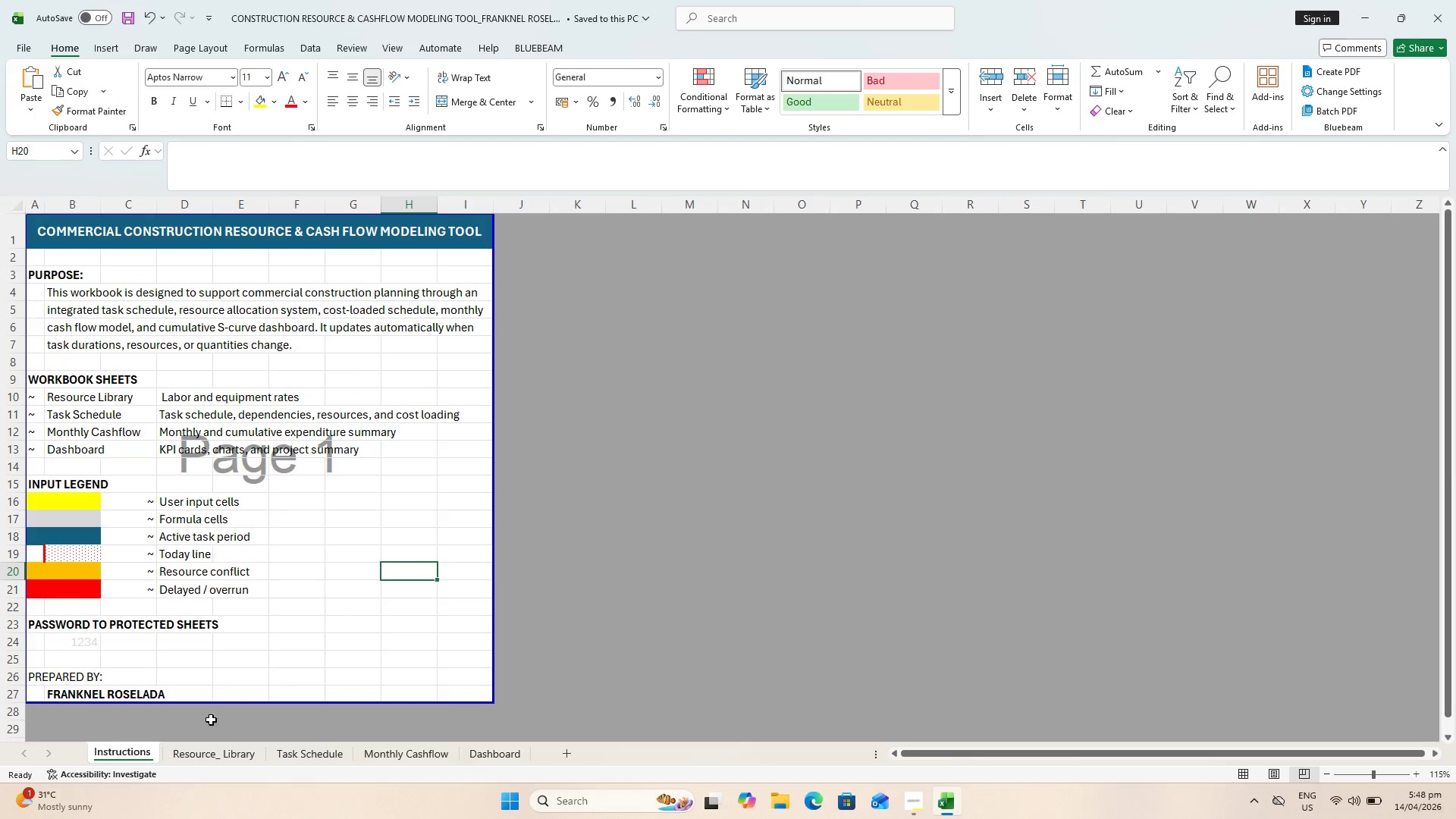 
left_click([224, 752])
 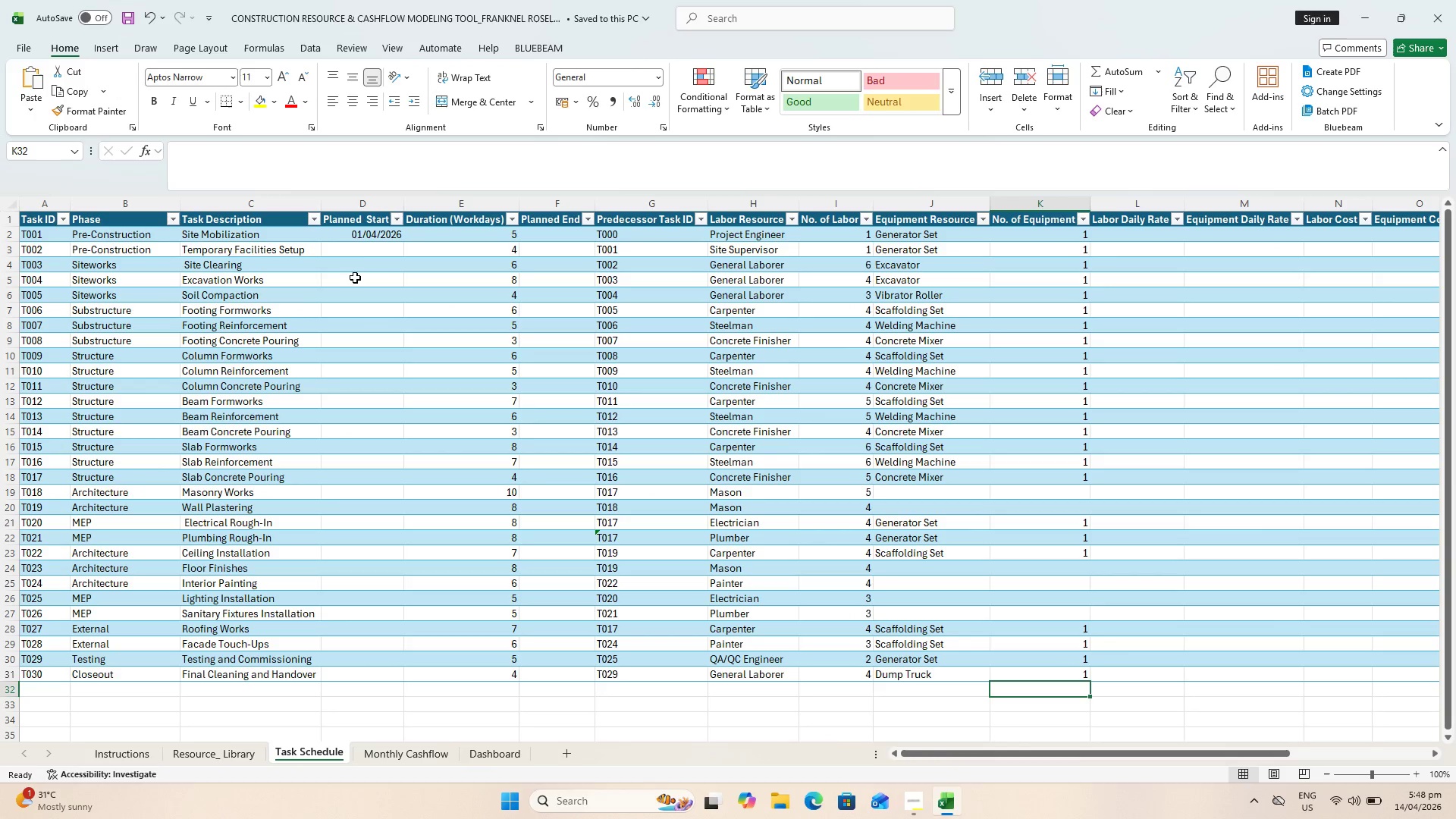 
left_click([364, 202])
 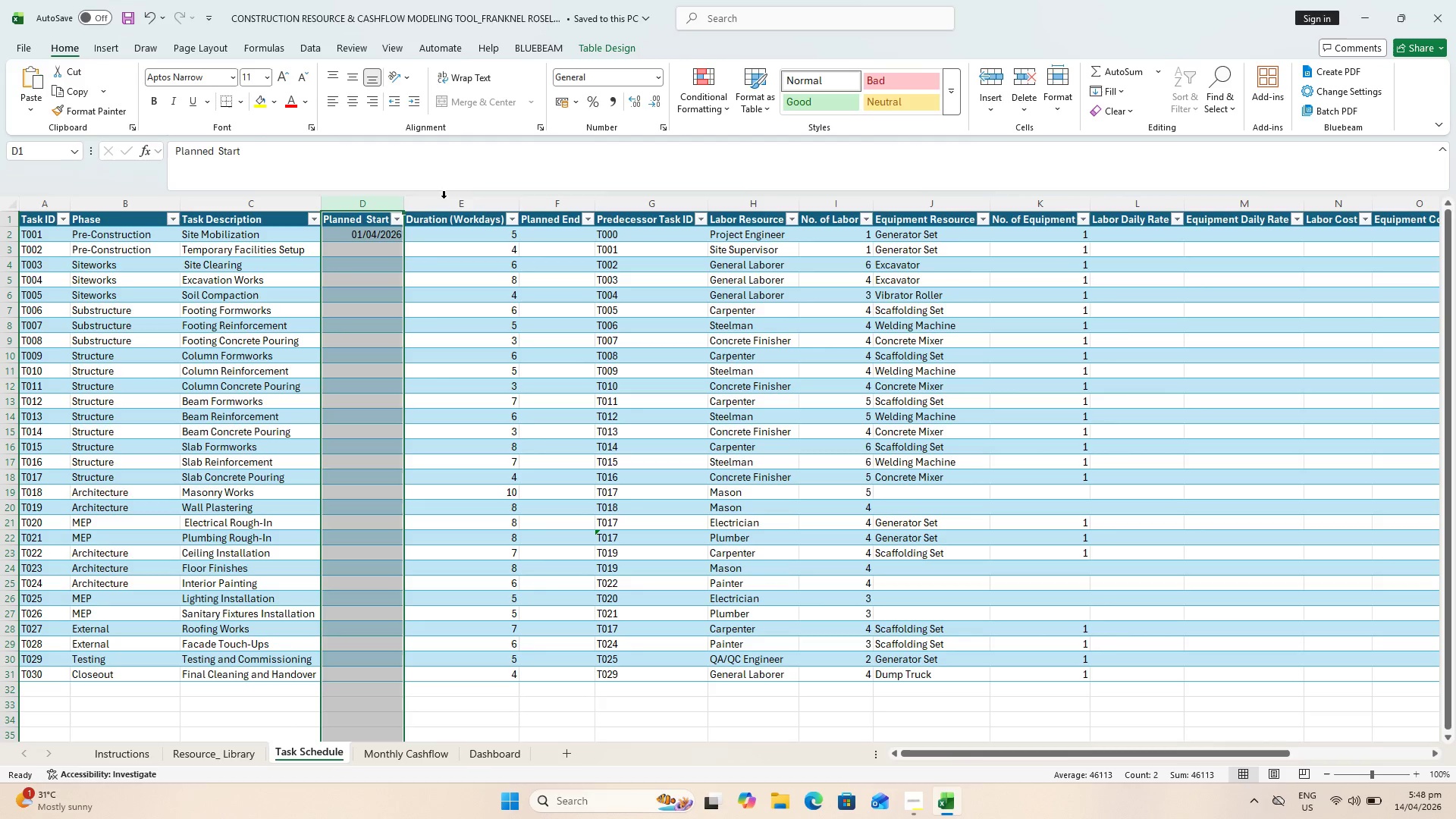 
hold_key(key=ControlLeft, duration=0.58)
left_click([450, 198])
 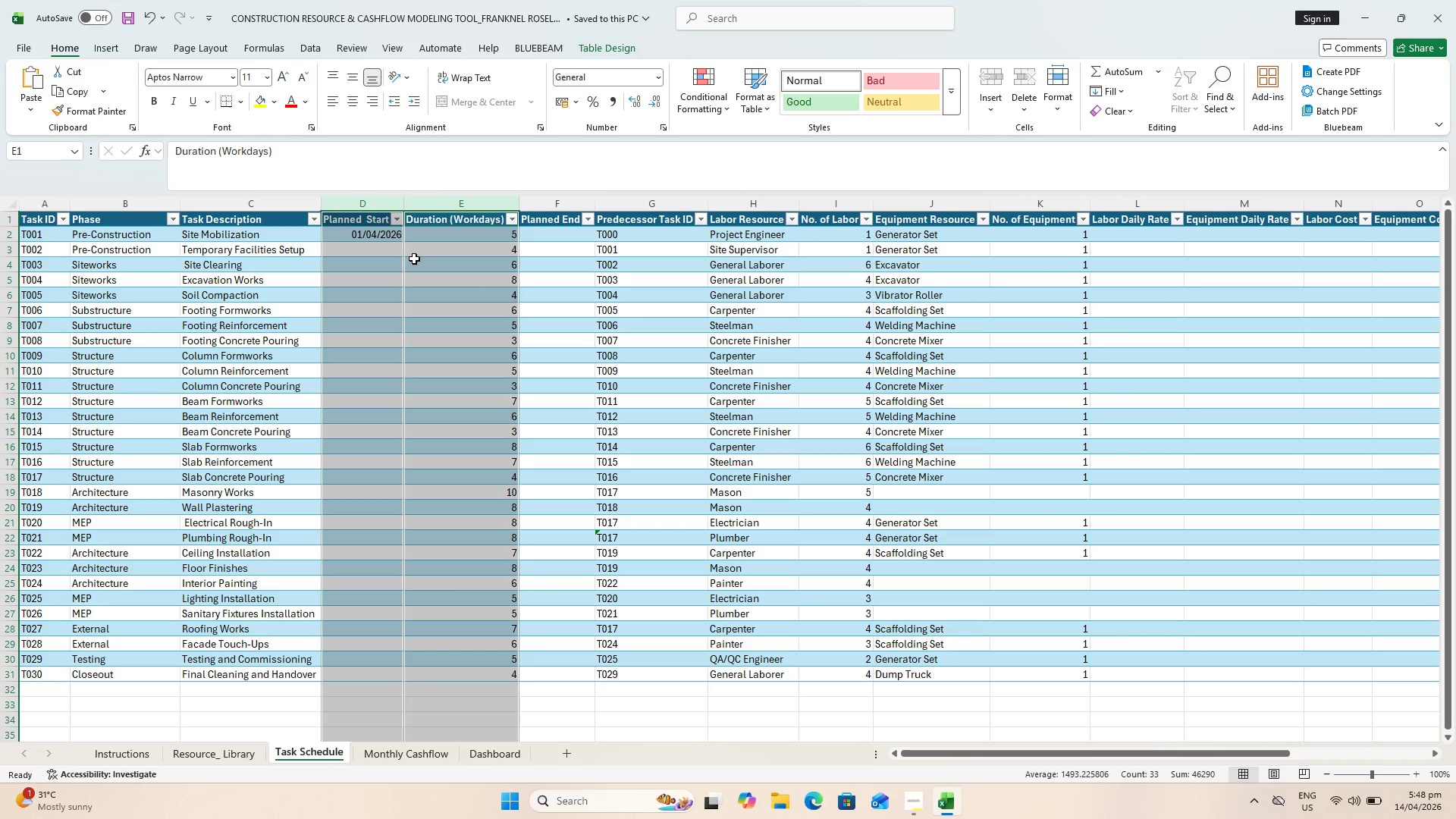 
wait(6.55)
 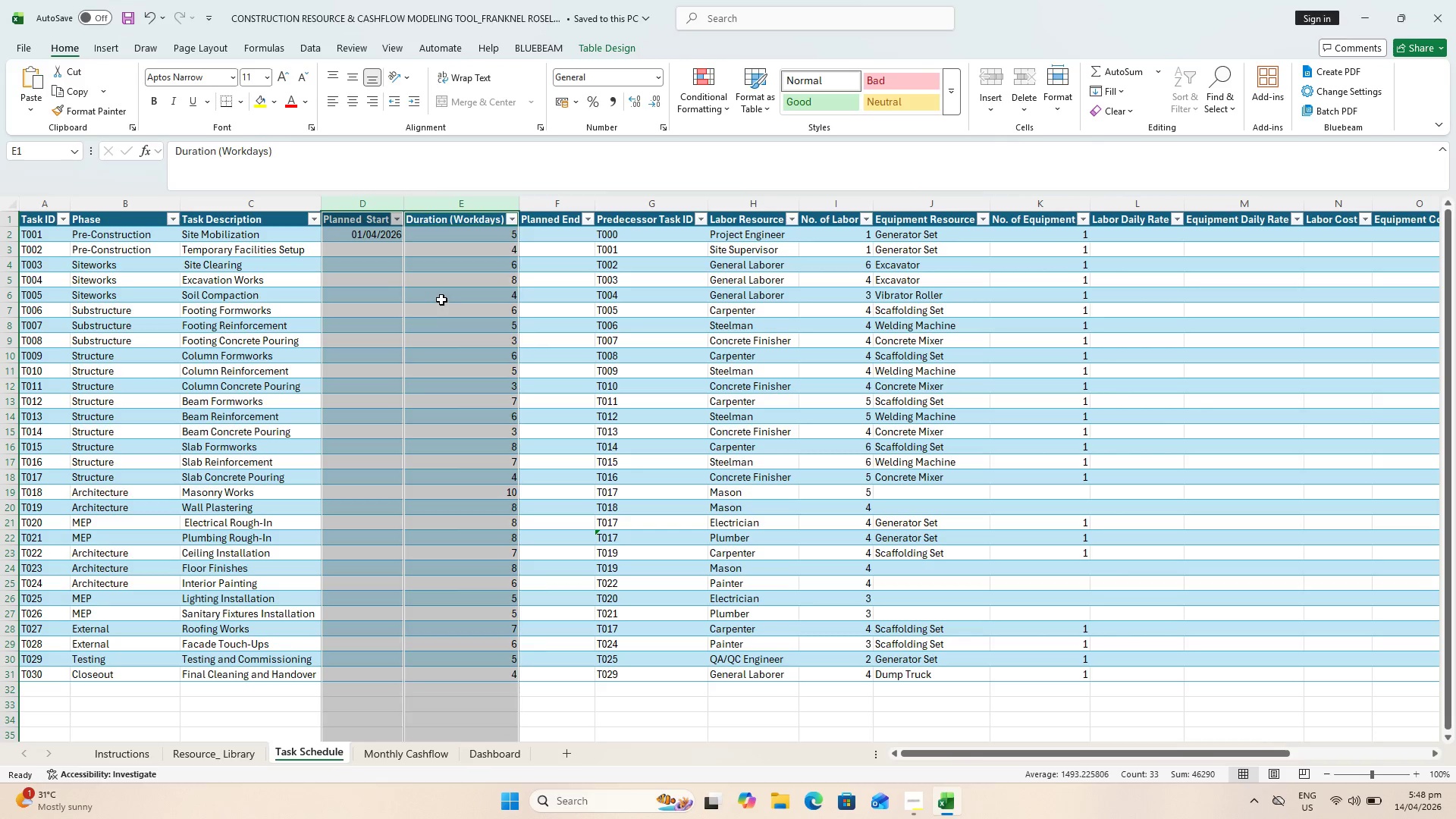 
hold_key(key=ControlLeft, duration=0.48)
left_click([626, 202])
 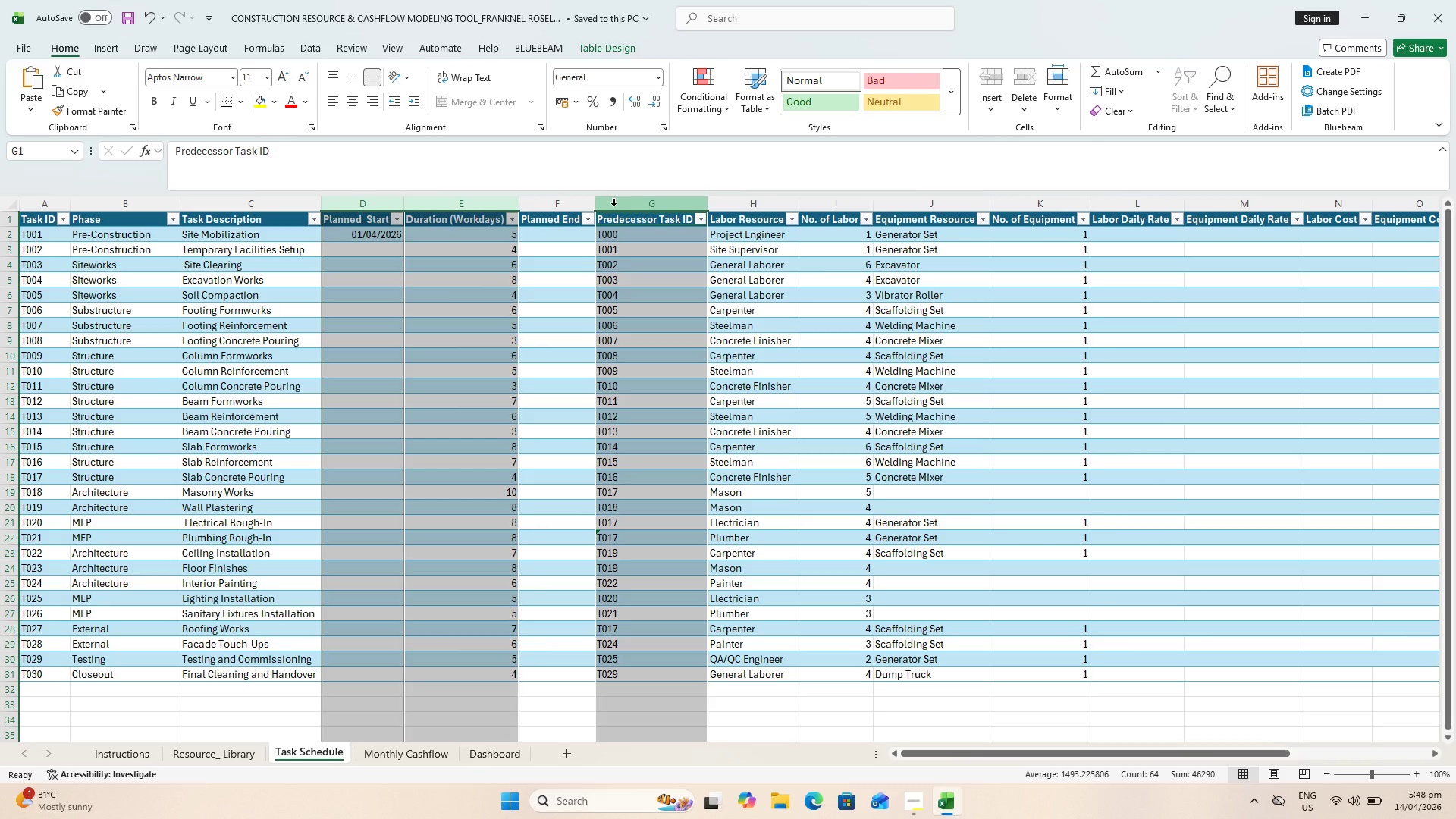 
hold_key(key=ControlLeft, duration=0.59)
 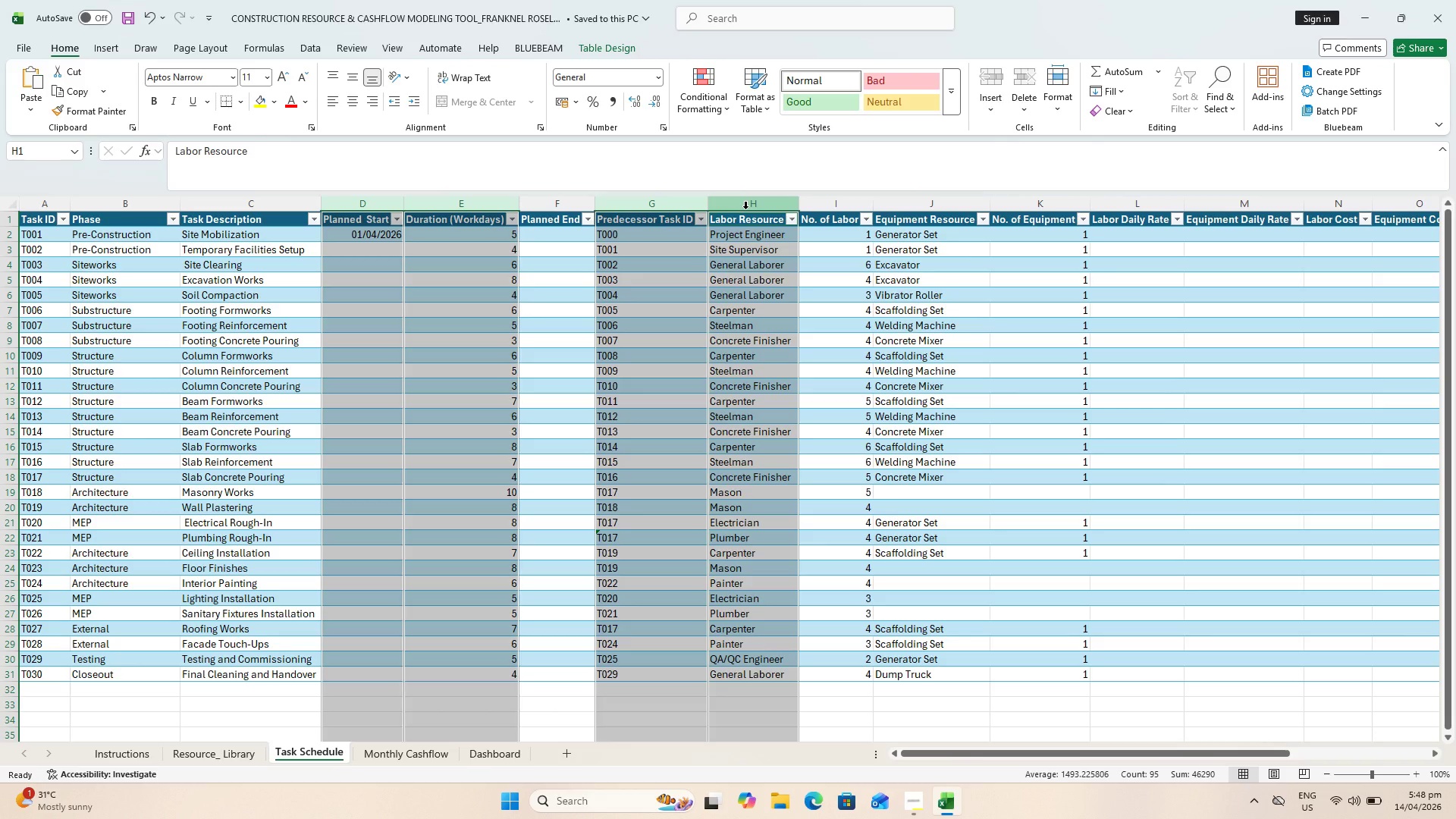 
hold_key(key=ControlLeft, duration=1.7)
 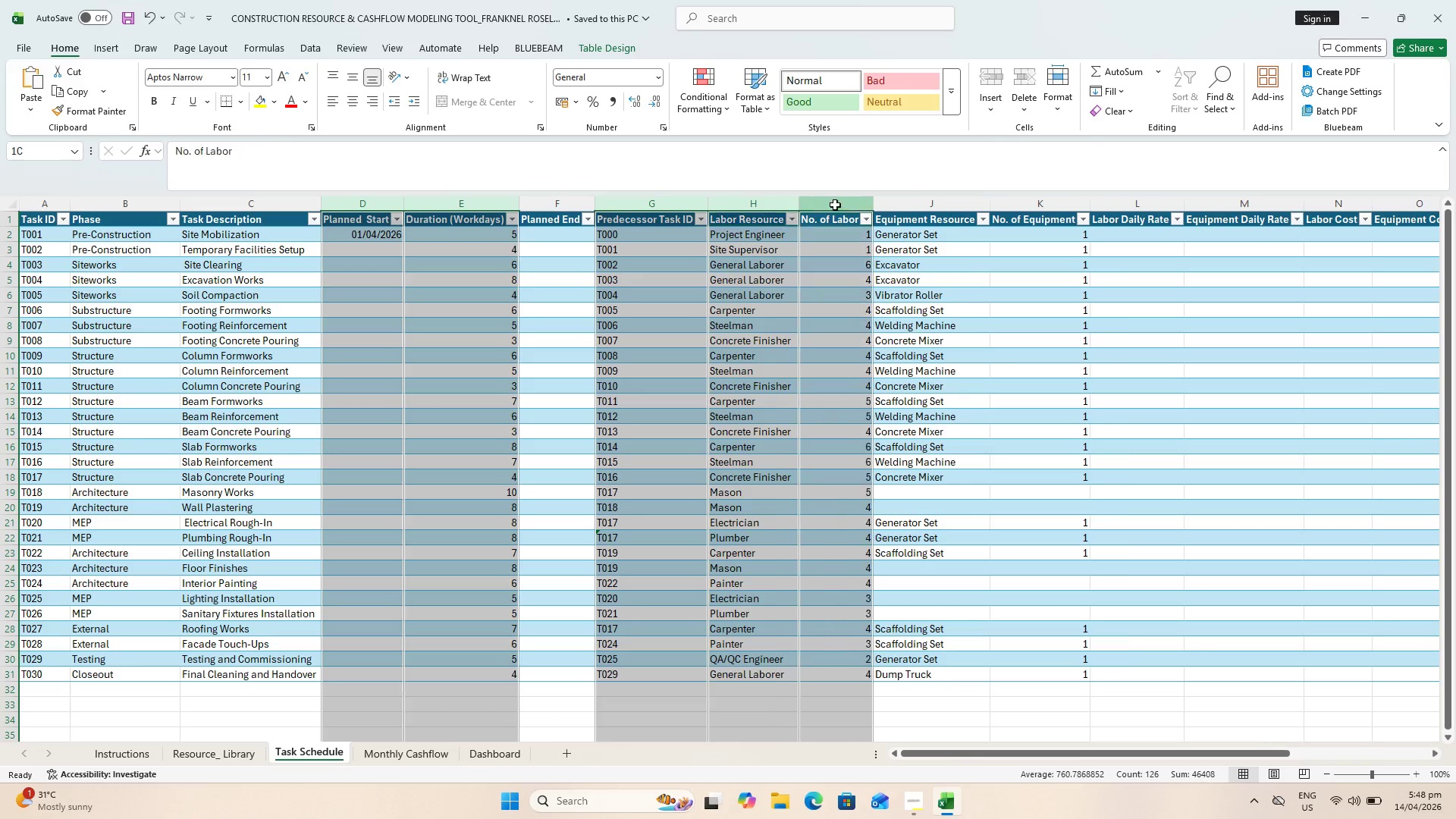 
hold_key(key=ControlLeft, duration=0.88)
 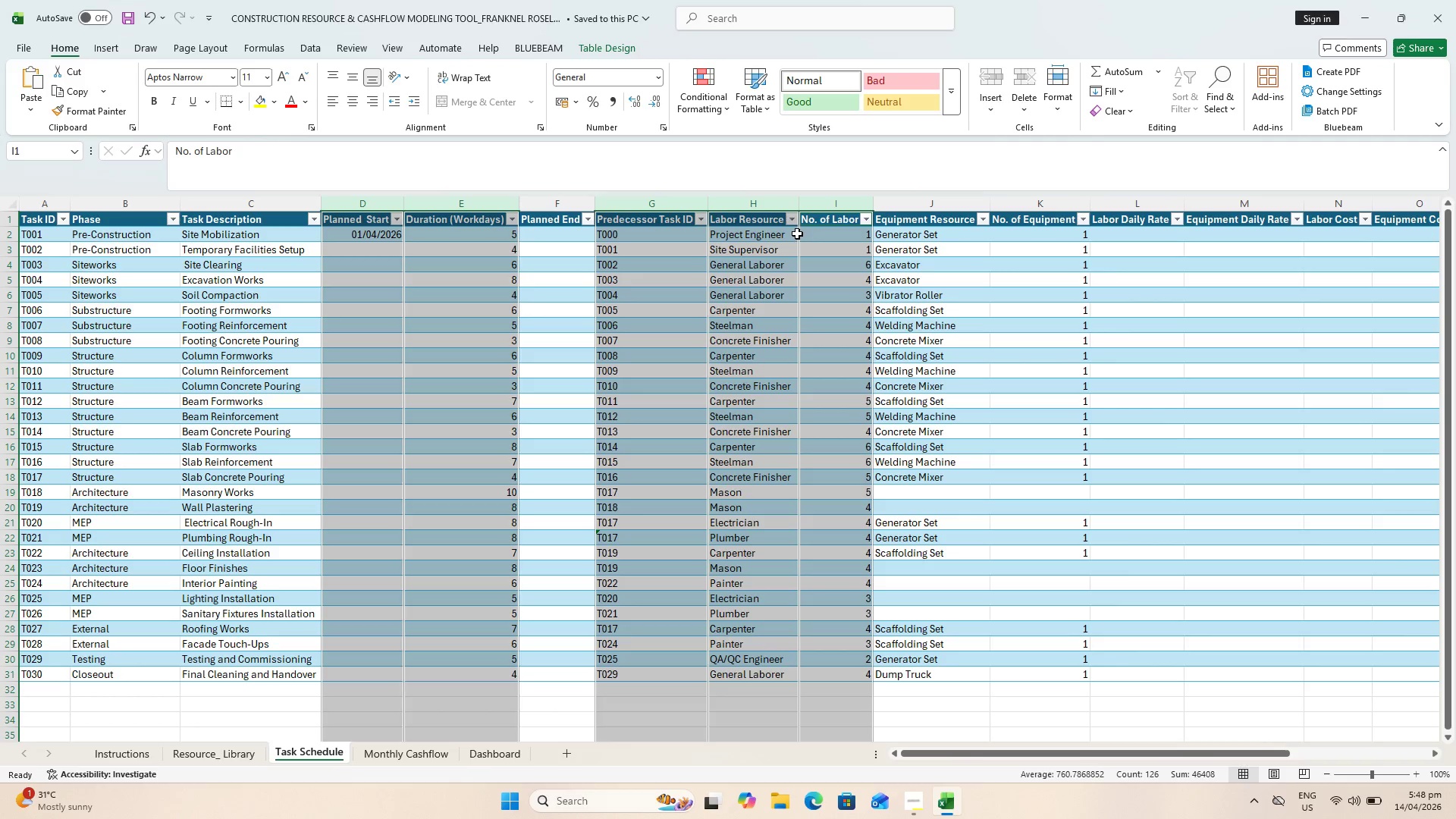 
hold_key(key=ControlLeft, duration=3.97)
 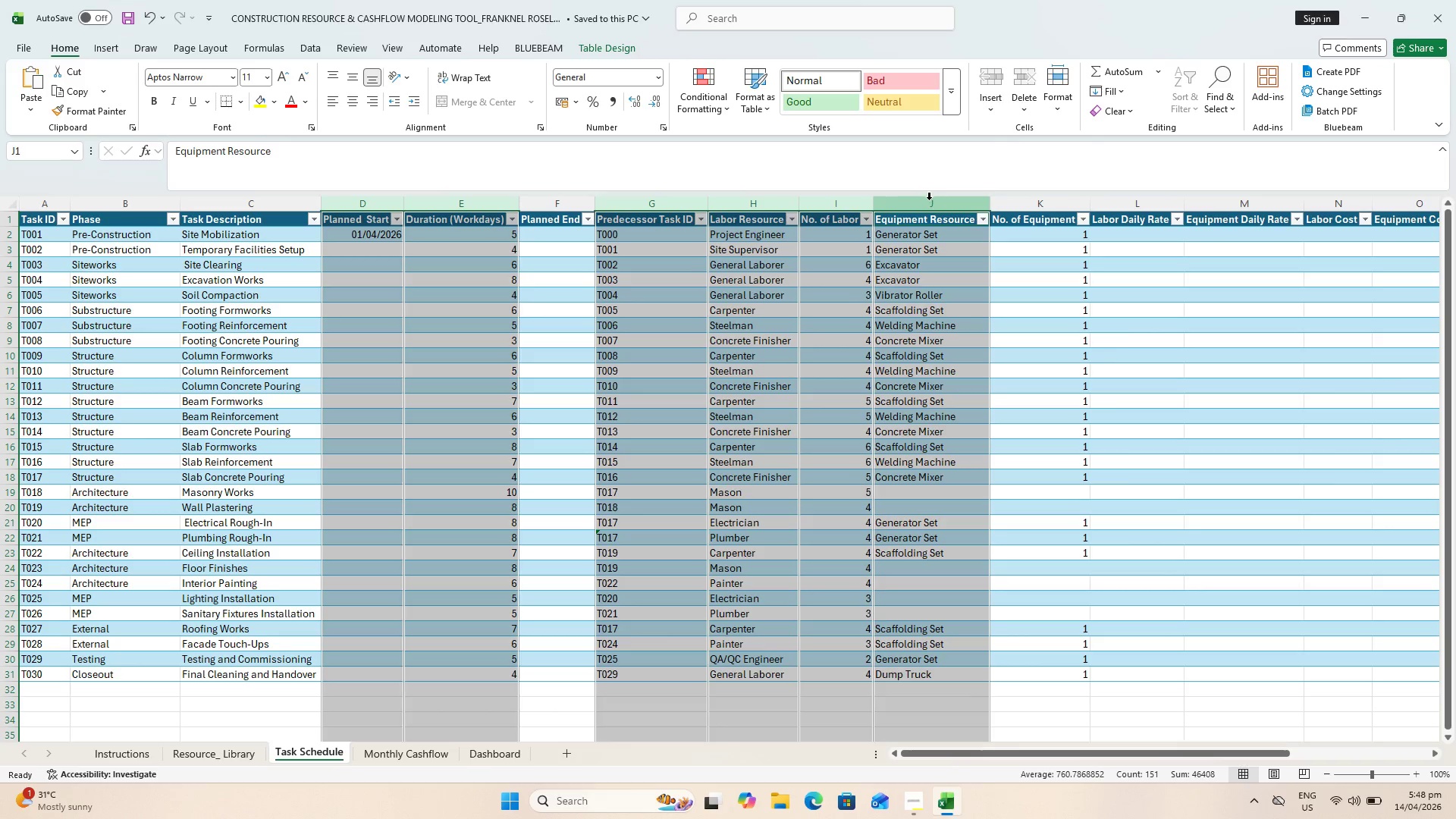 
hold_key(key=ControlLeft, duration=0.58)
left_click([929, 199])
 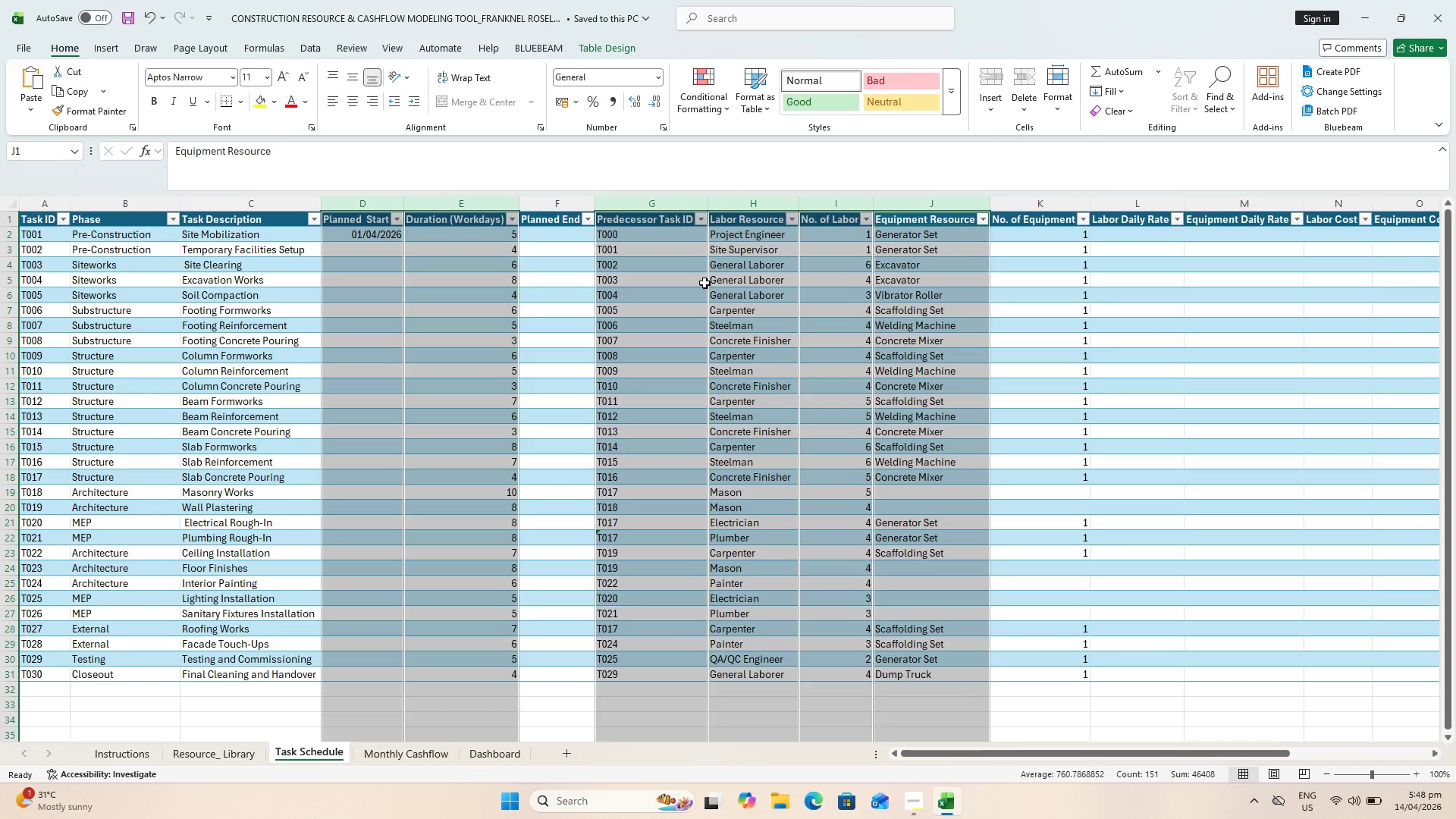 
hold_key(key=ControlLeft, duration=0.72)
 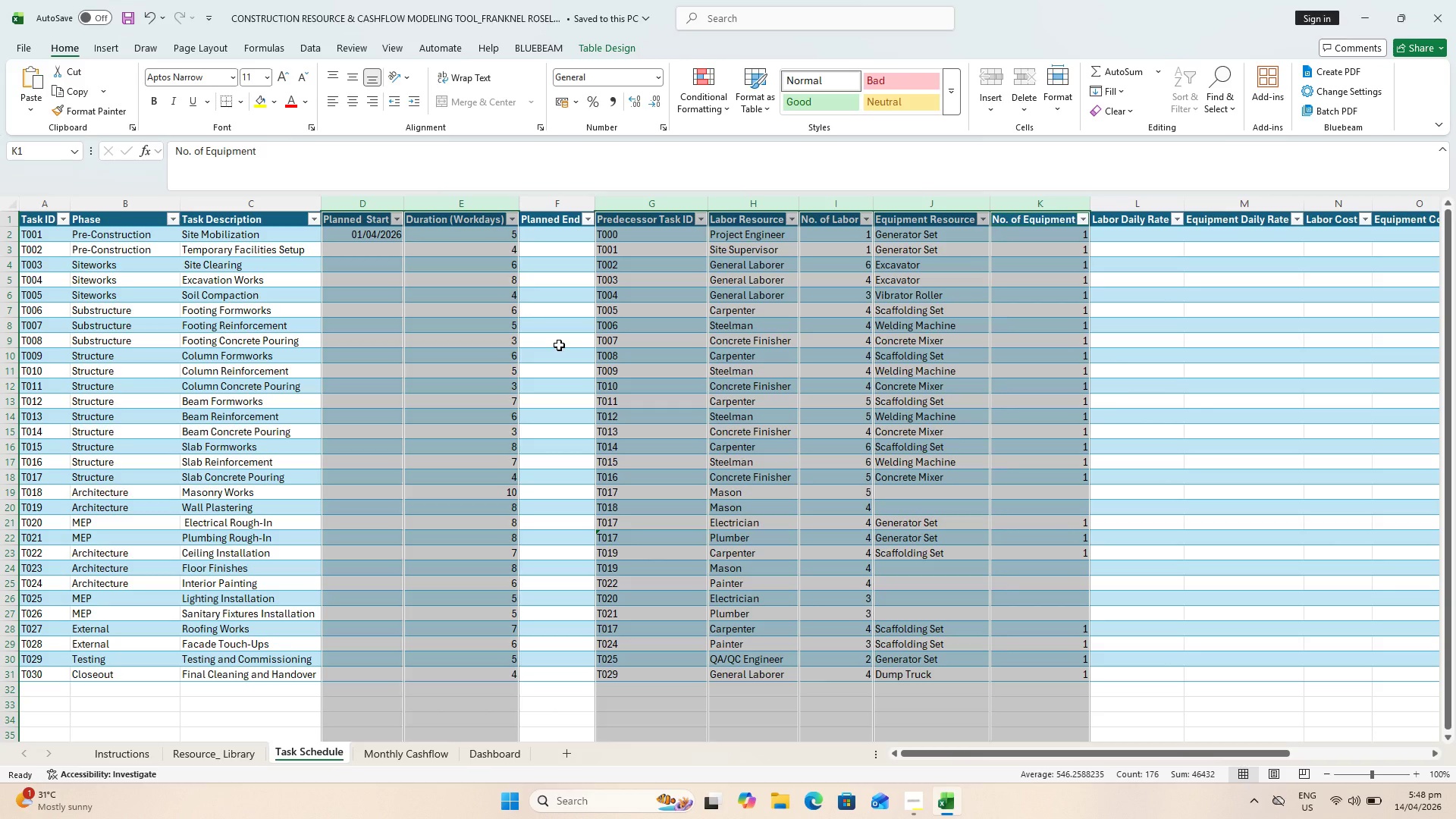 
wait(8.22)
 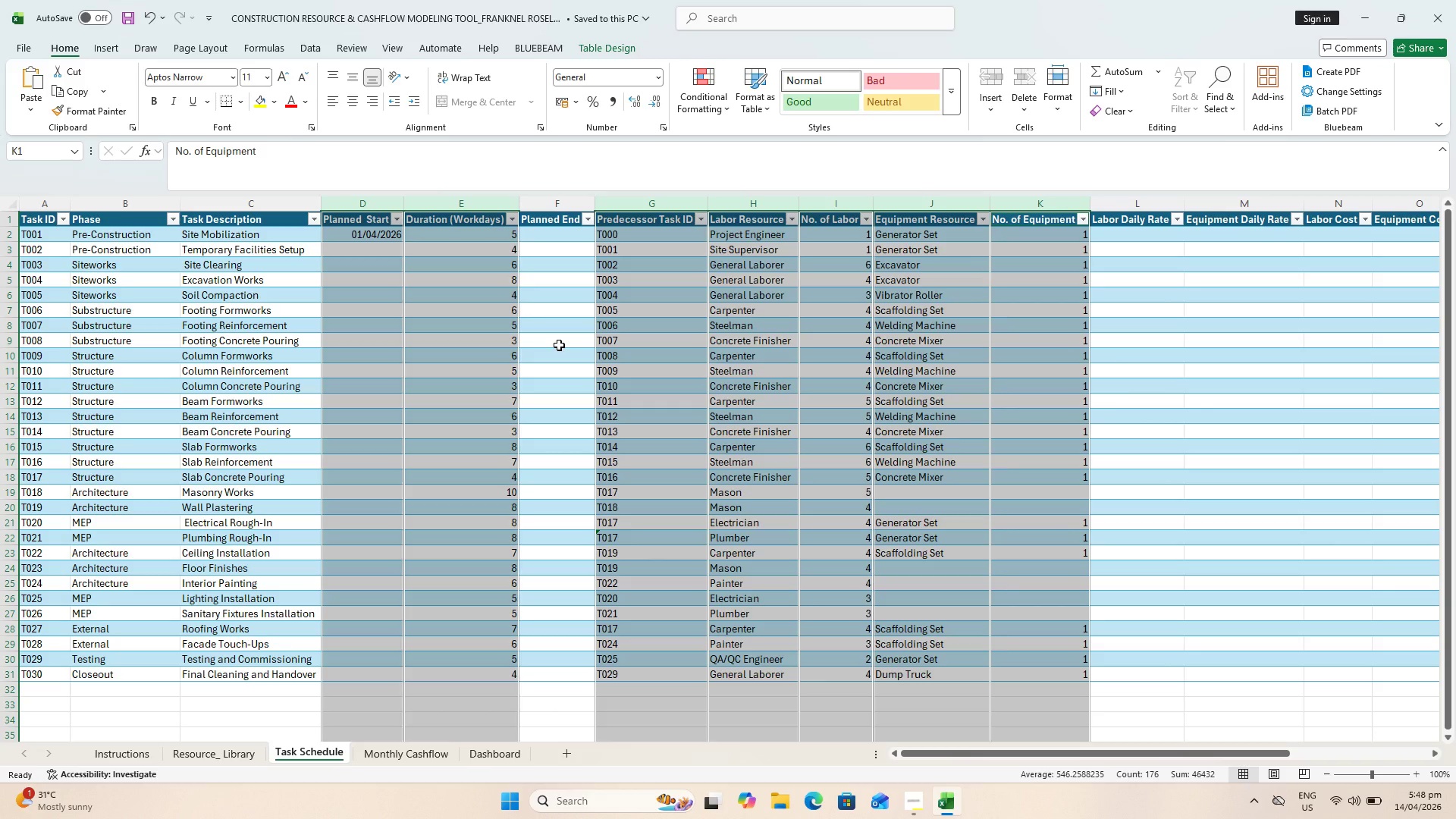 
left_click_drag(start_coordinate=[373, 237], to_coordinate=[367, 667])
 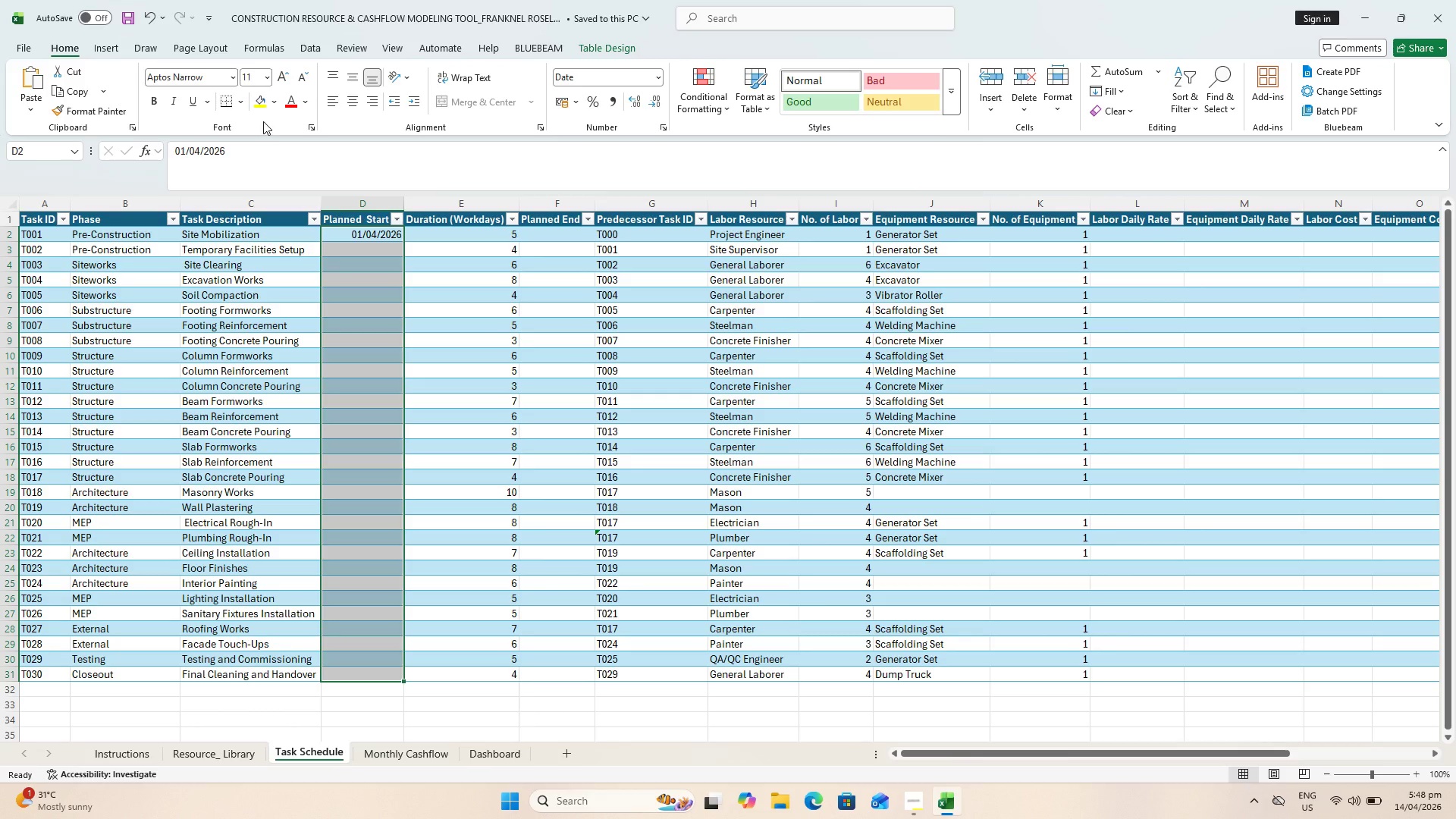 
mouse_move([275, 133])
 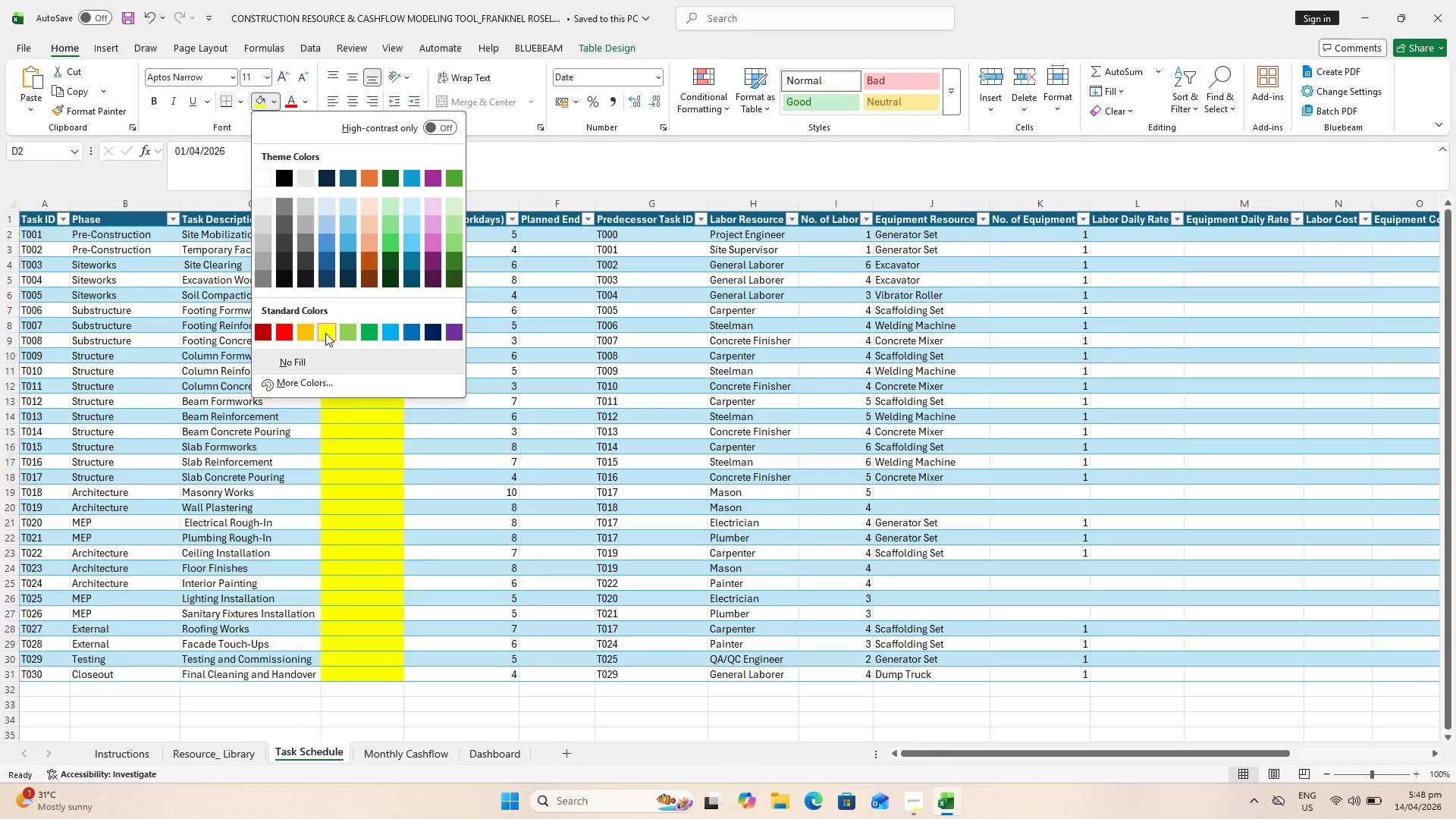 
left_click([325, 333])
 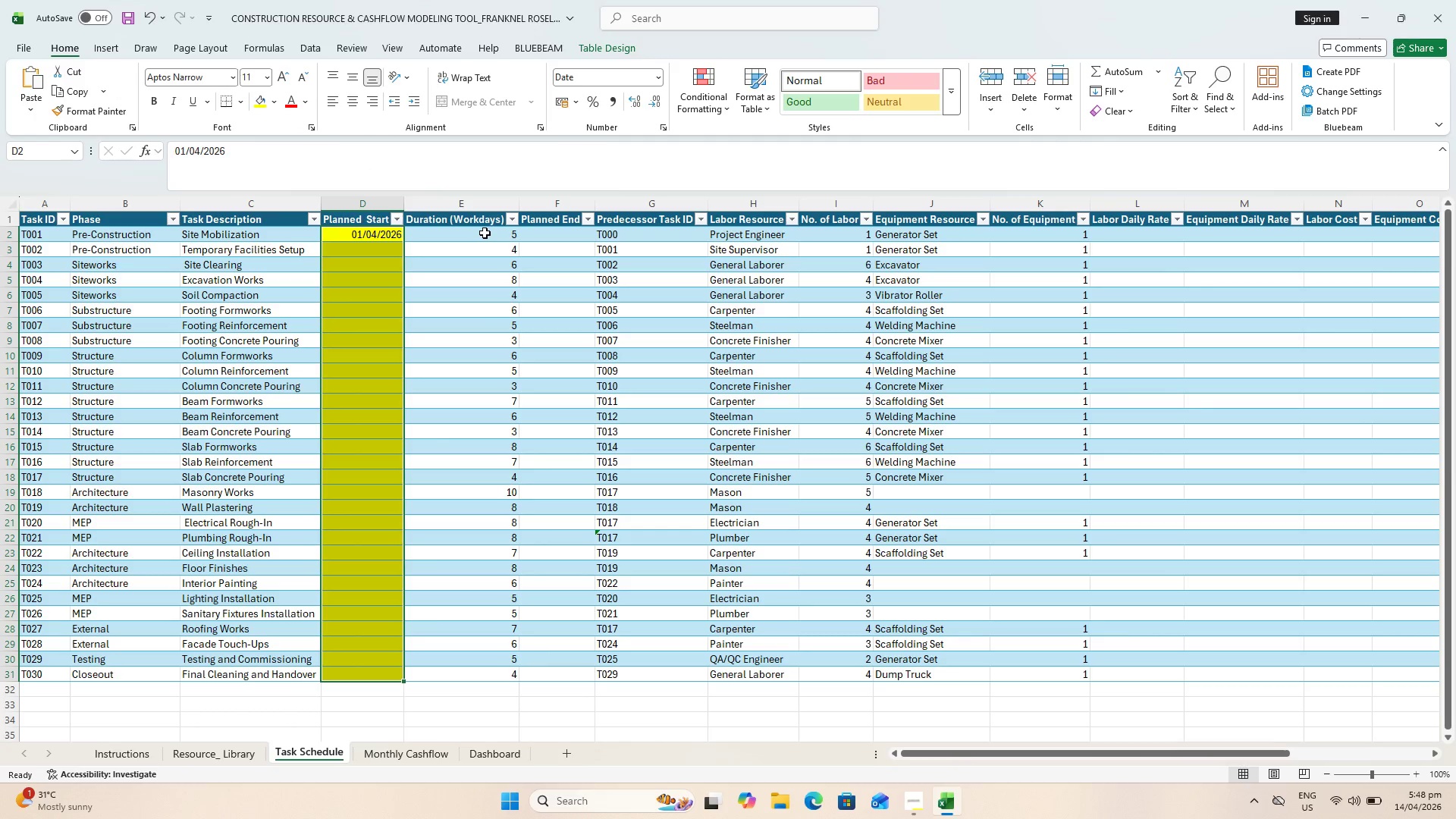 
left_click_drag(start_coordinate=[484, 233], to_coordinate=[467, 668])
 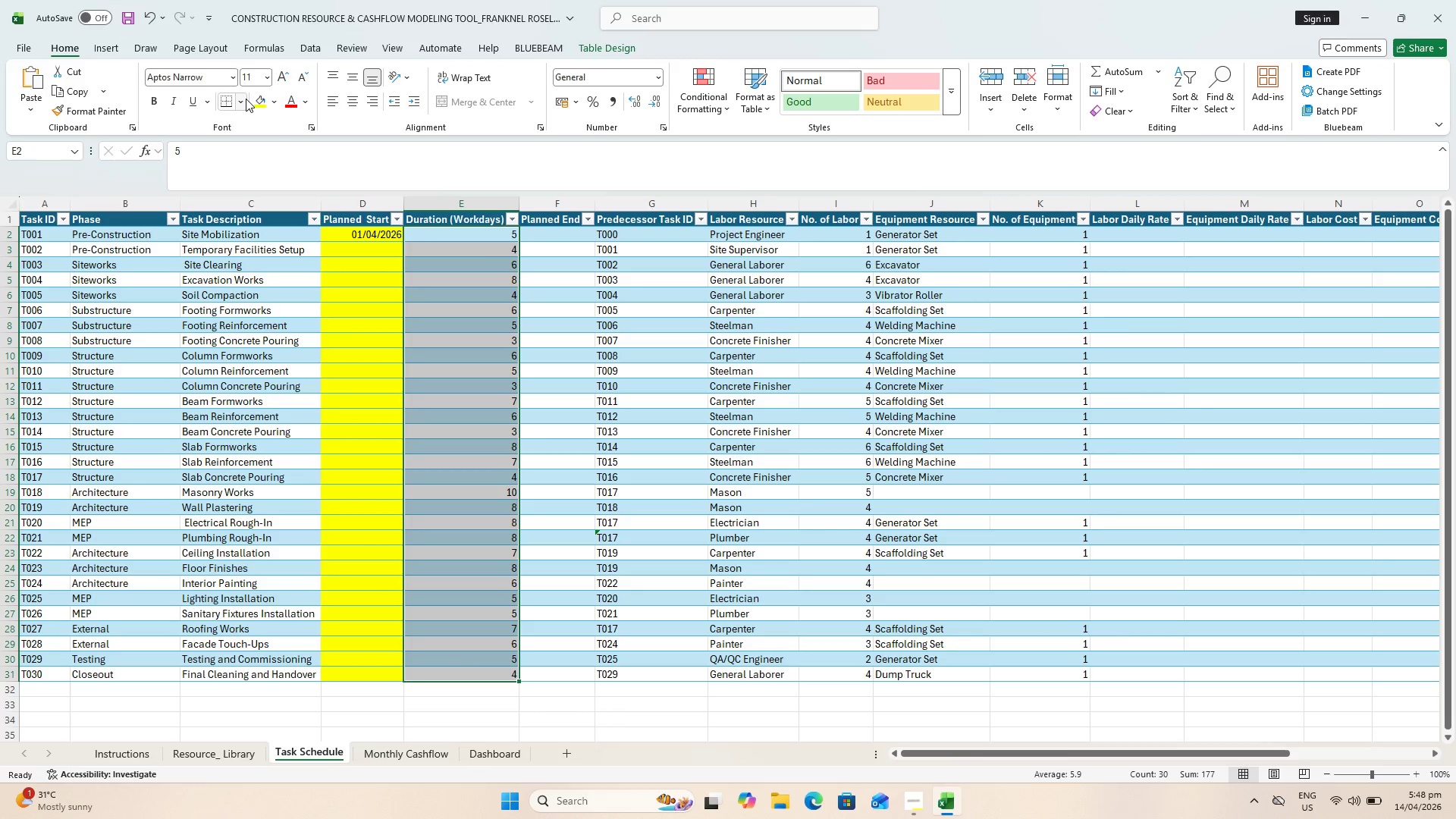 
left_click([258, 101])
 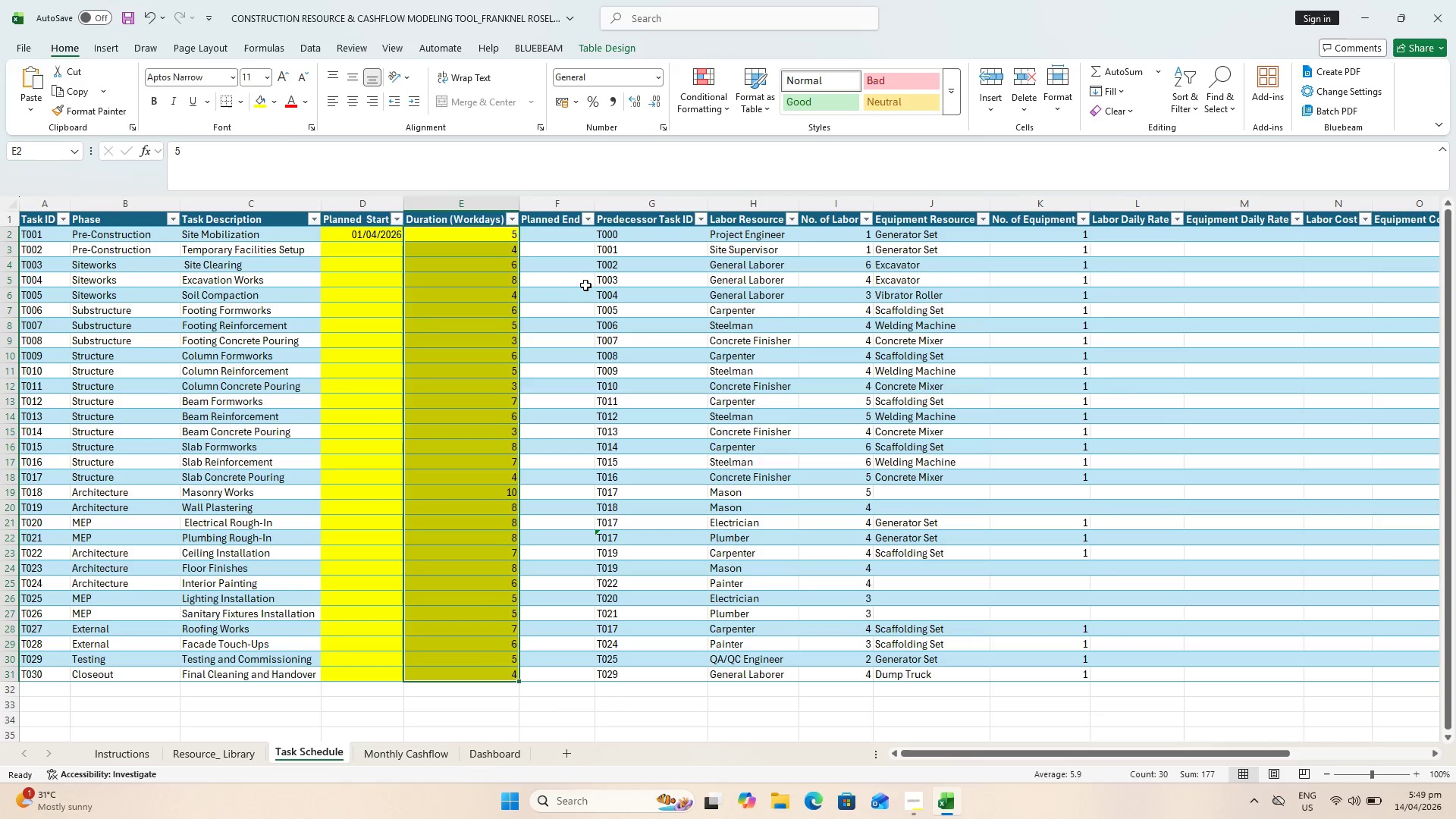 
left_click([626, 382])
 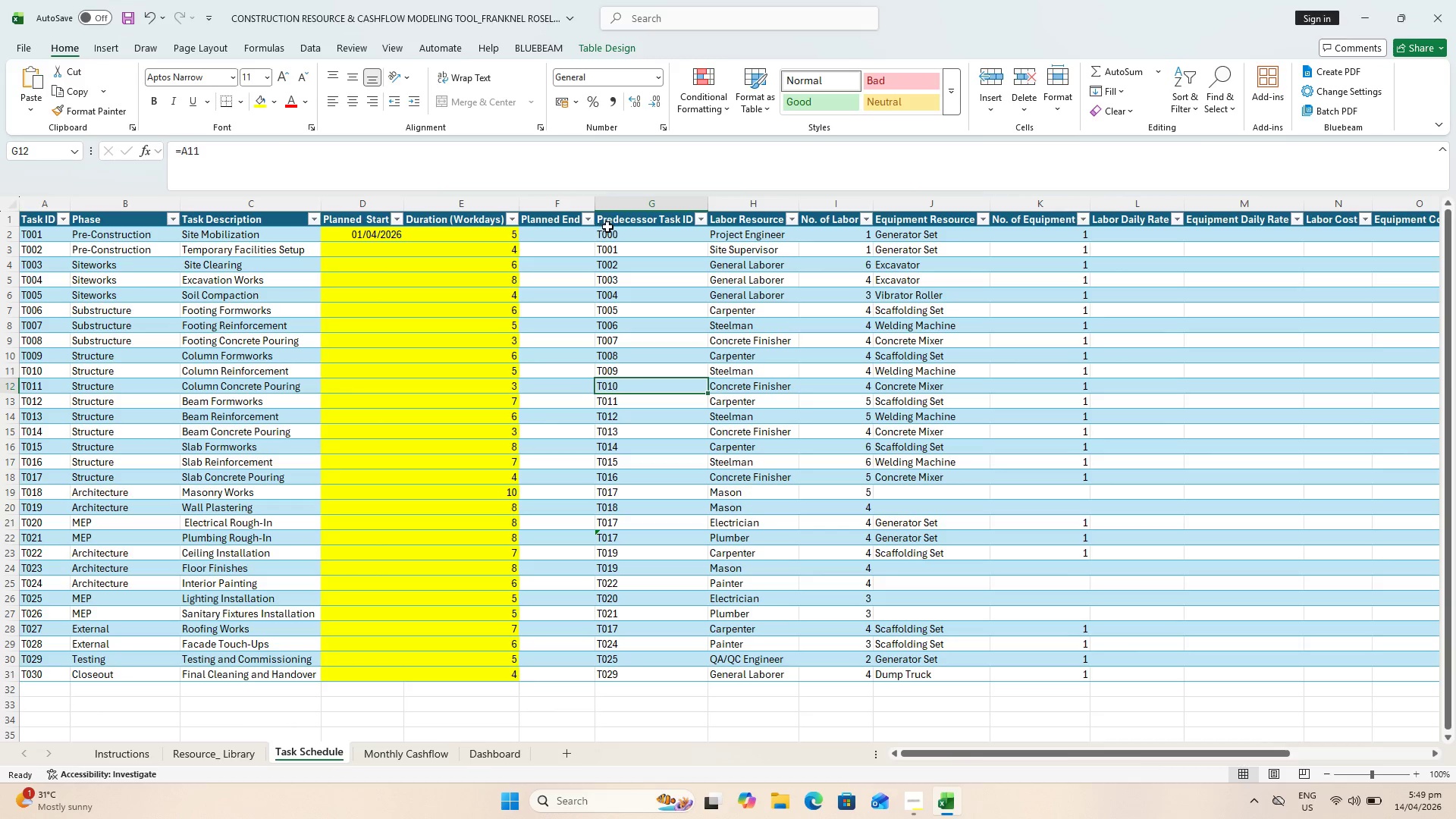 
left_click_drag(start_coordinate=[613, 231], to_coordinate=[639, 676])
 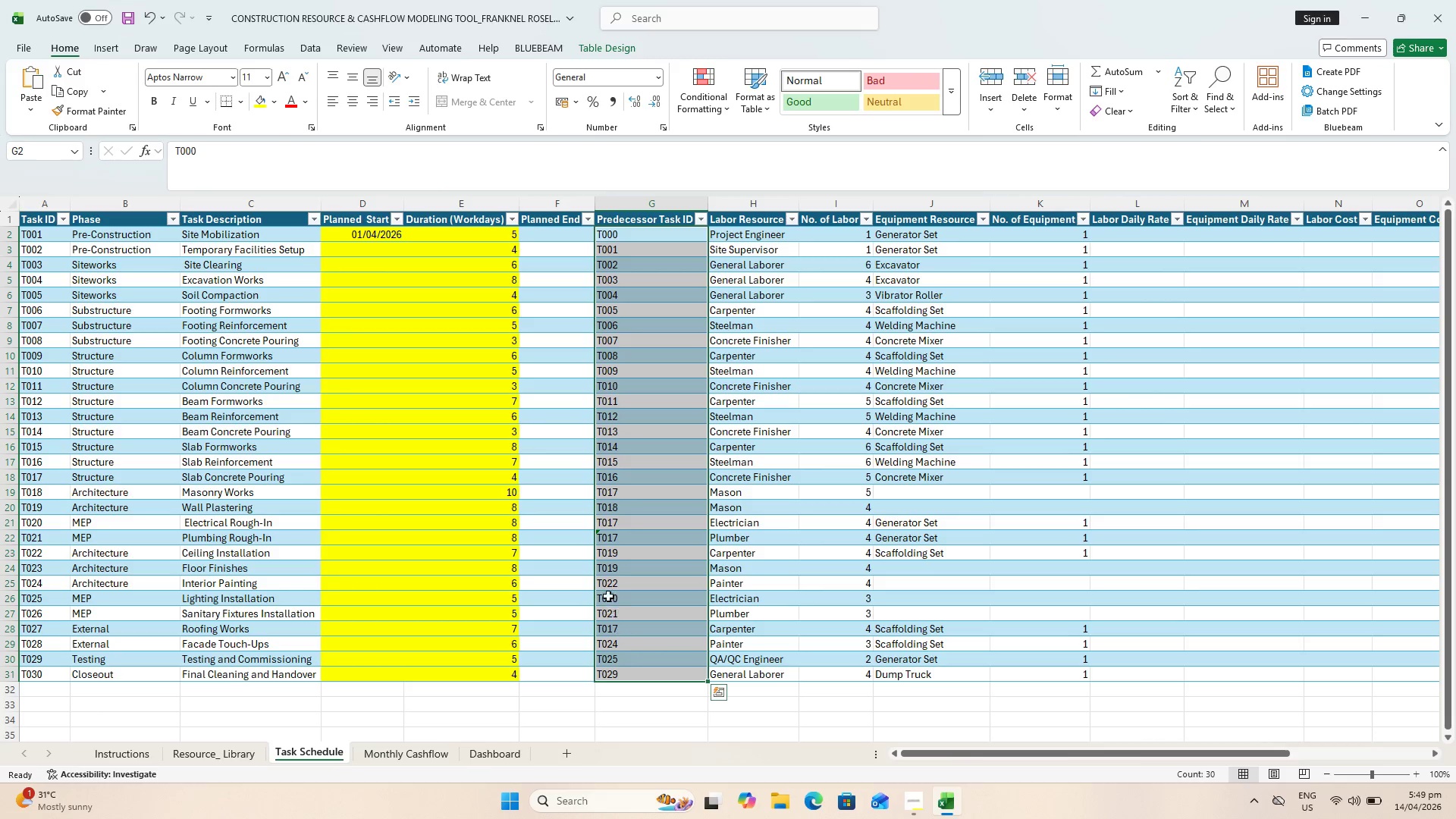 
scroll: coordinate [602, 583], scroll_direction: up, amount: 2.0
 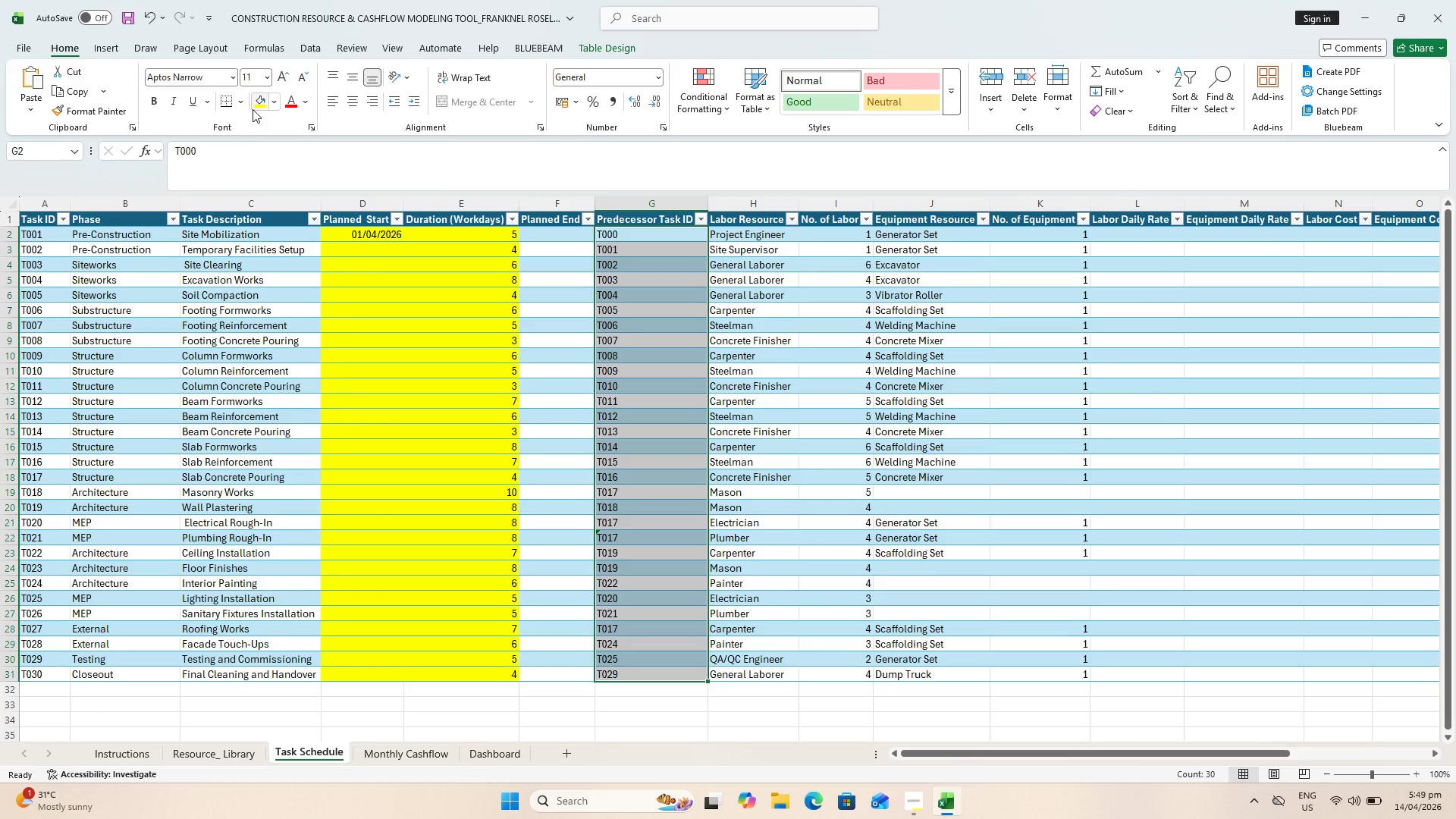 
left_click([255, 105])
 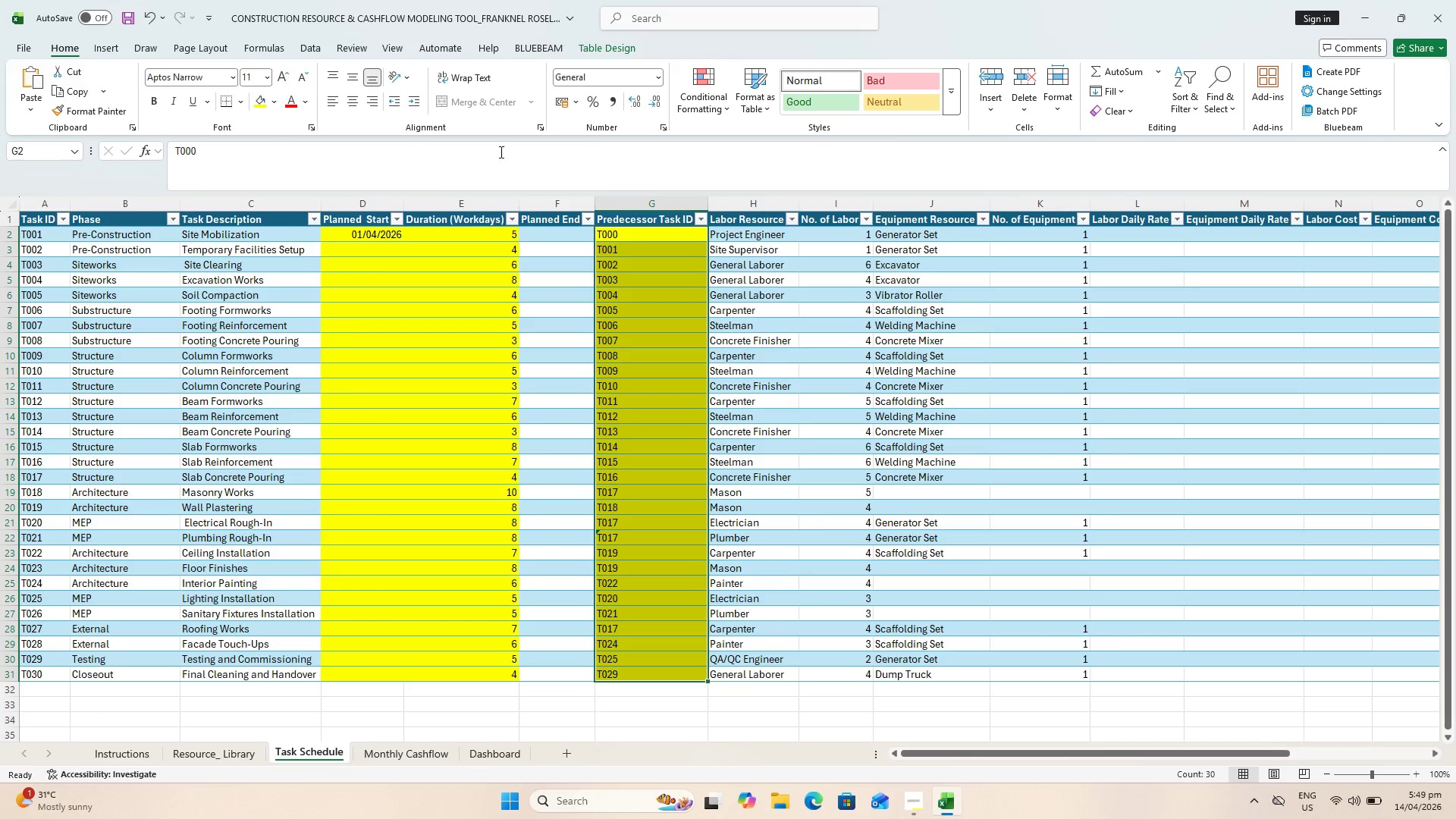 
left_click_drag(start_coordinate=[755, 235], to_coordinate=[764, 668])
 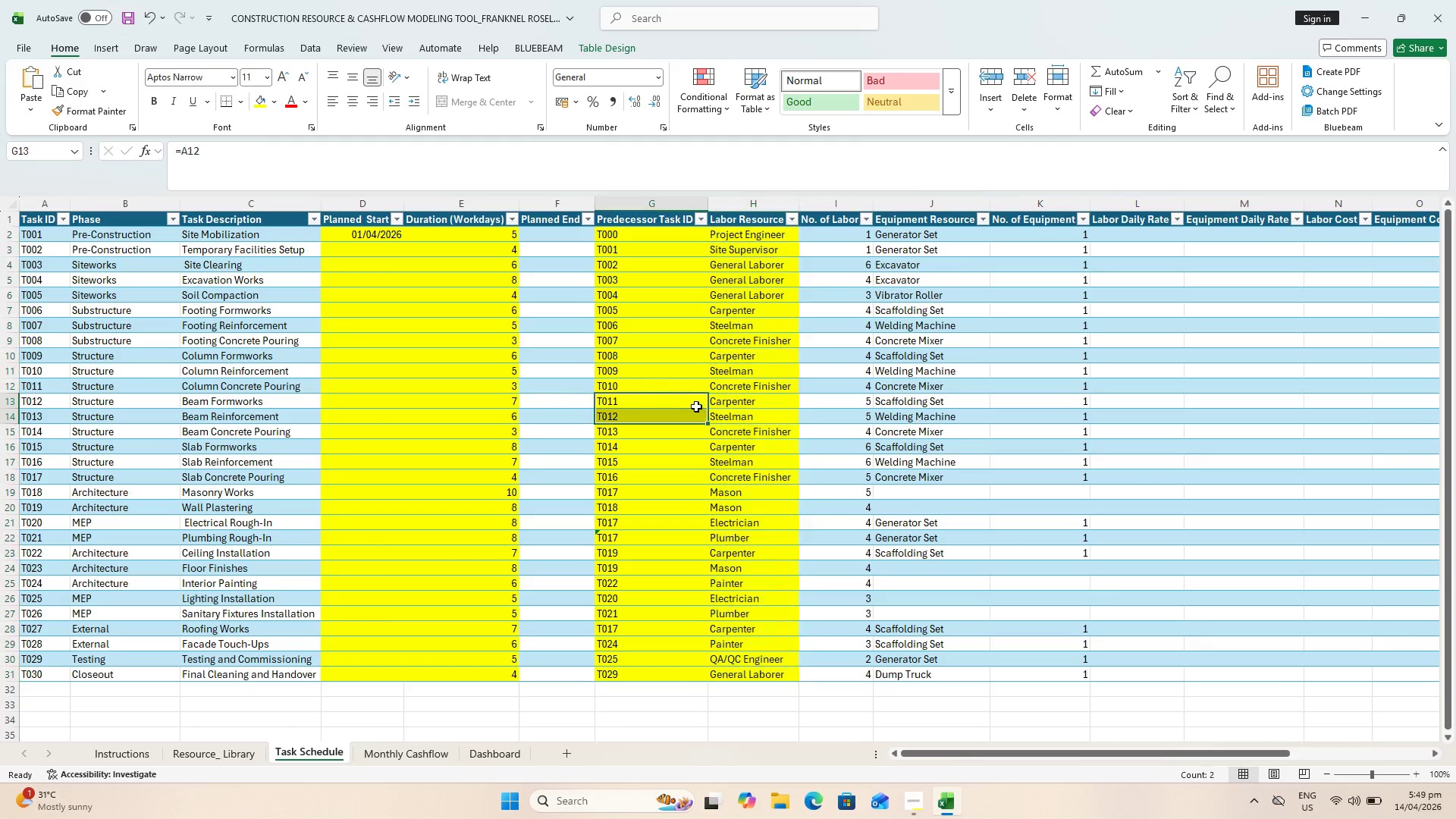 
left_click([563, 389])
 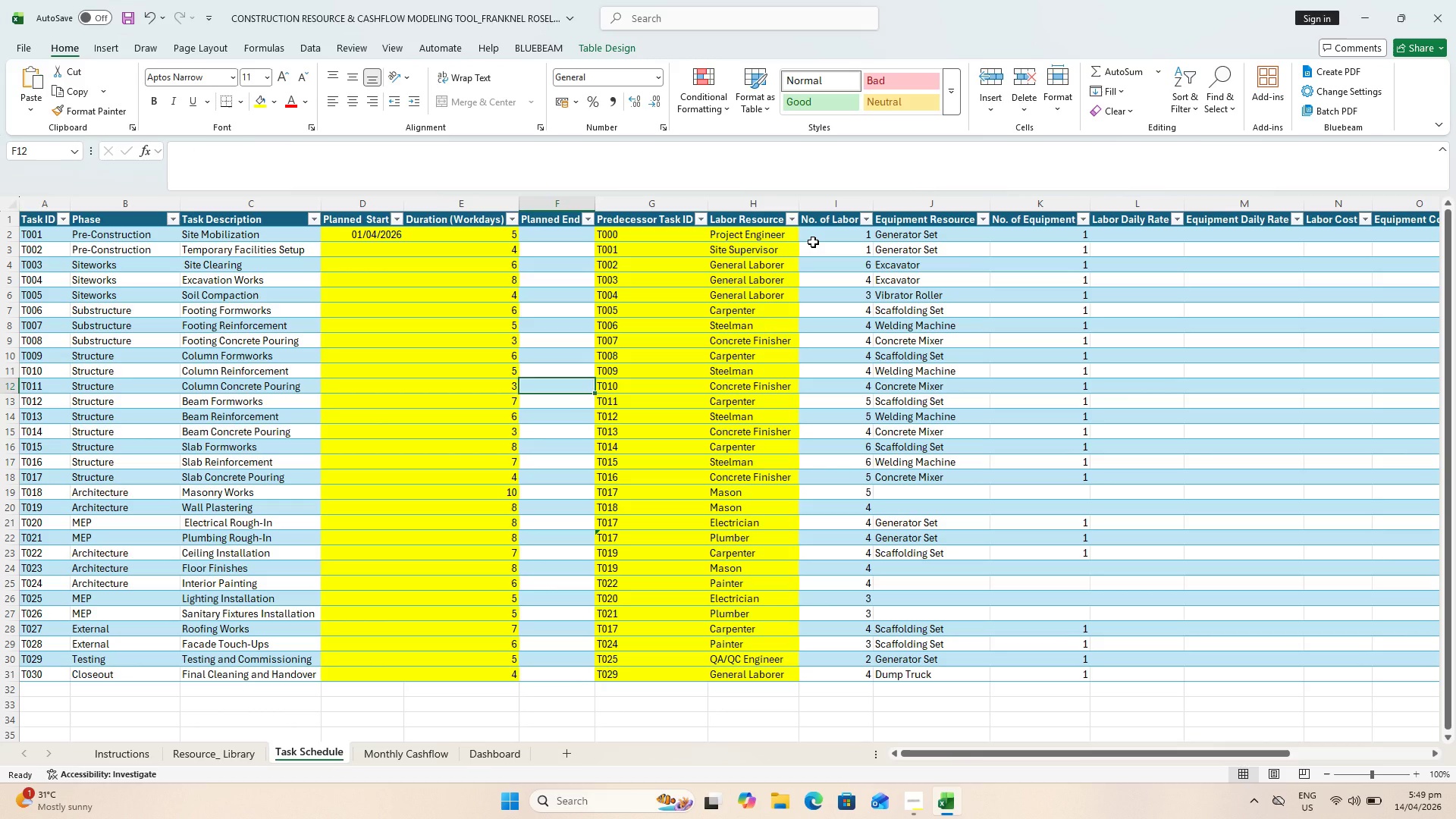 
left_click_drag(start_coordinate=[848, 234], to_coordinate=[845, 667])
 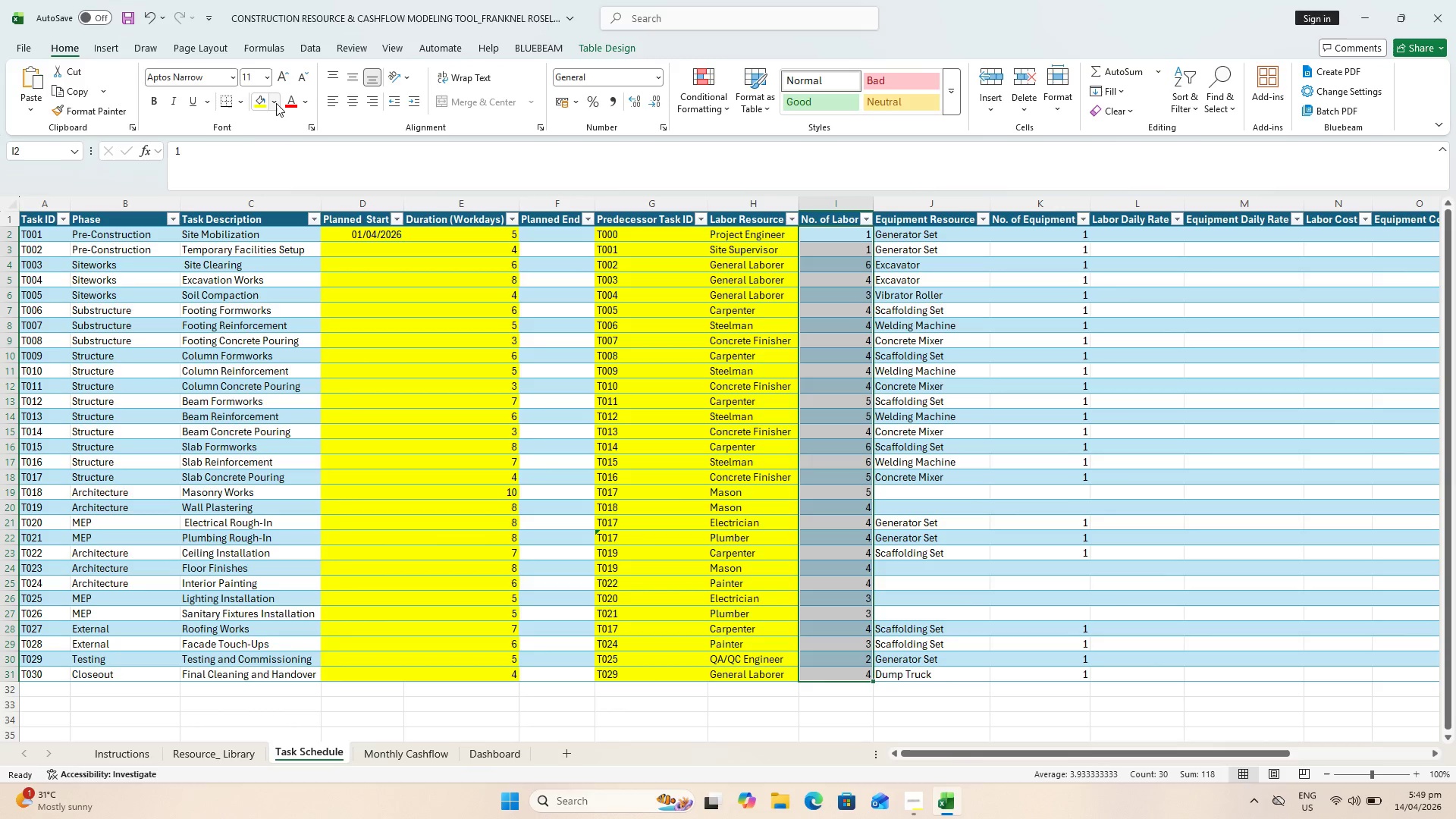 
left_click([253, 102])
 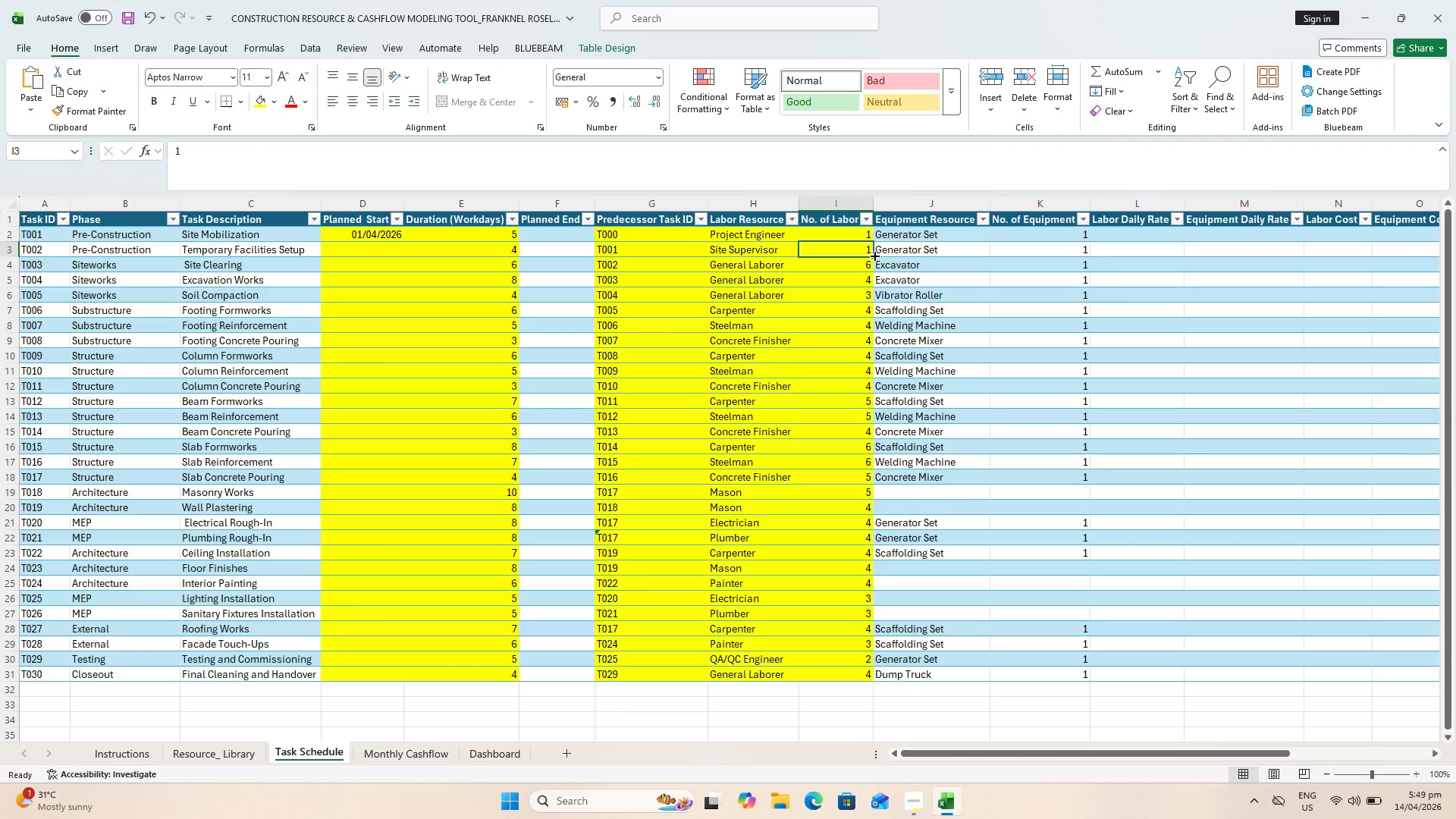 
left_click_drag(start_coordinate=[912, 236], to_coordinate=[939, 671])
 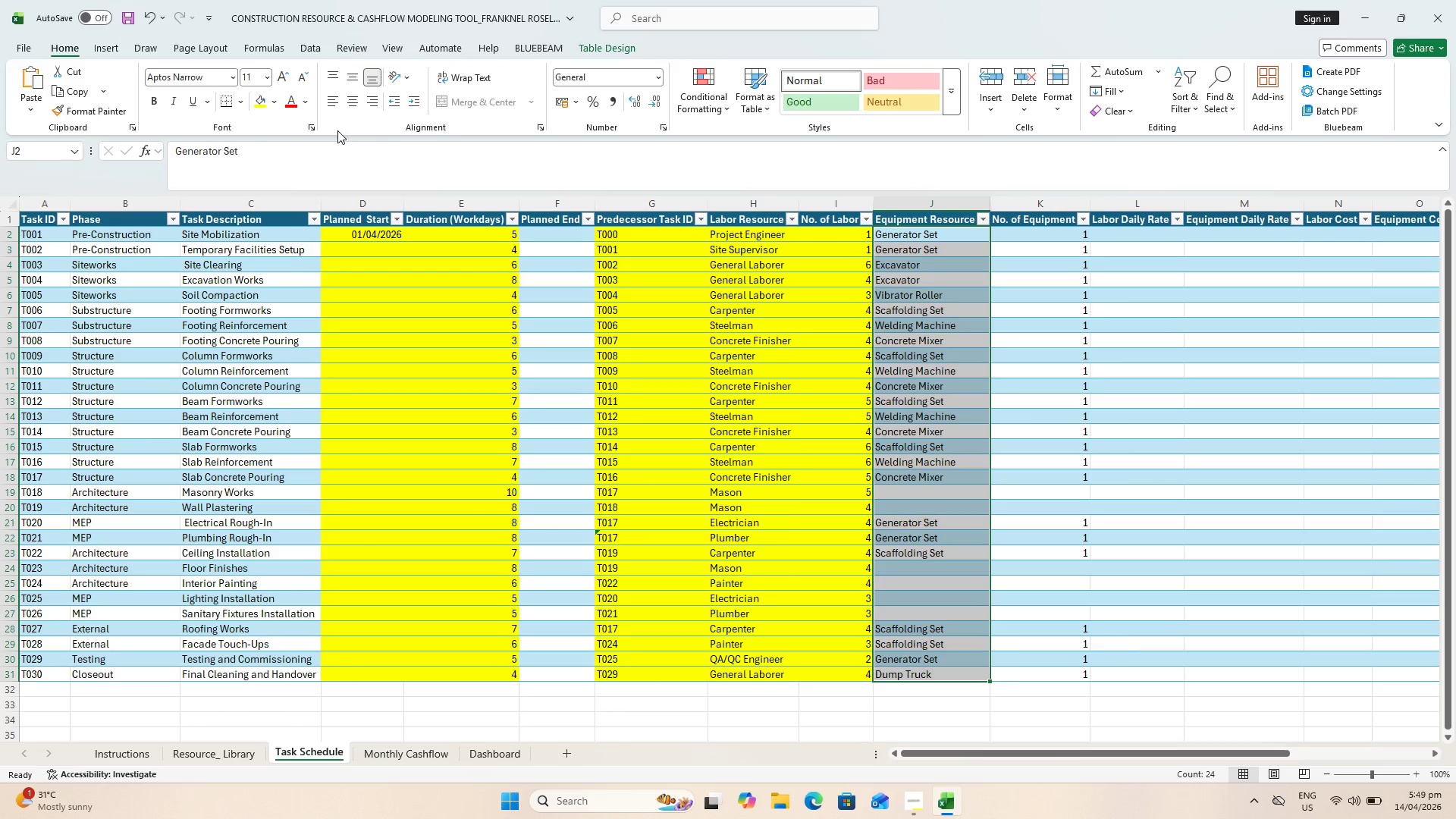 
left_click([257, 105])
 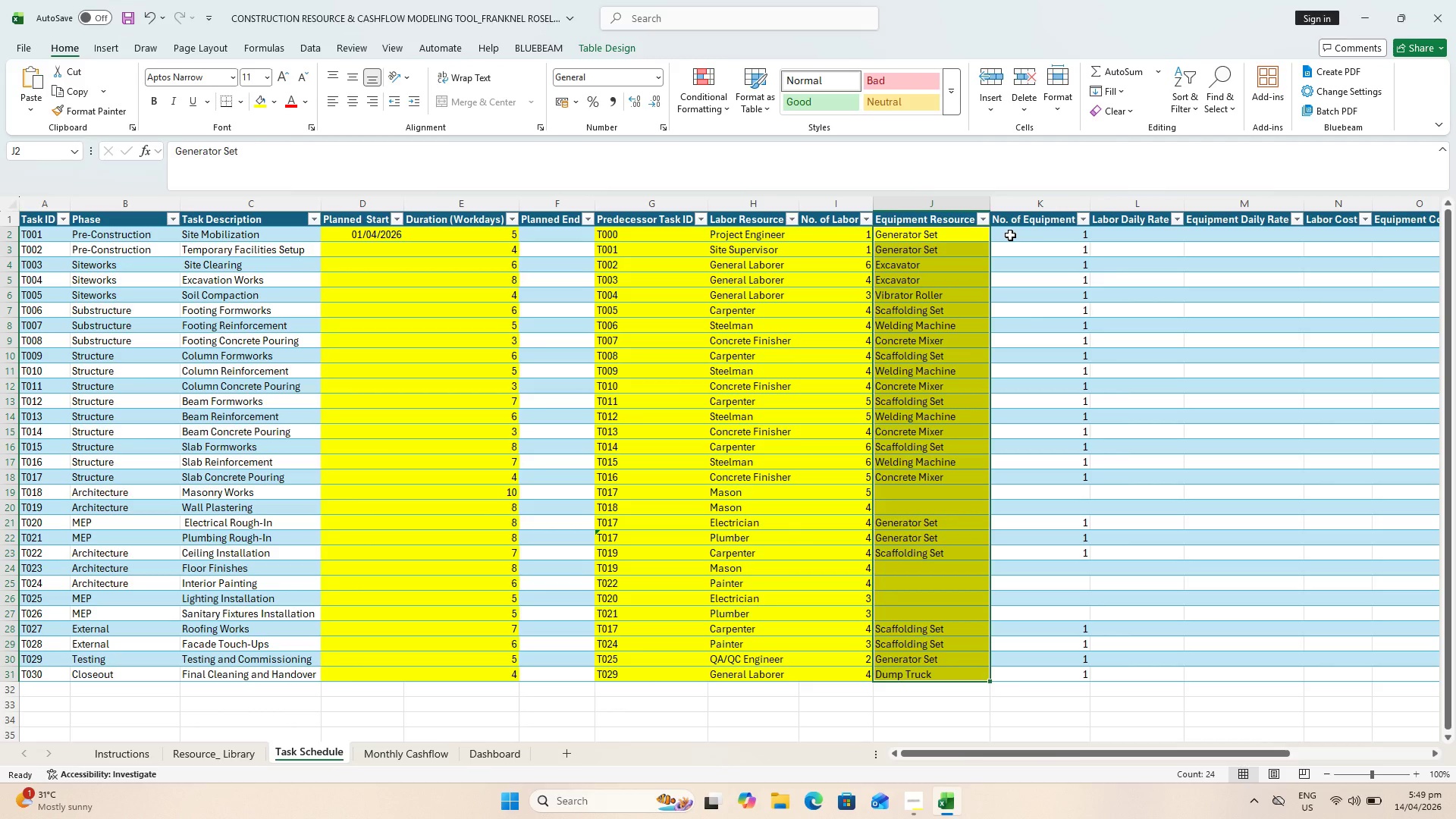 
left_click_drag(start_coordinate=[1075, 231], to_coordinate=[1081, 667])
 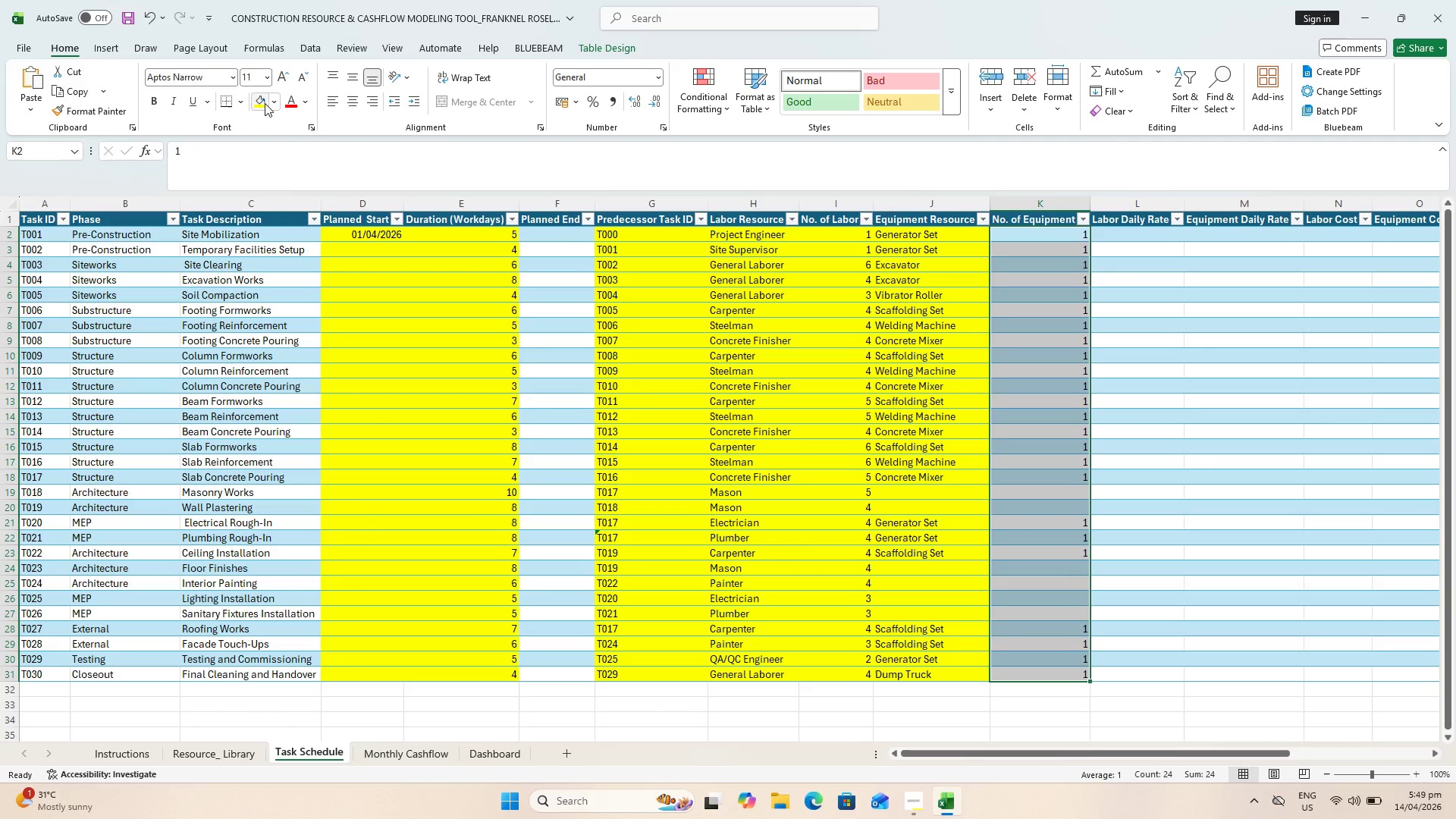 
left_click([264, 103])
 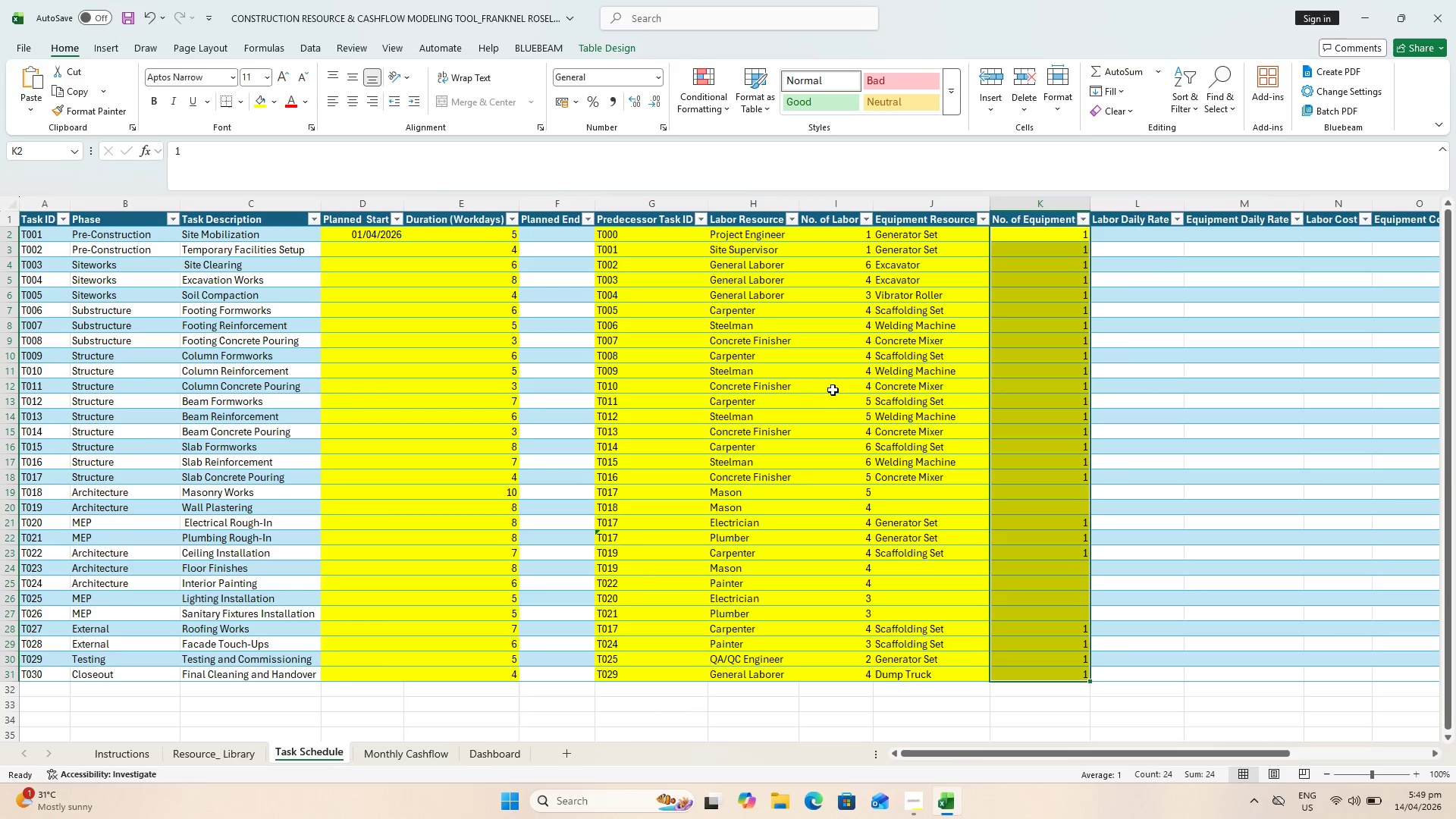 
left_click([838, 395])
 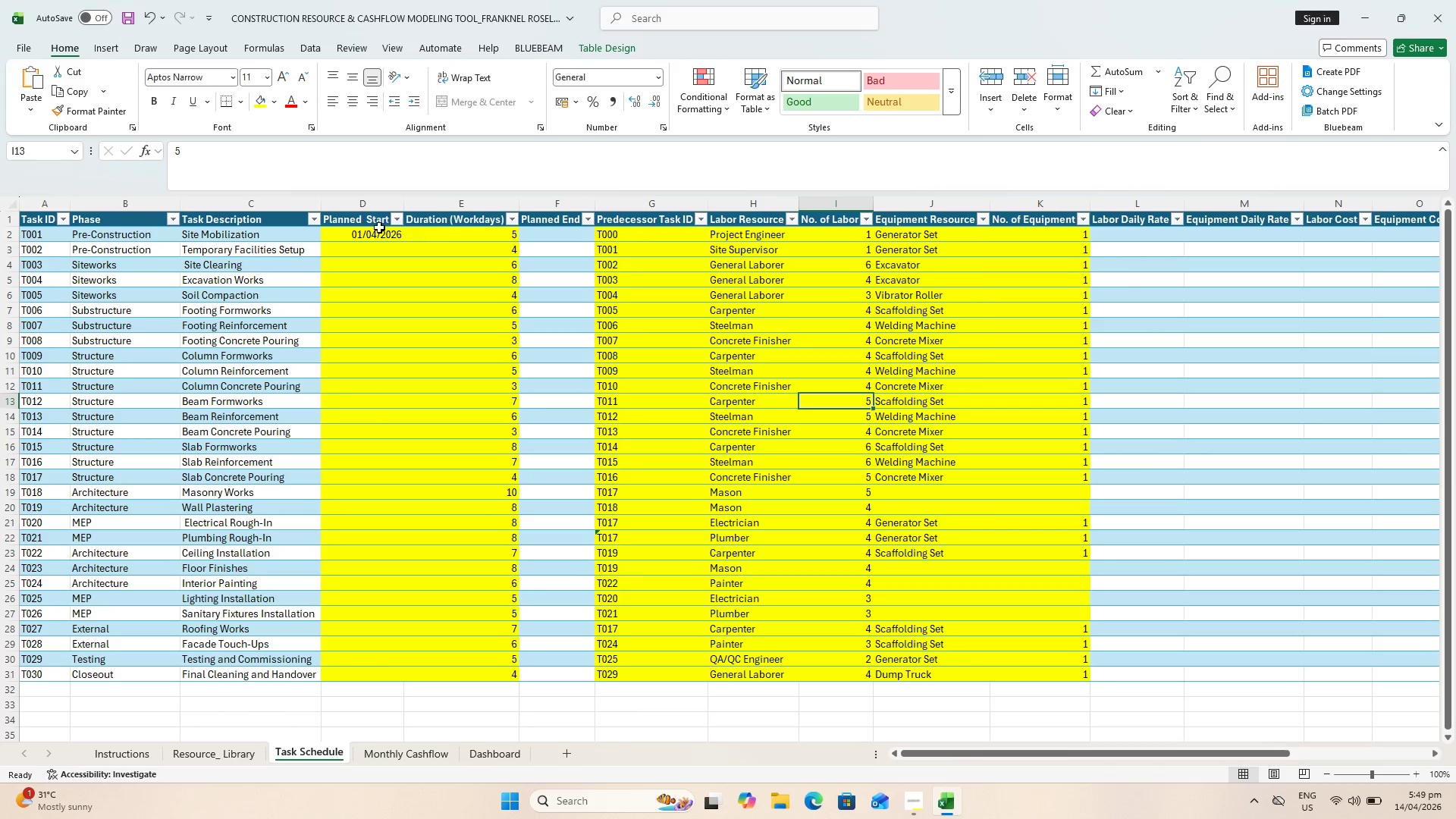 
left_click_drag(start_coordinate=[365, 234], to_coordinate=[475, 664])
 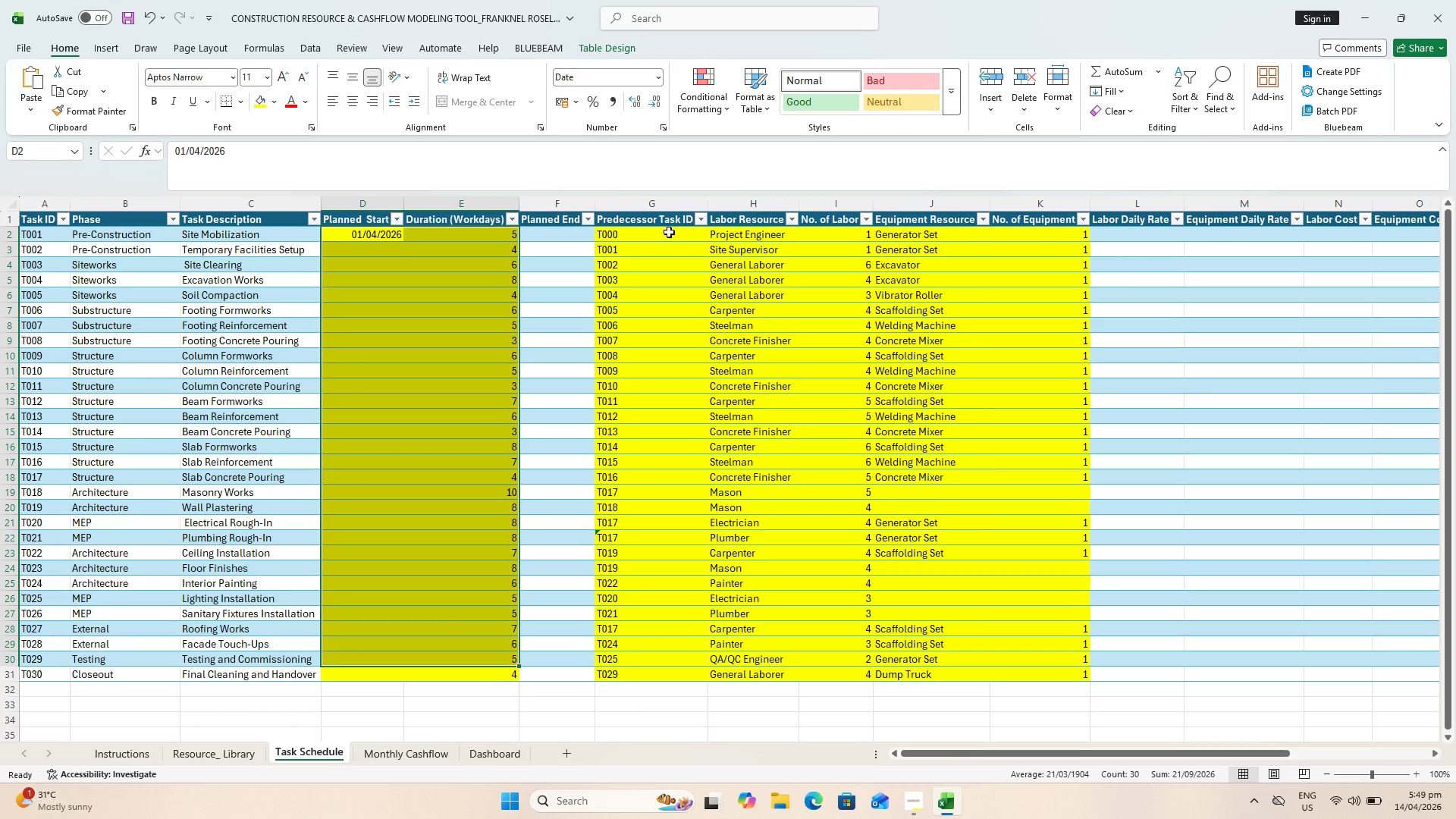 
left_click_drag(start_coordinate=[664, 235], to_coordinate=[1050, 671])
 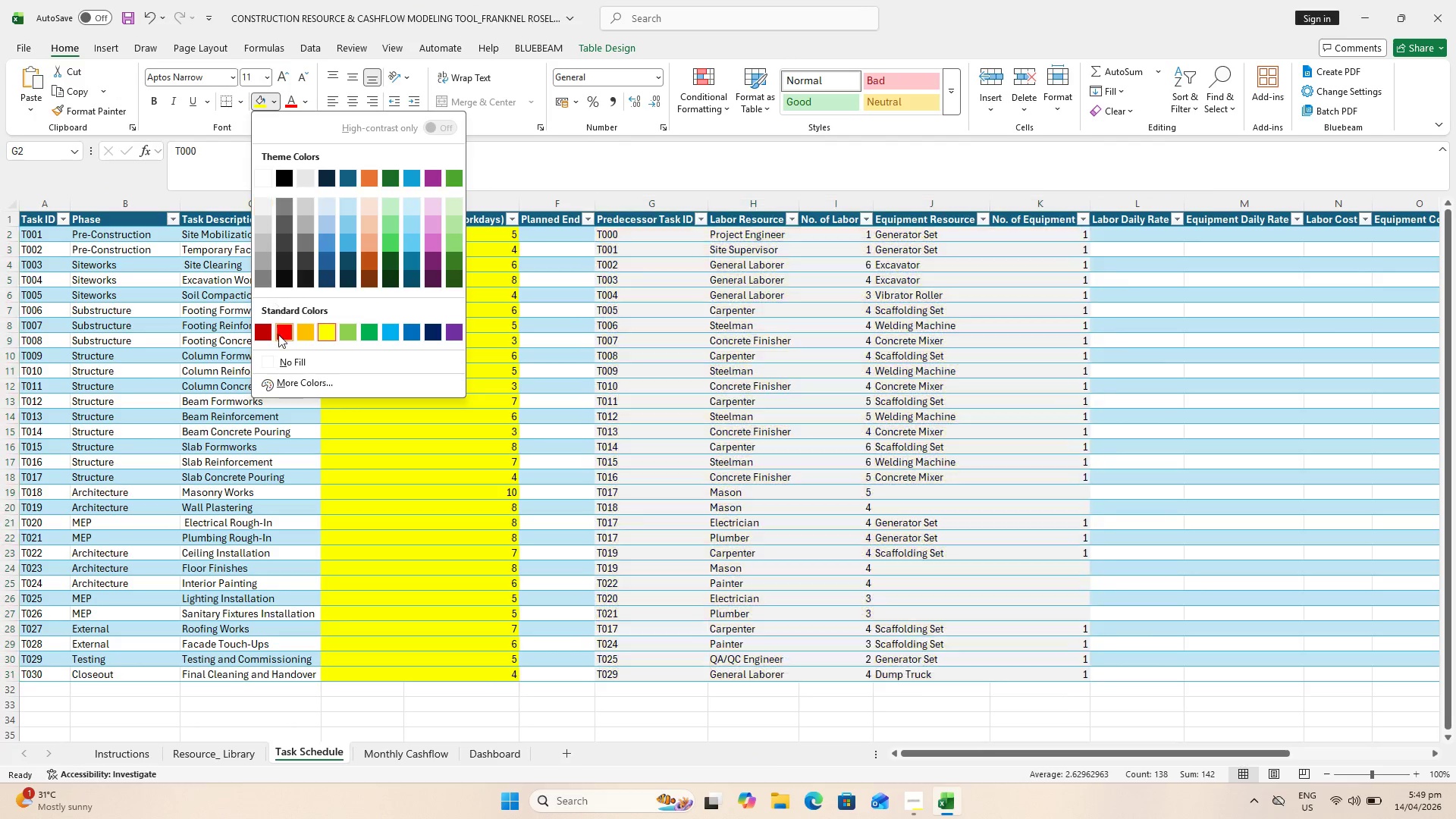 
left_click([297, 369])
 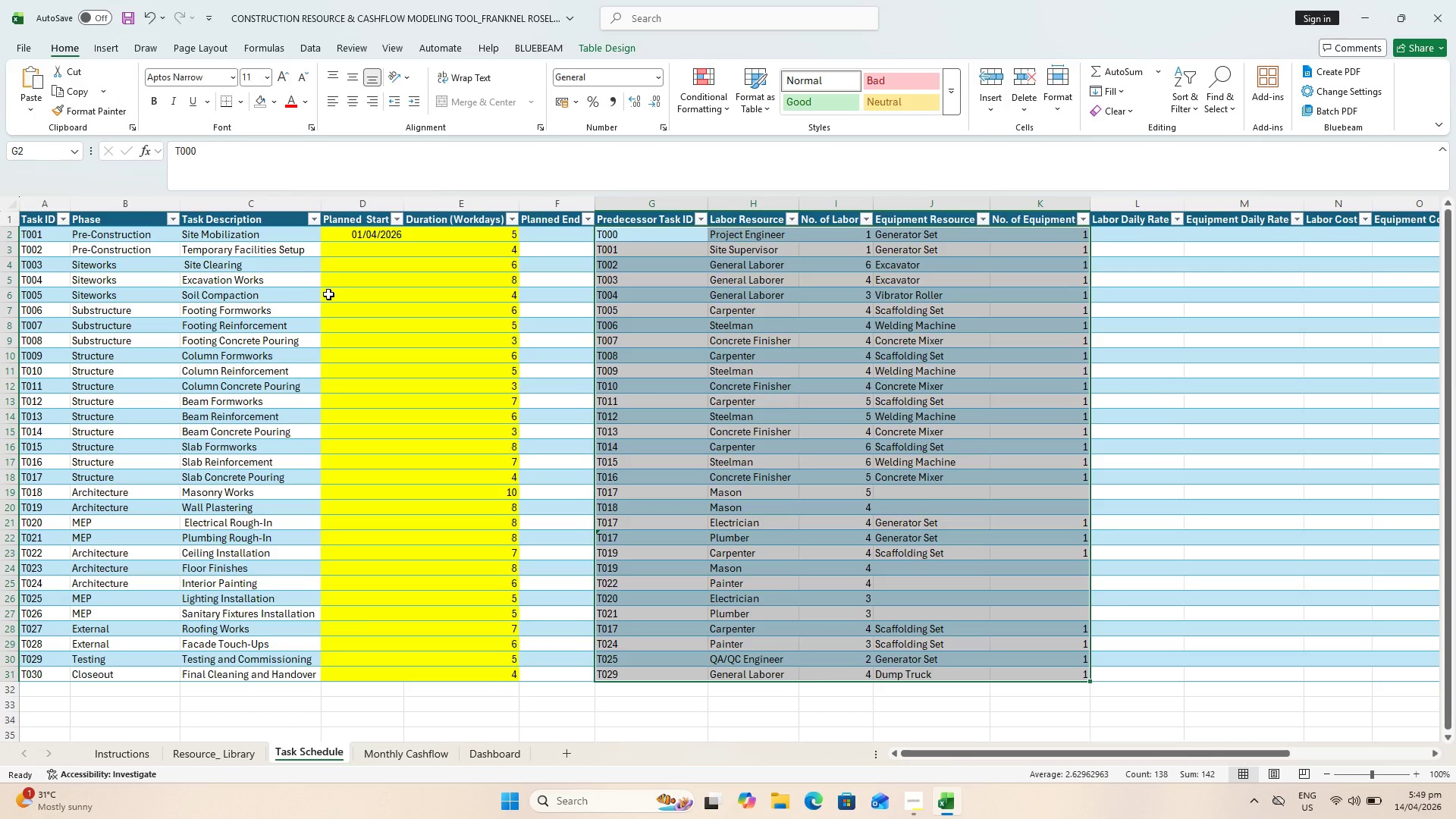 
key(Control+Z)
 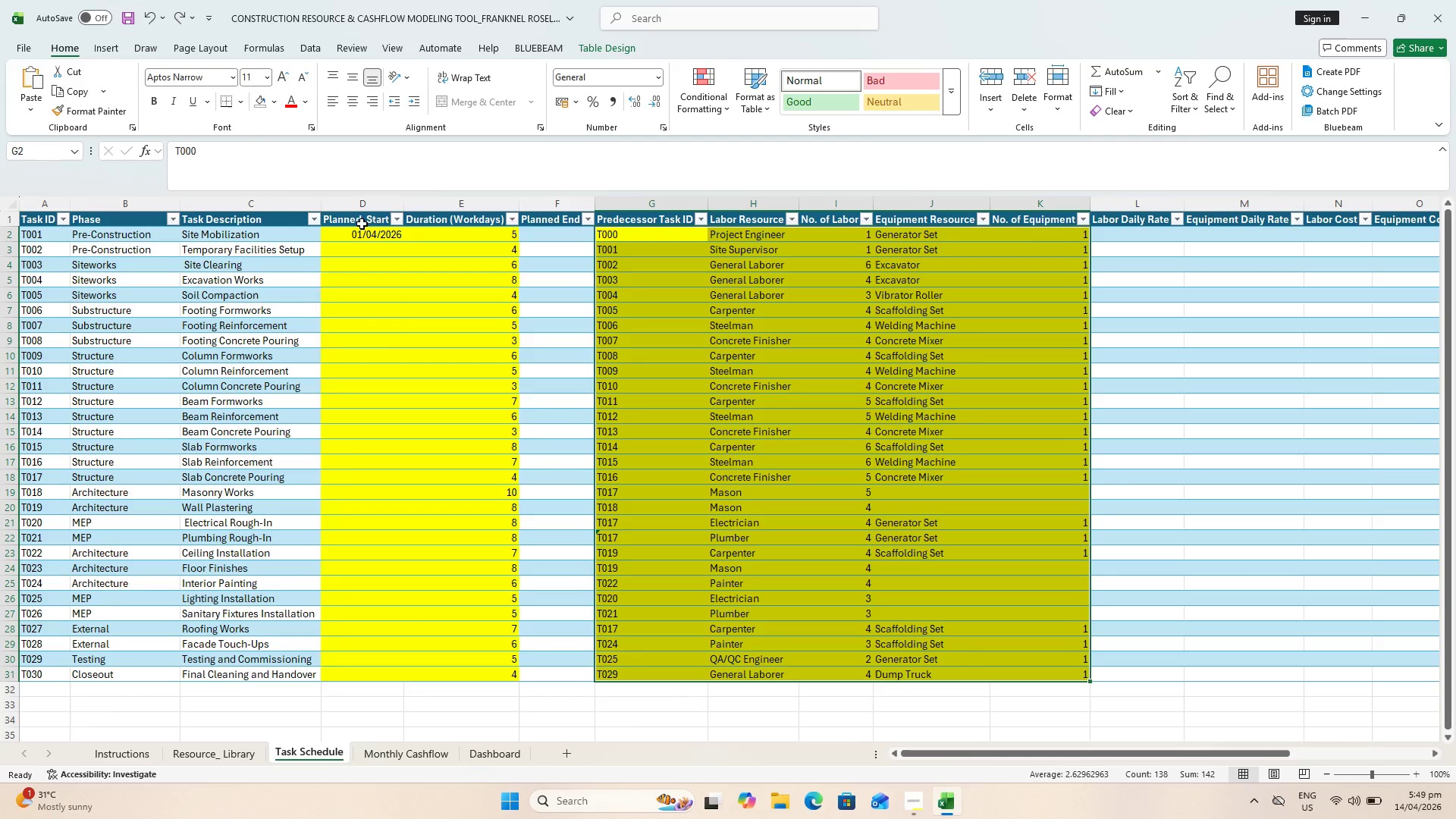 
hold_key(key=ShiftLeft, duration=0.31)
 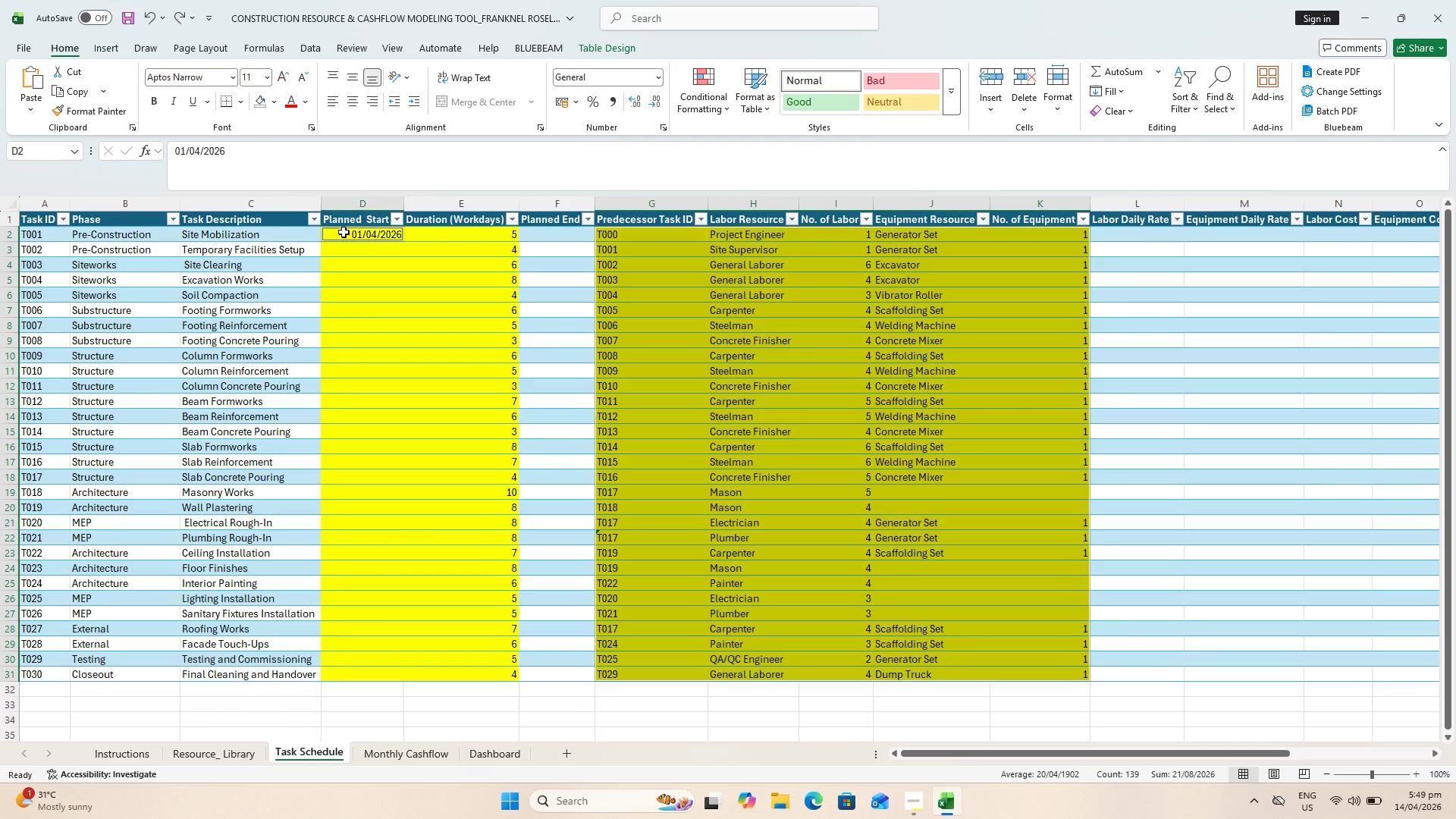 
hold_key(key=ControlLeft, duration=0.94)
left_click_drag(start_coordinate=[344, 232], to_coordinate=[509, 670])
 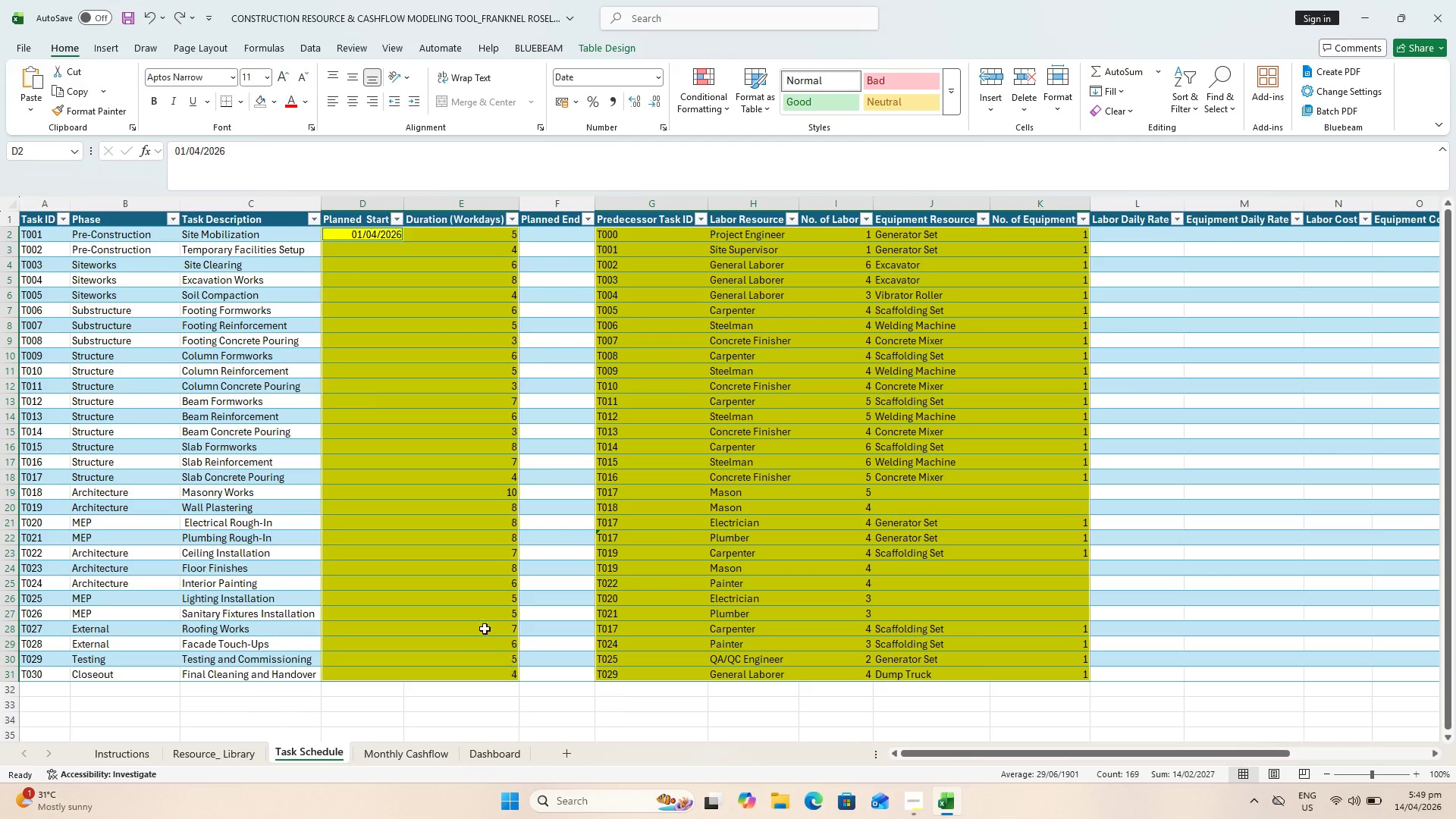 
hold_key(key=ControlLeft, duration=19.06)
left_click([275, 102])
 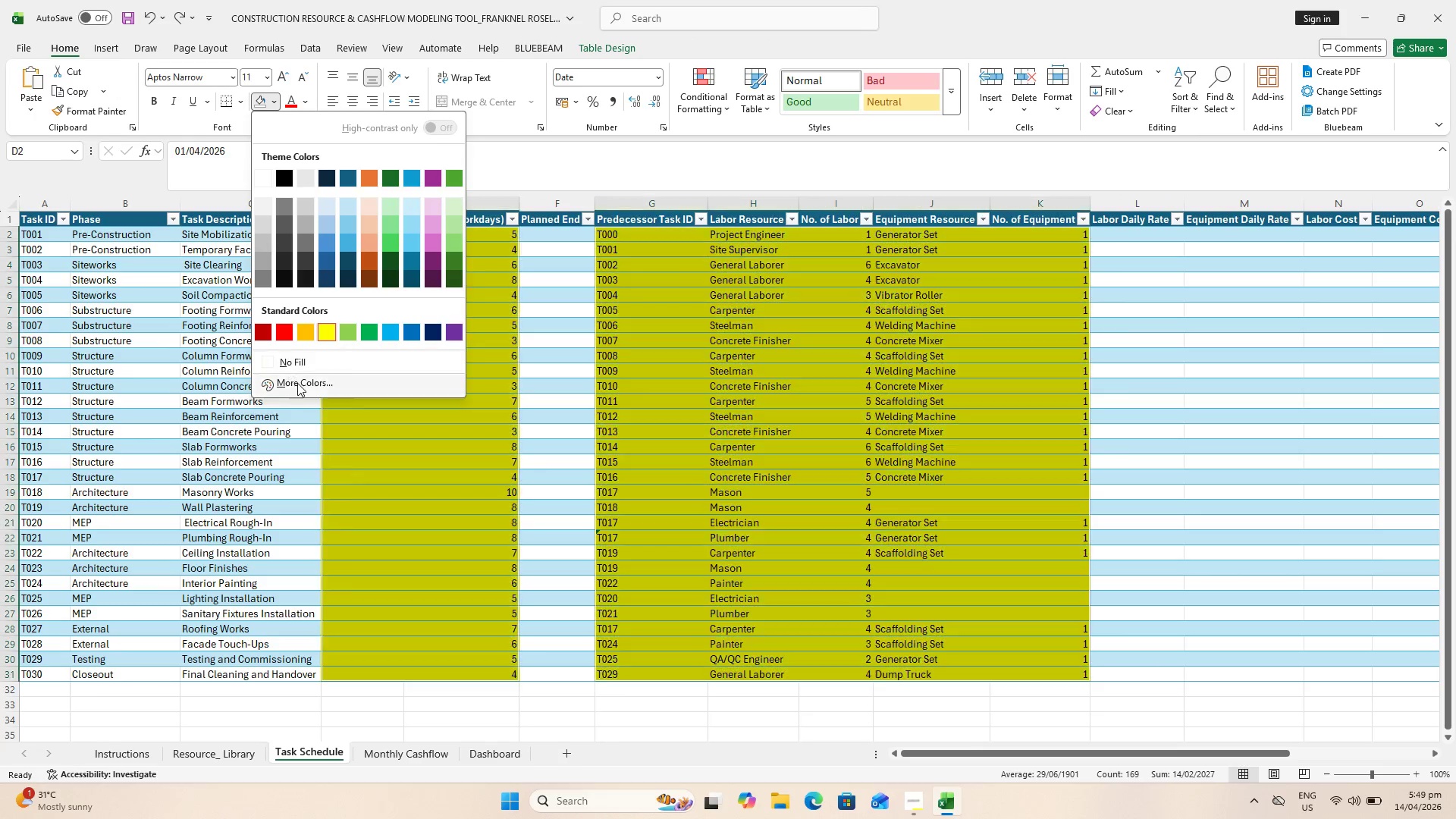 
left_click([297, 383])
 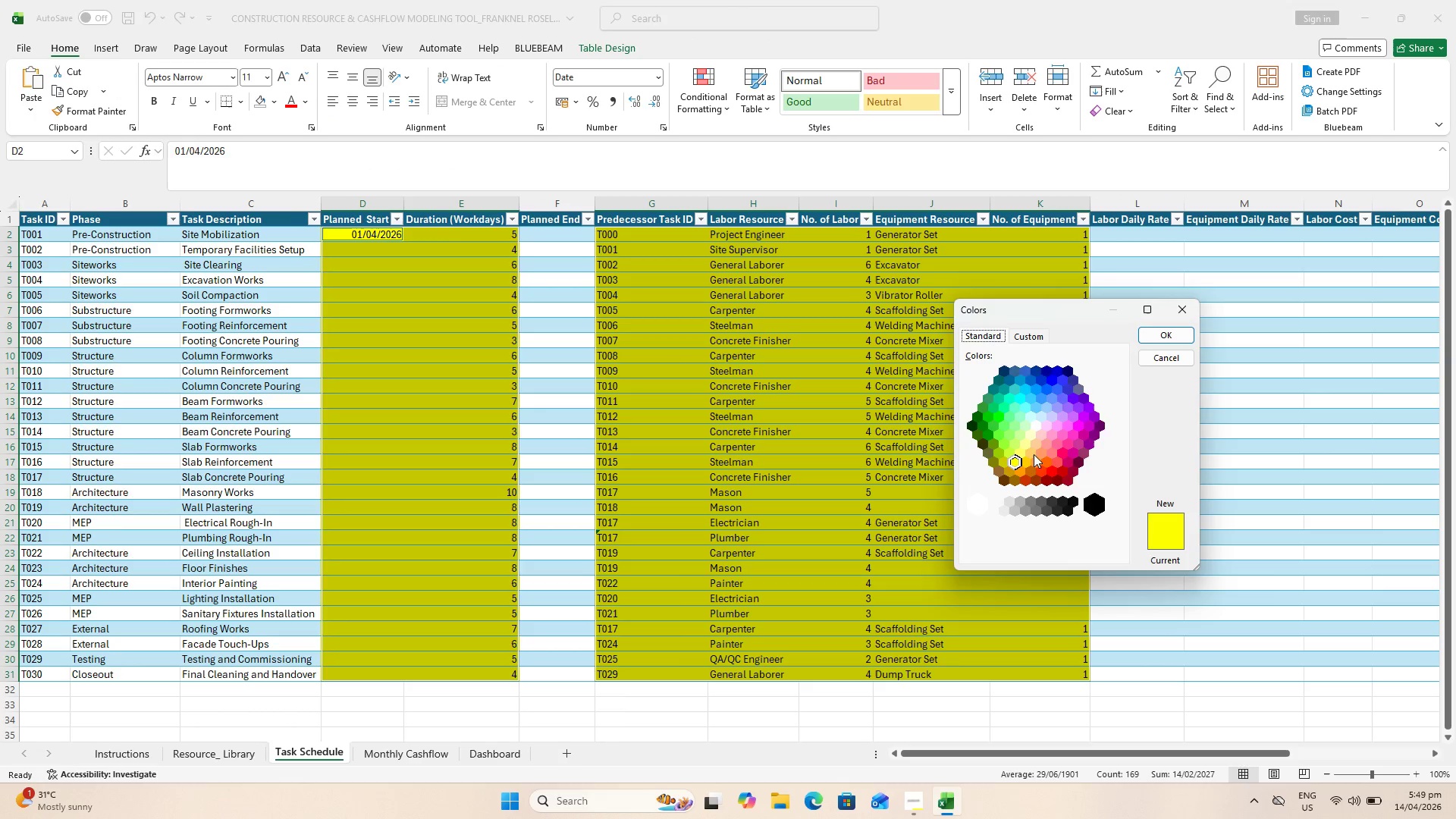 
left_click([1023, 446])
 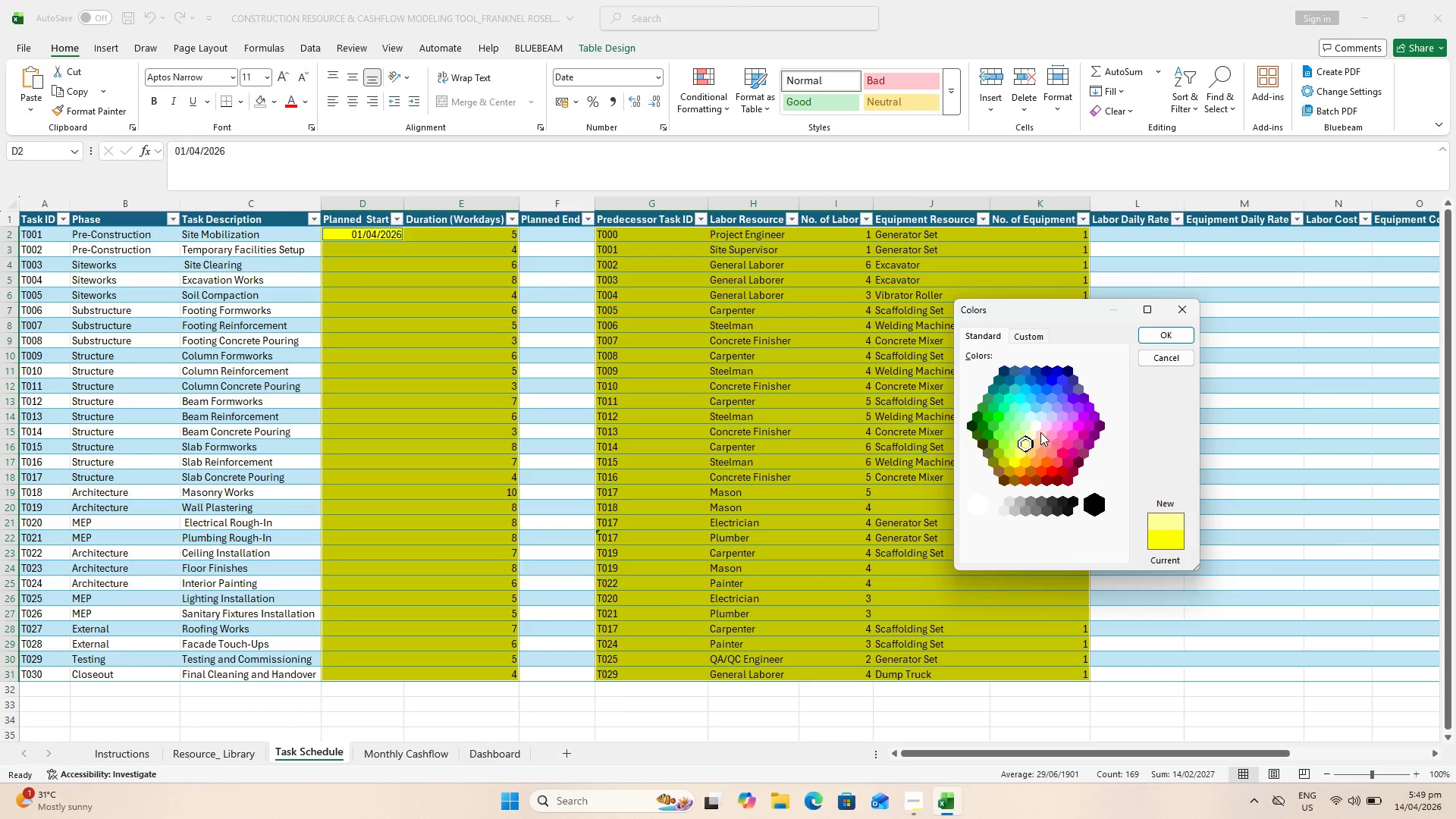 
left_click([1028, 434])
 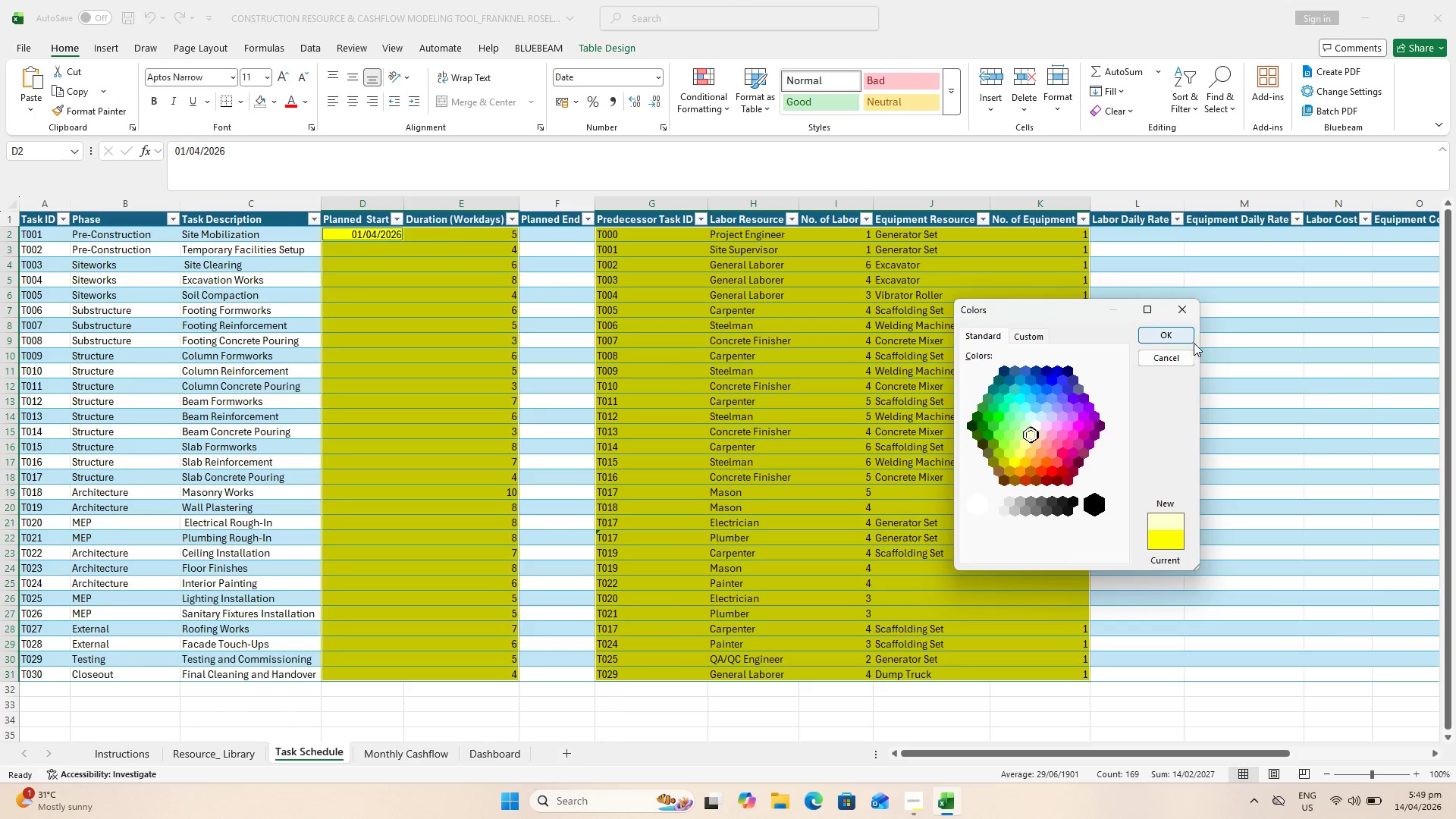 
left_click([1178, 333])
 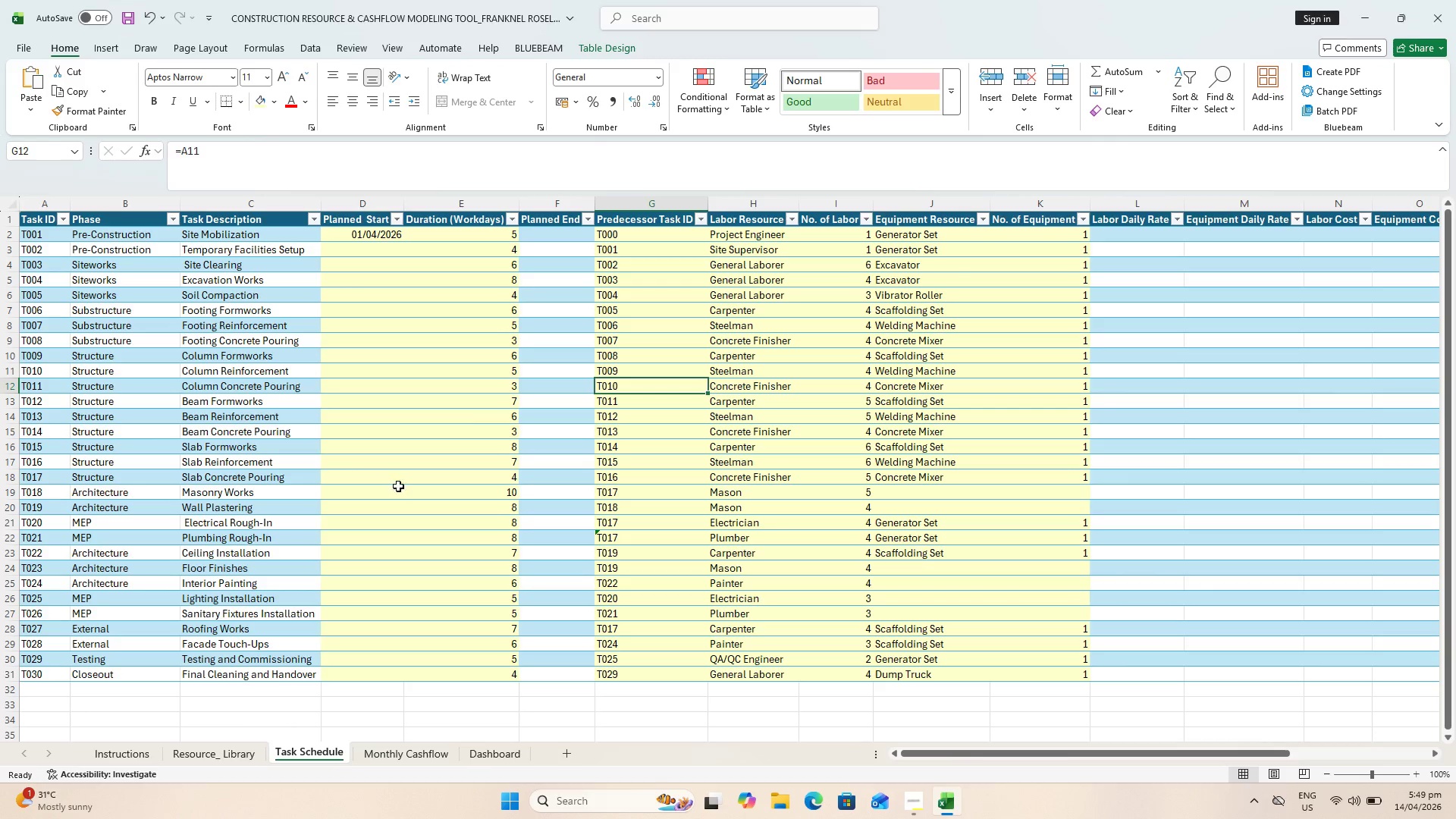 
left_click([109, 761])
 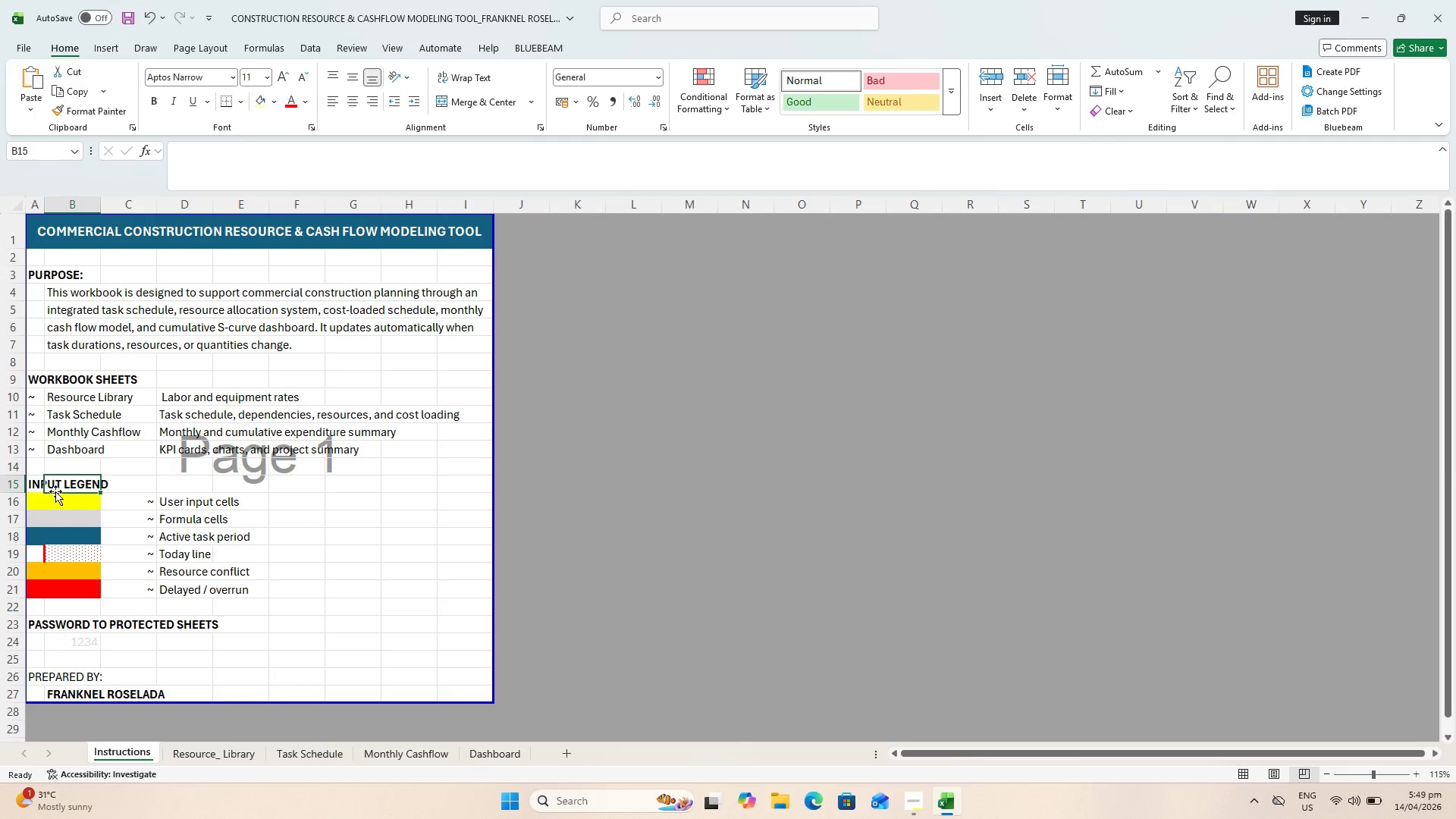 
double_click([56, 503])
 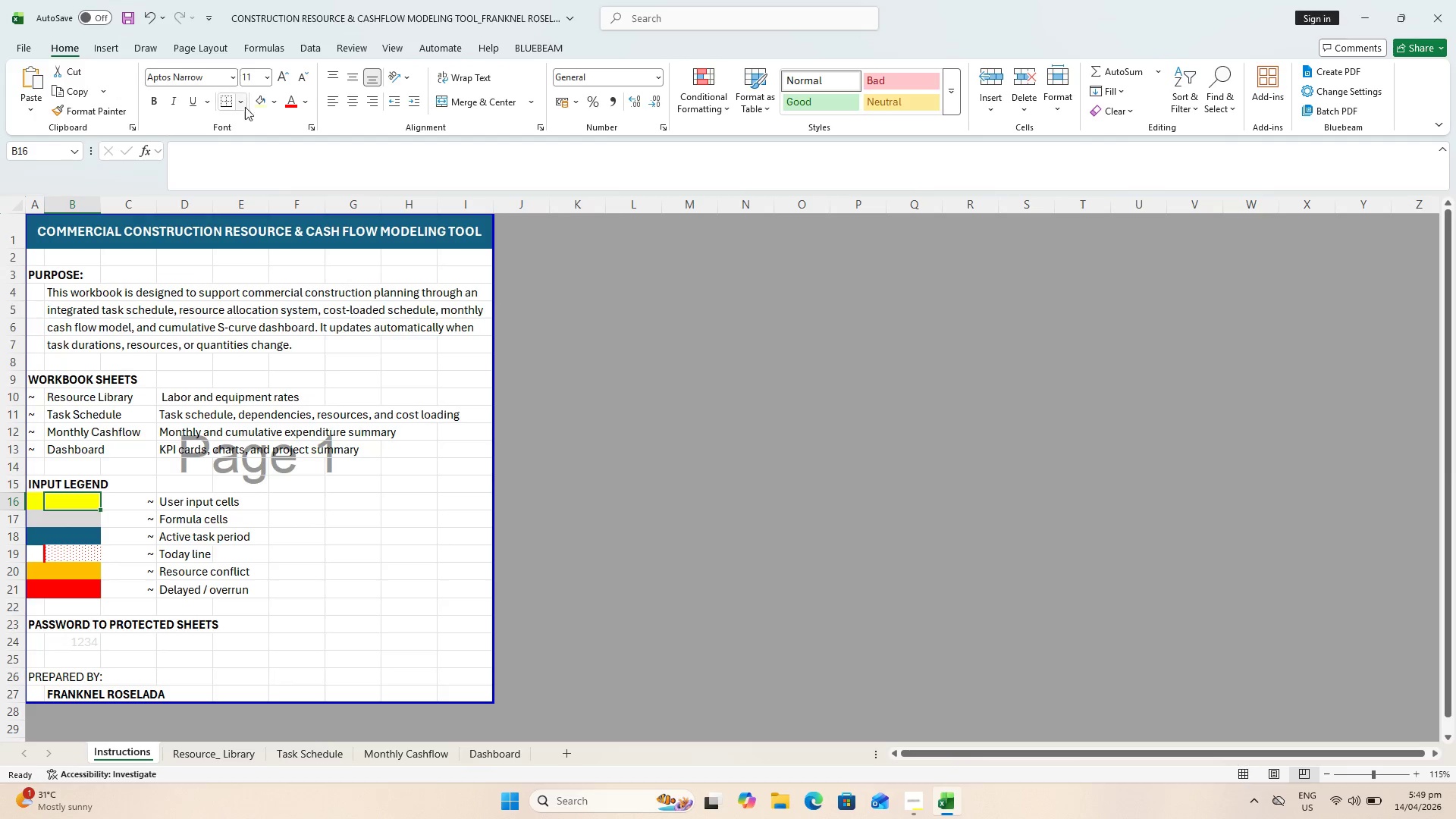 
left_click([251, 102])
 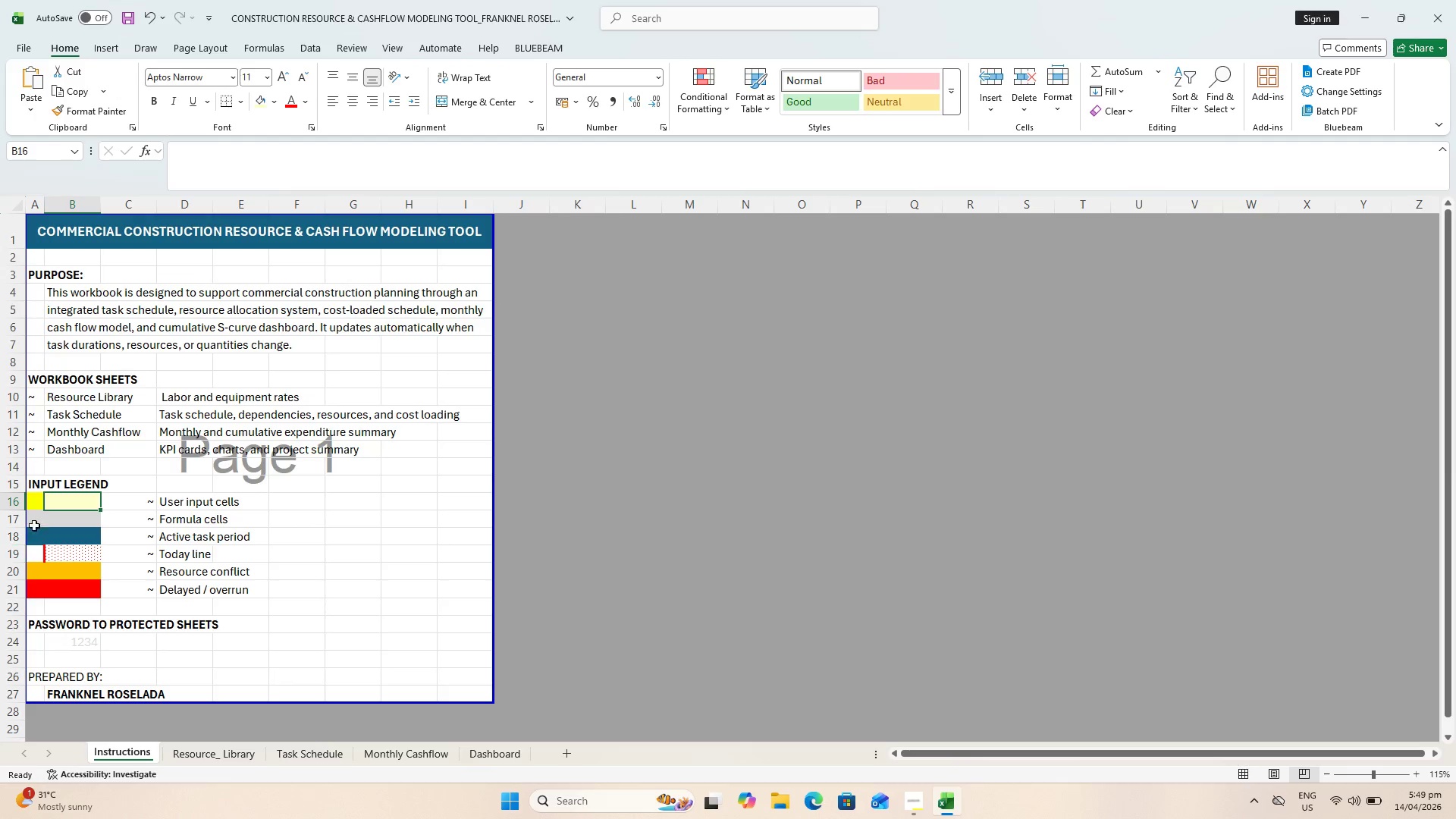 
left_click([39, 503])
 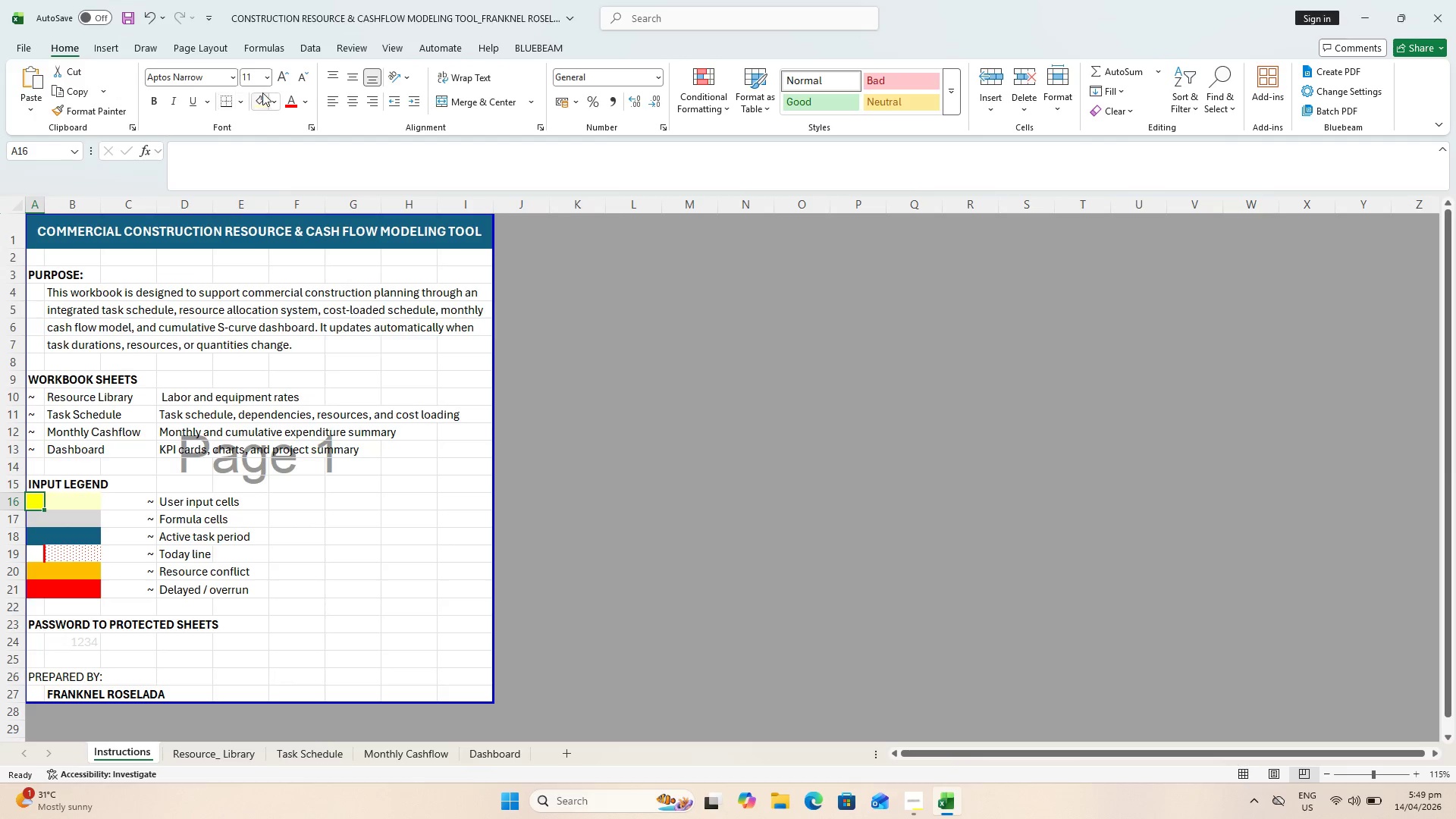 
left_click([259, 95])
 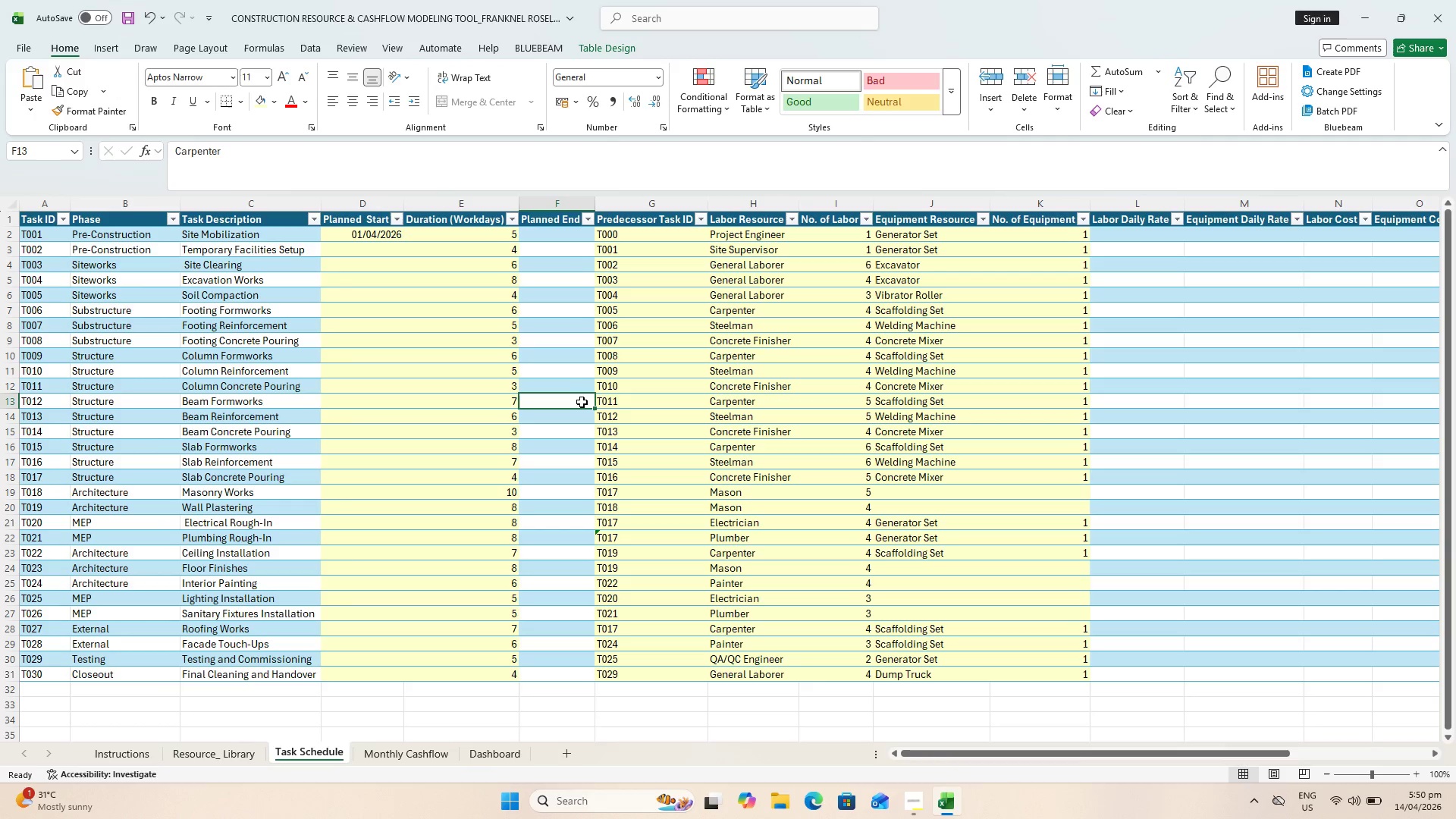 
key(Control+S)
 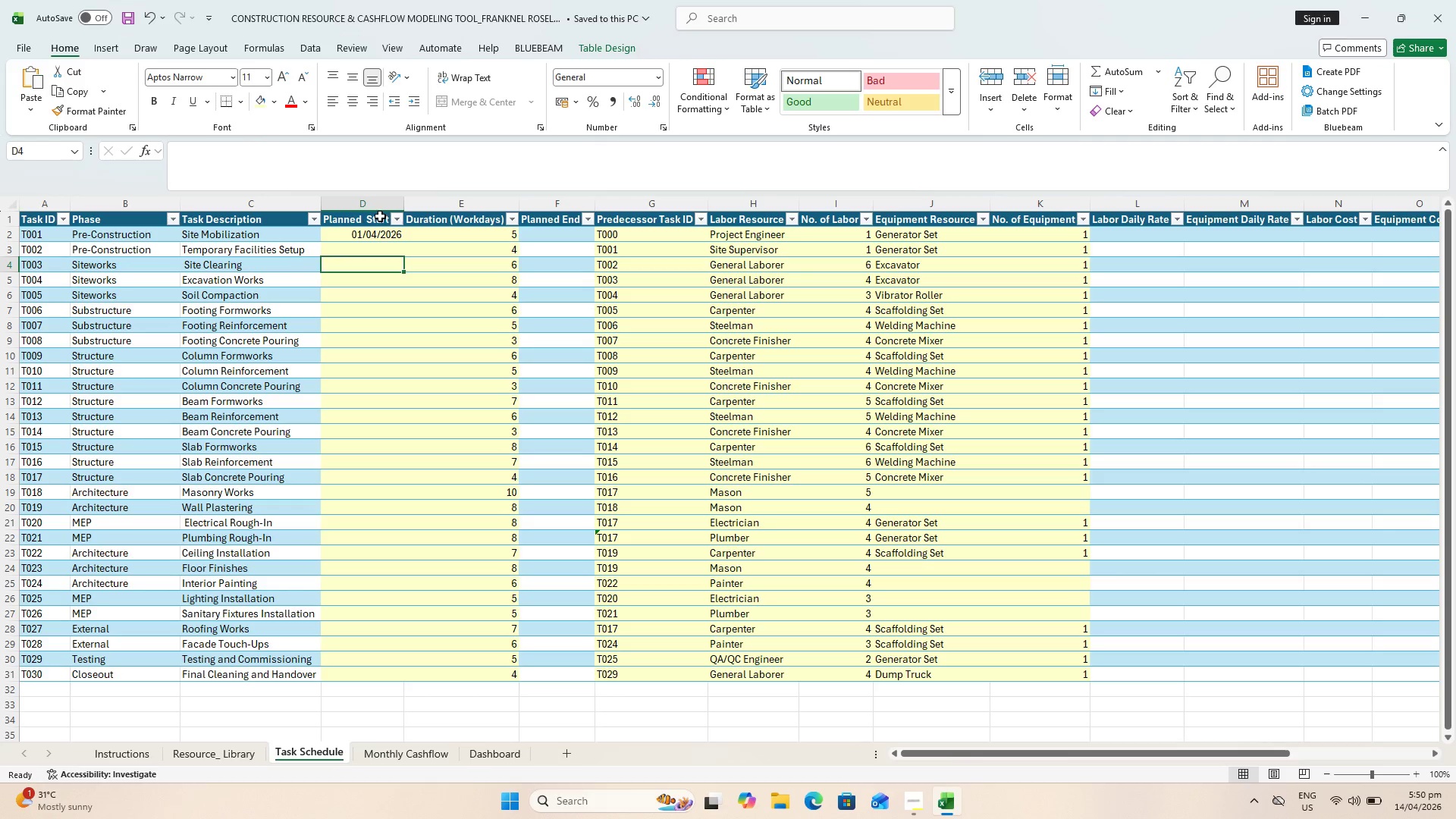 
wait(5.73)
 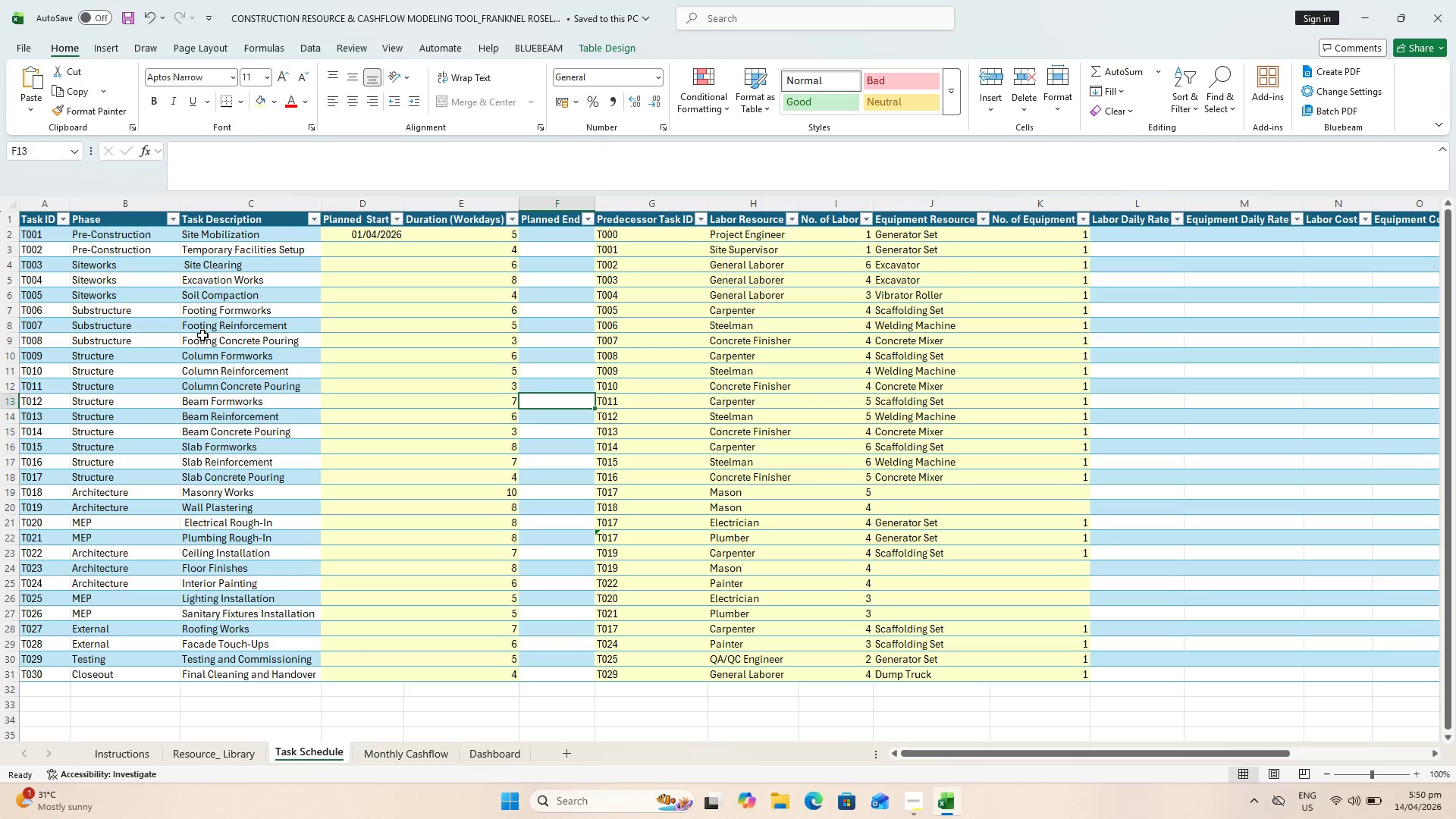 
key(Control+S)
 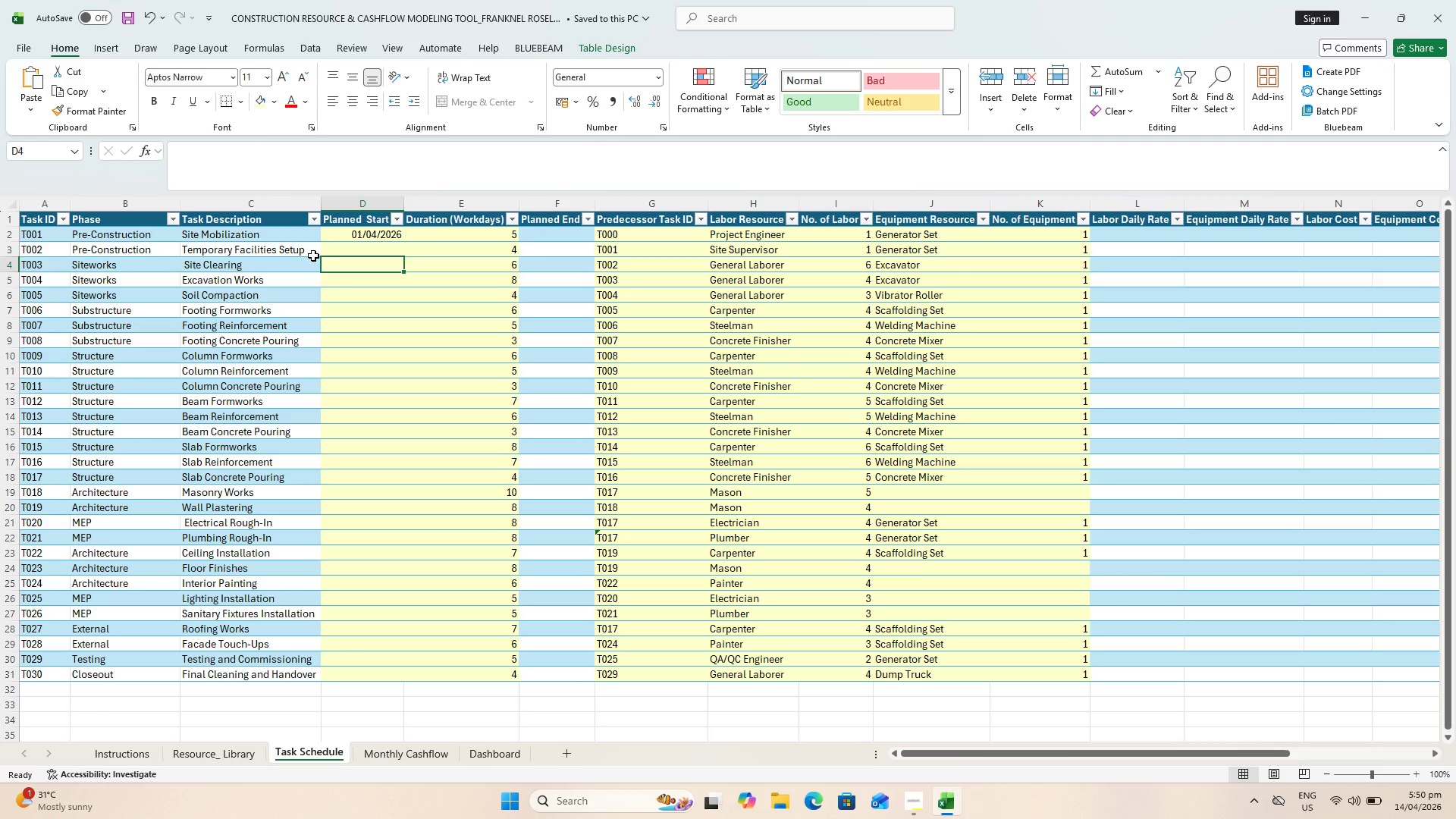 
wait(22.42)
 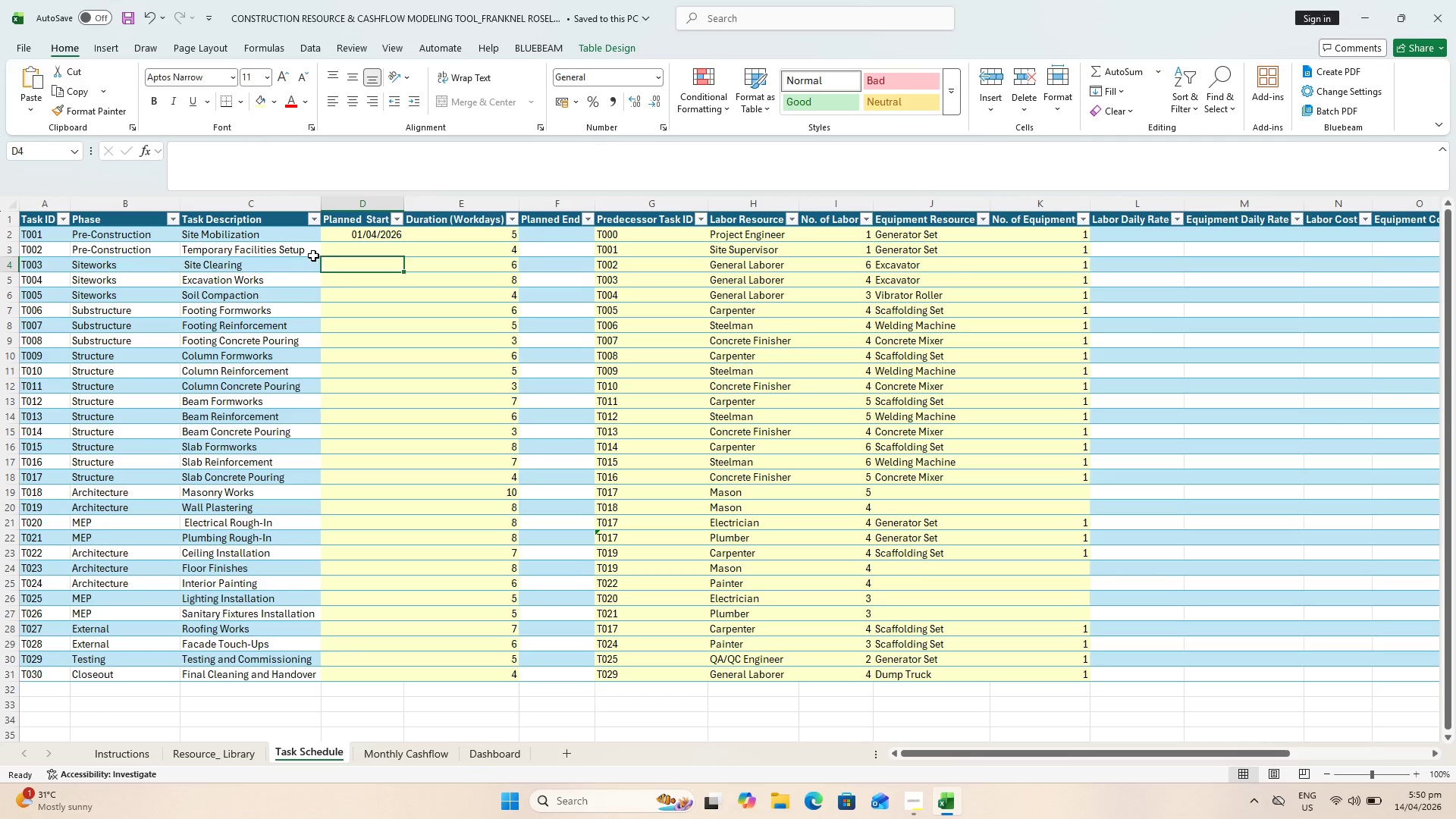 
key(Control+S)
 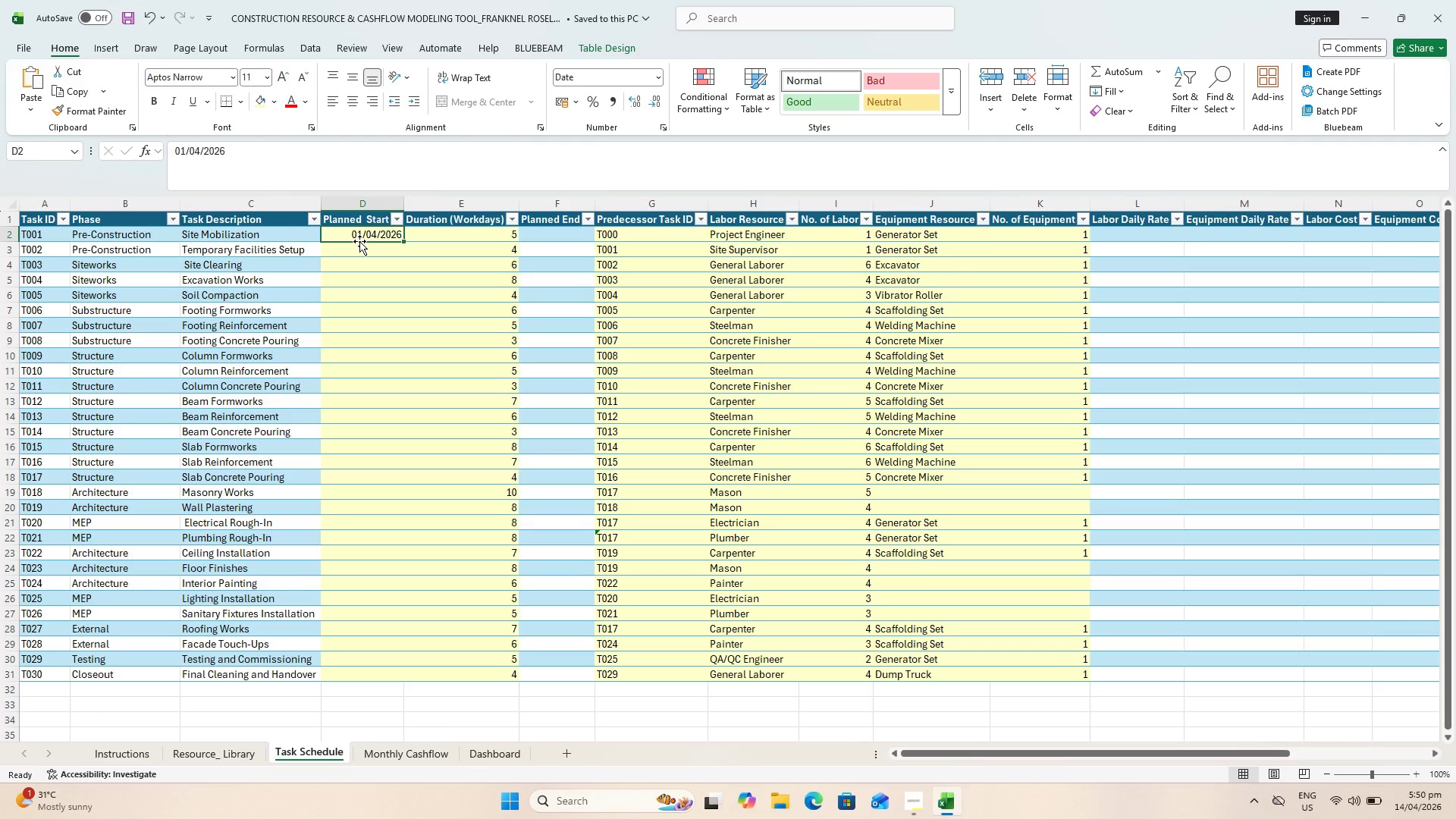 
wait(20.61)
 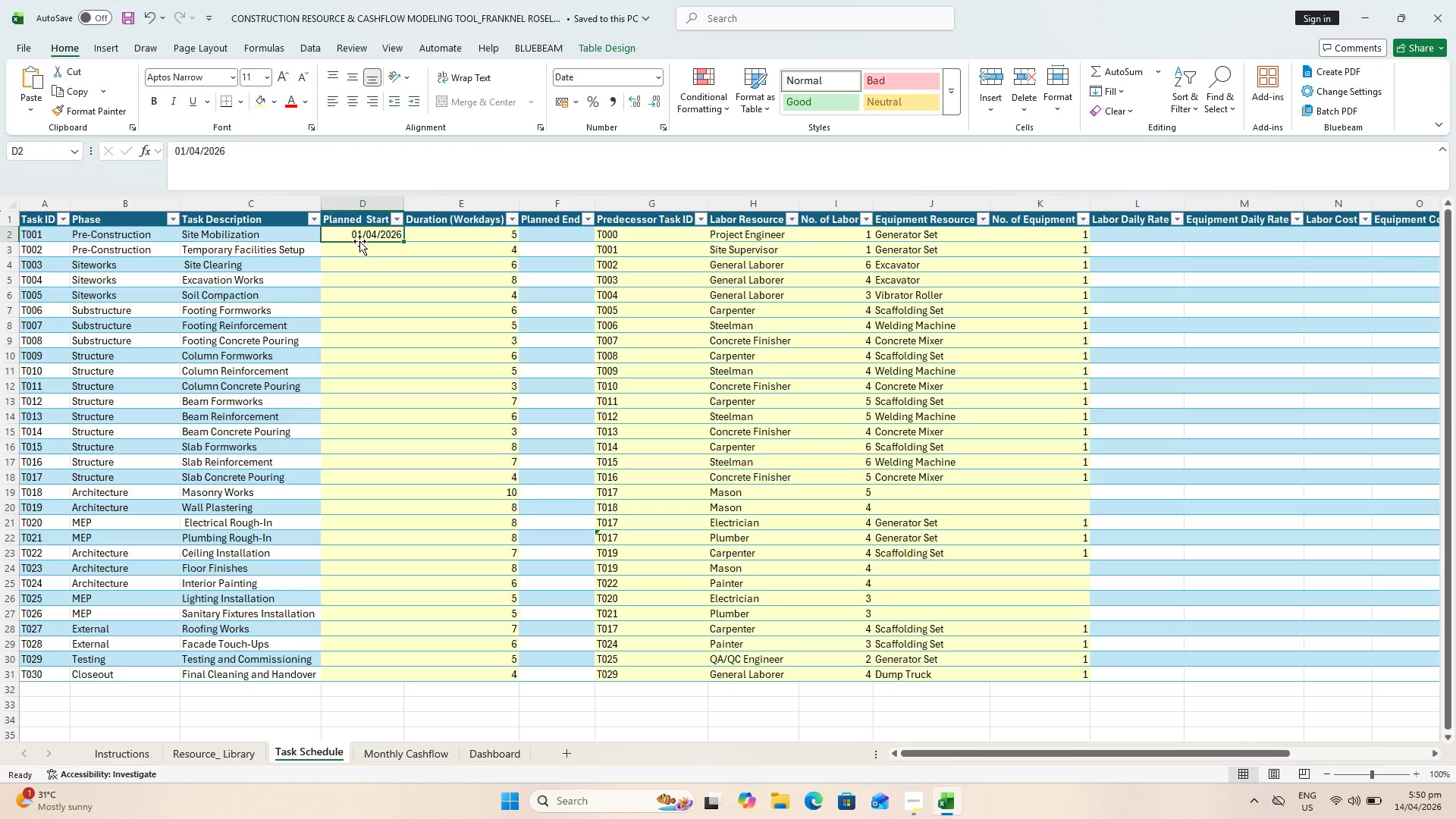 
key(Equal)
 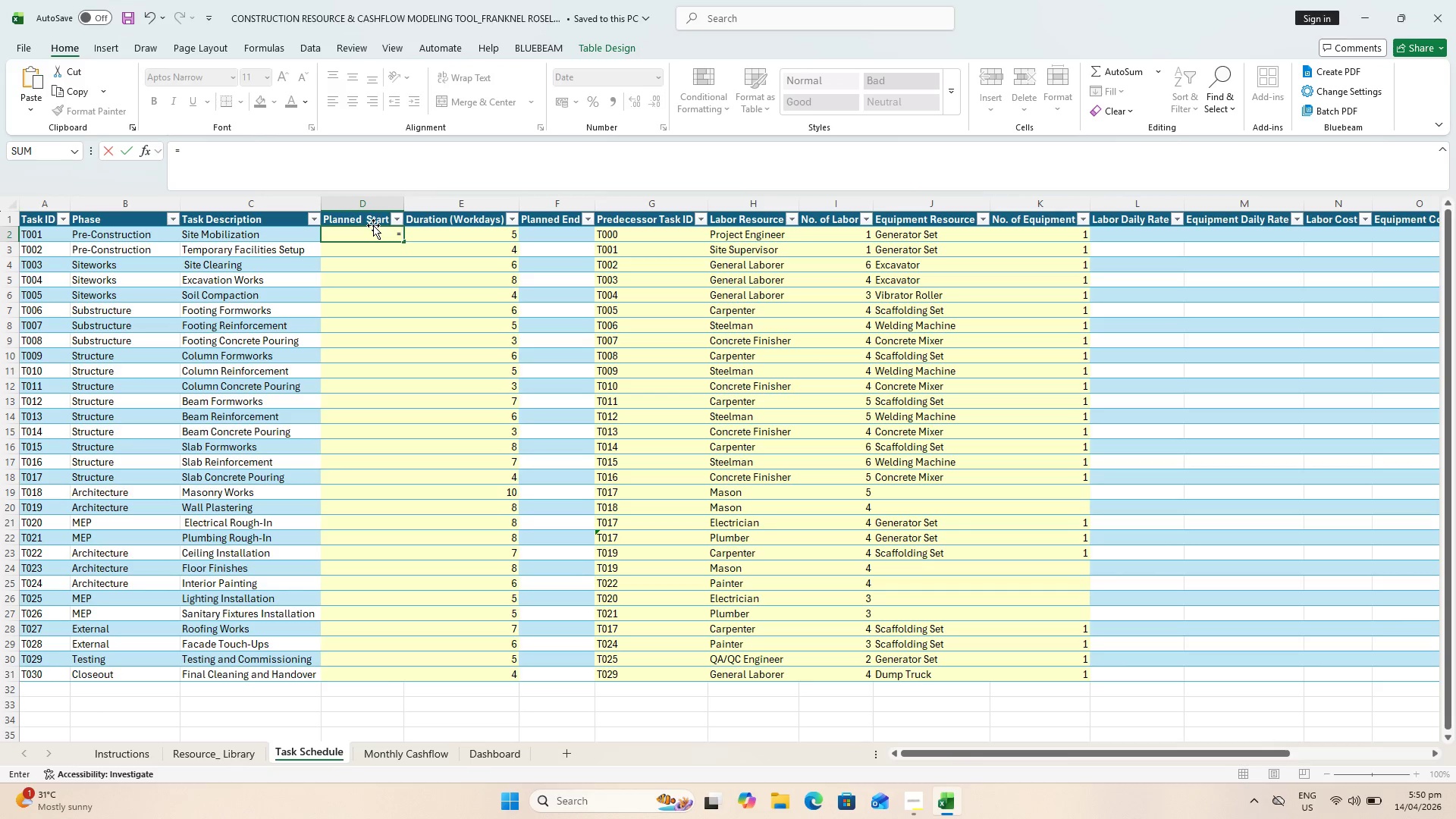 
type(DATE(2026,4,1))
 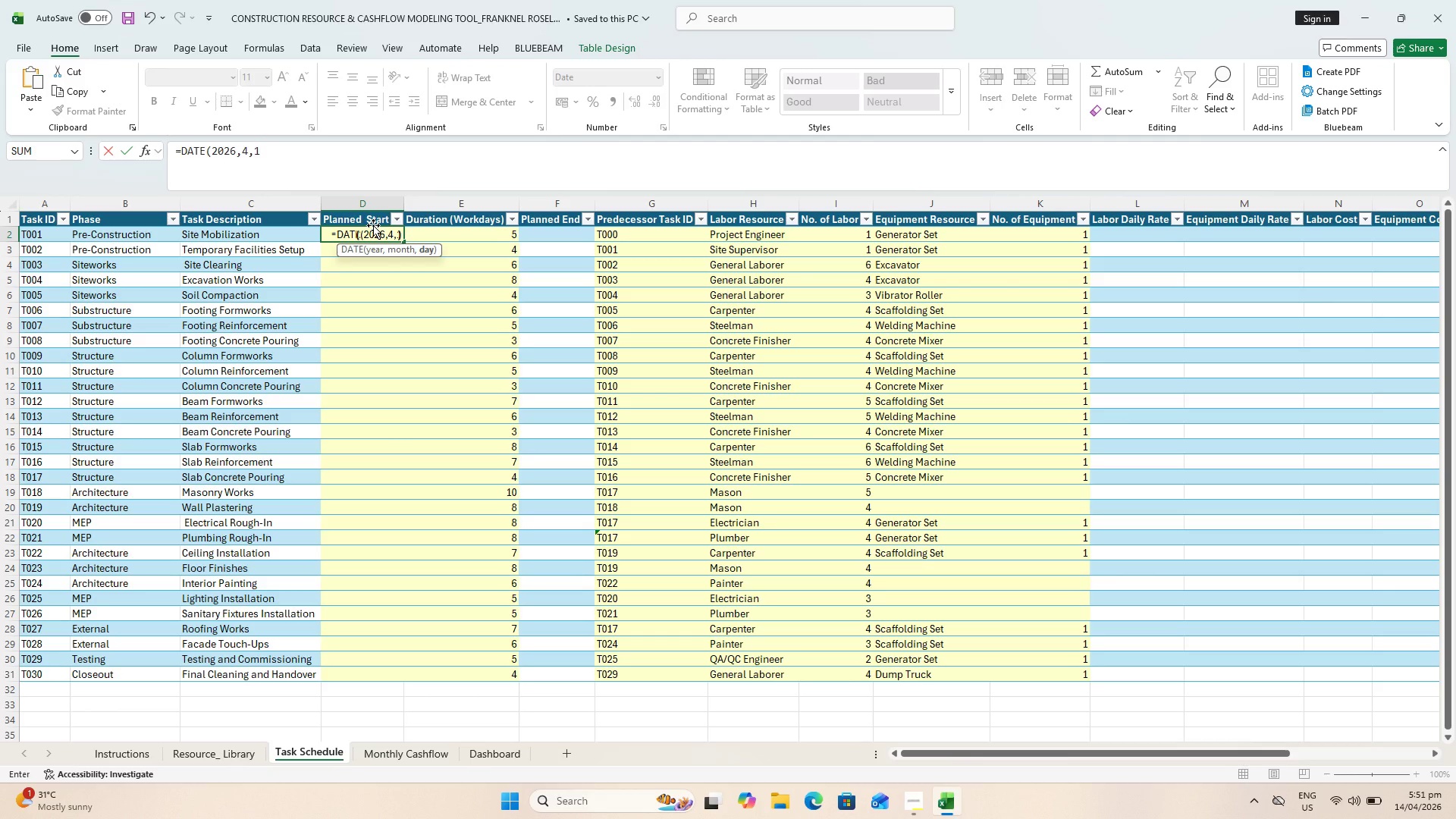 
key(Enter)
 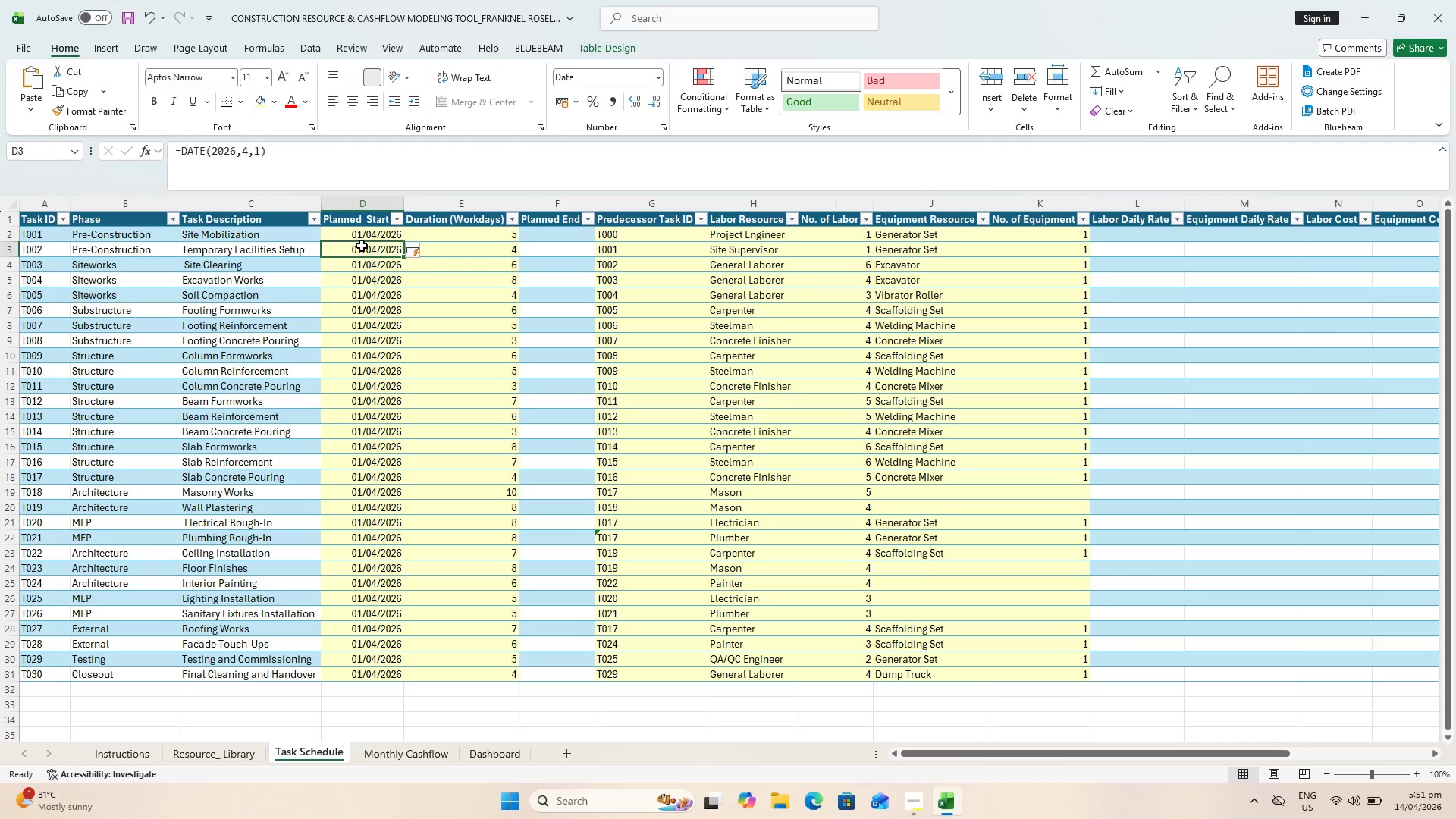 
type(=IF()
 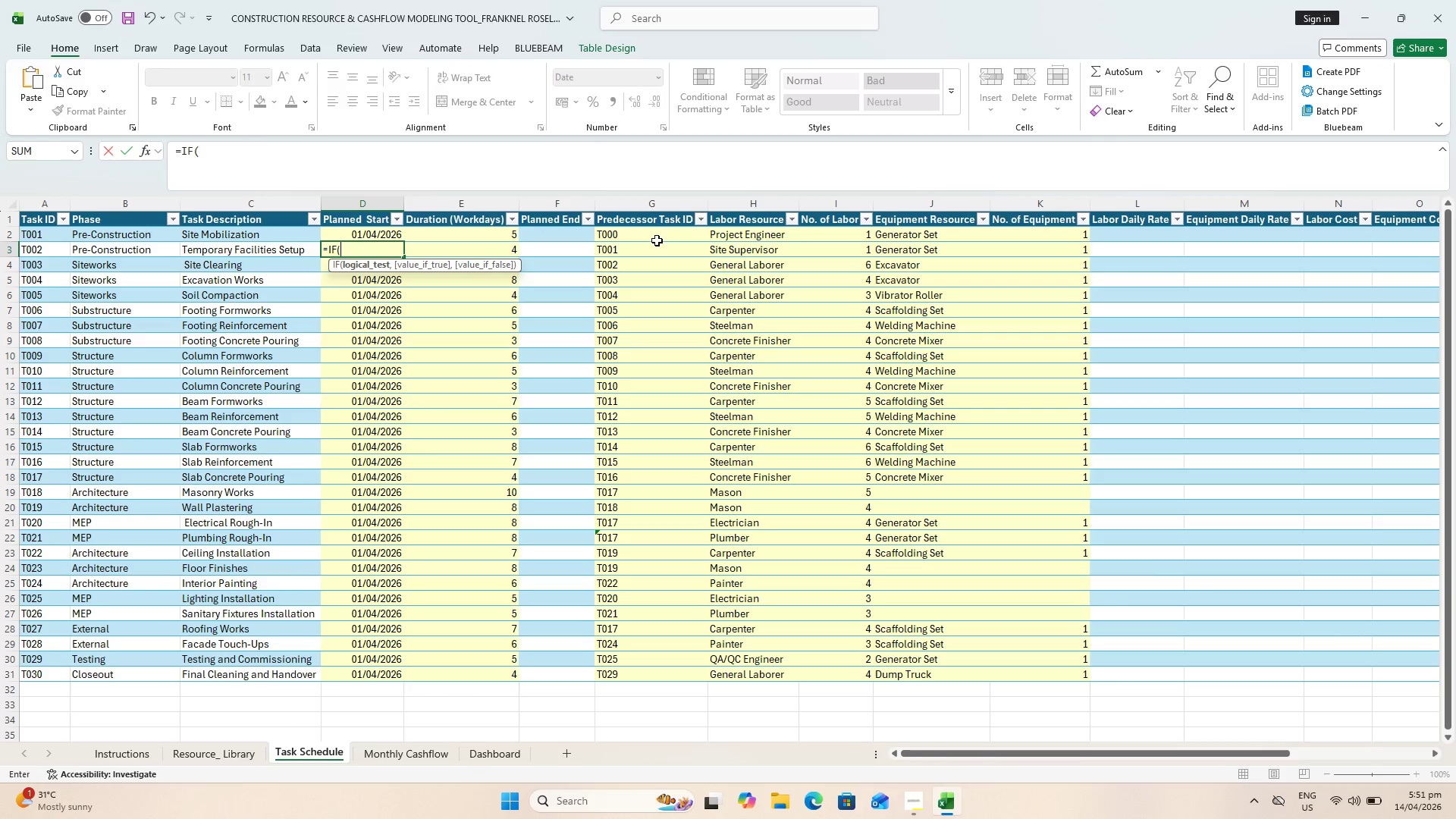 
wait(9.67)
 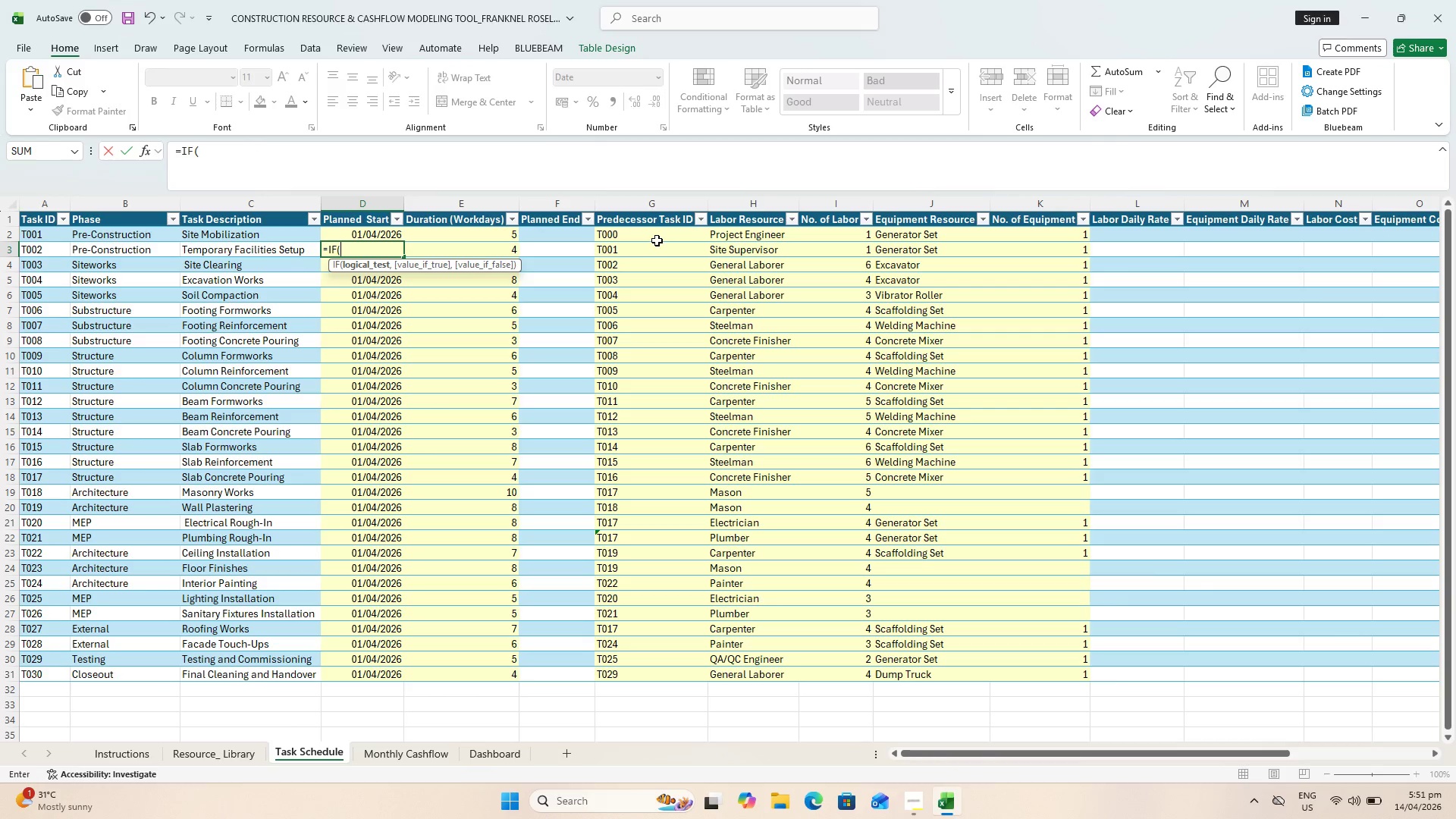 
left_click([654, 250])
 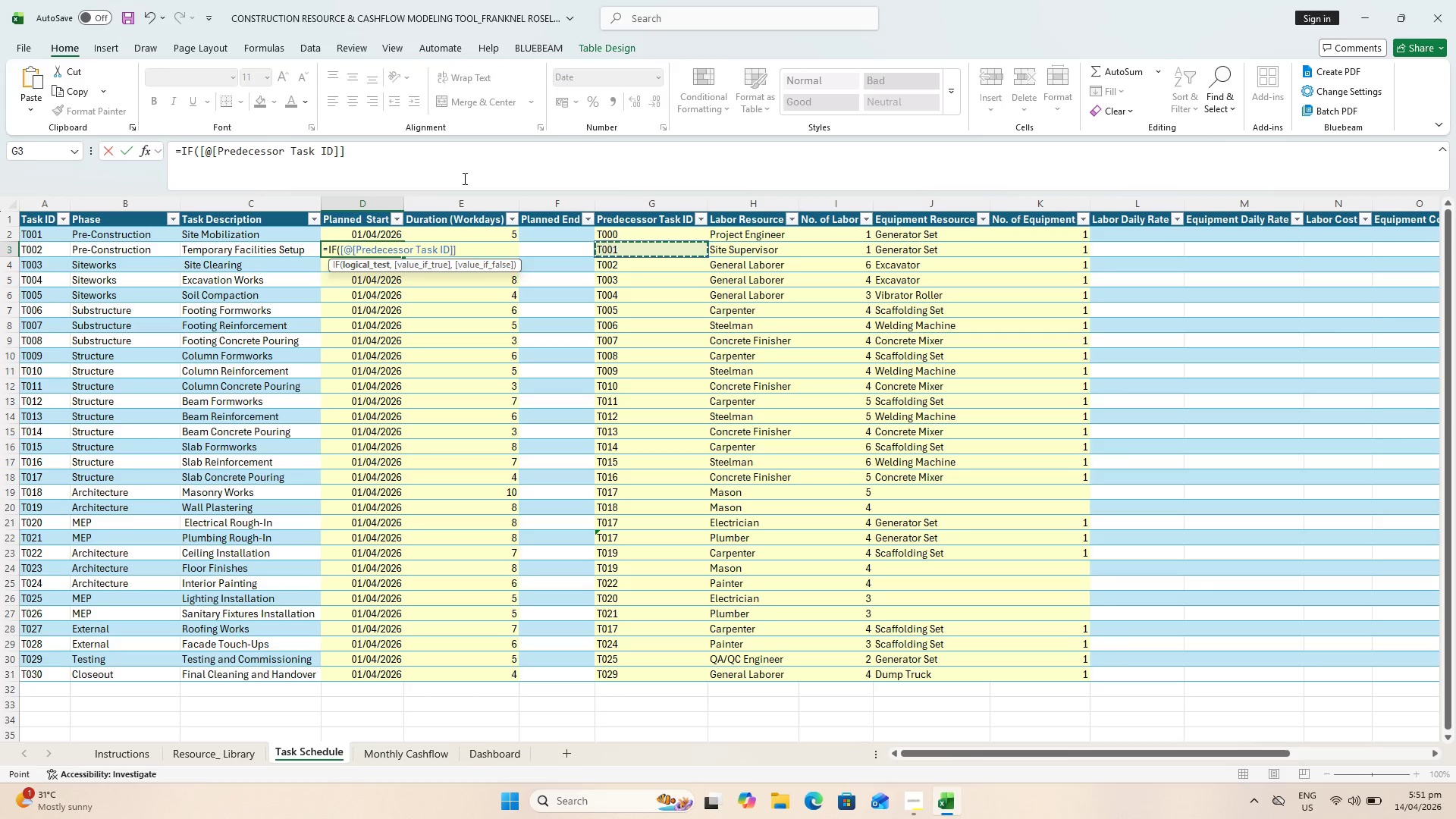 
wait(9.86)
 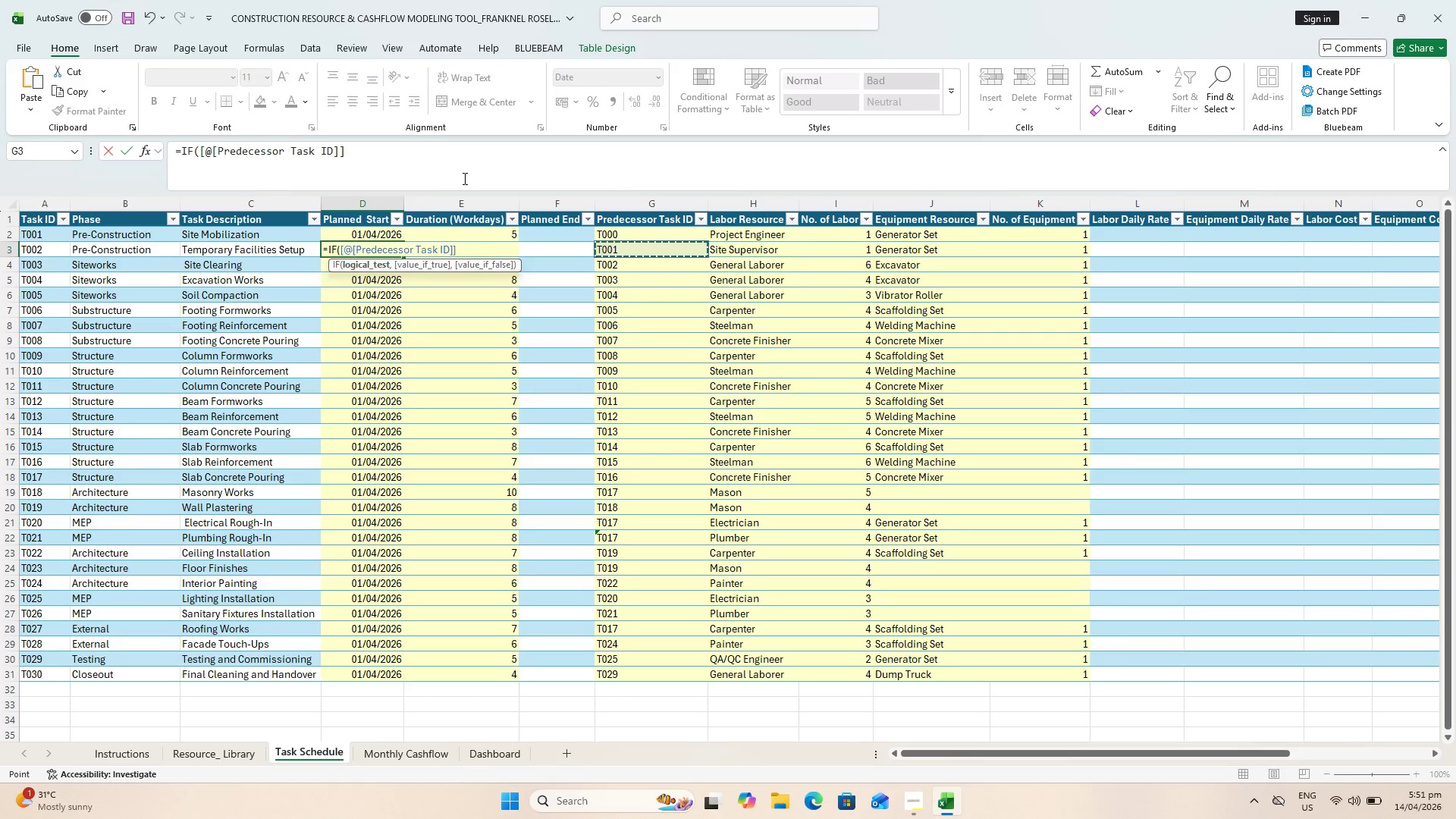 
scroll: coordinate [553, 239], scroll_direction: up, amount: 1.0
 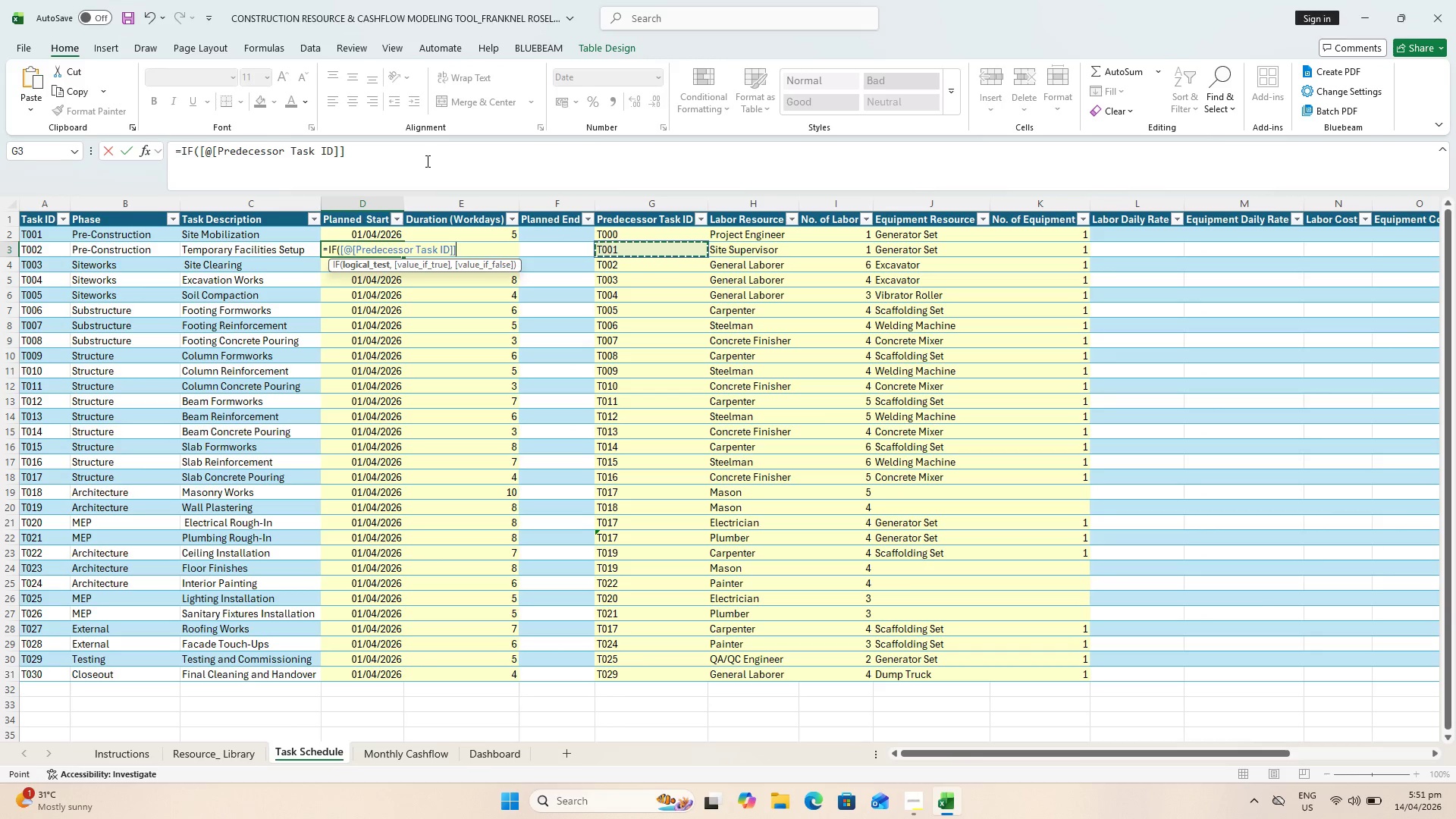 
left_click([426, 159])
 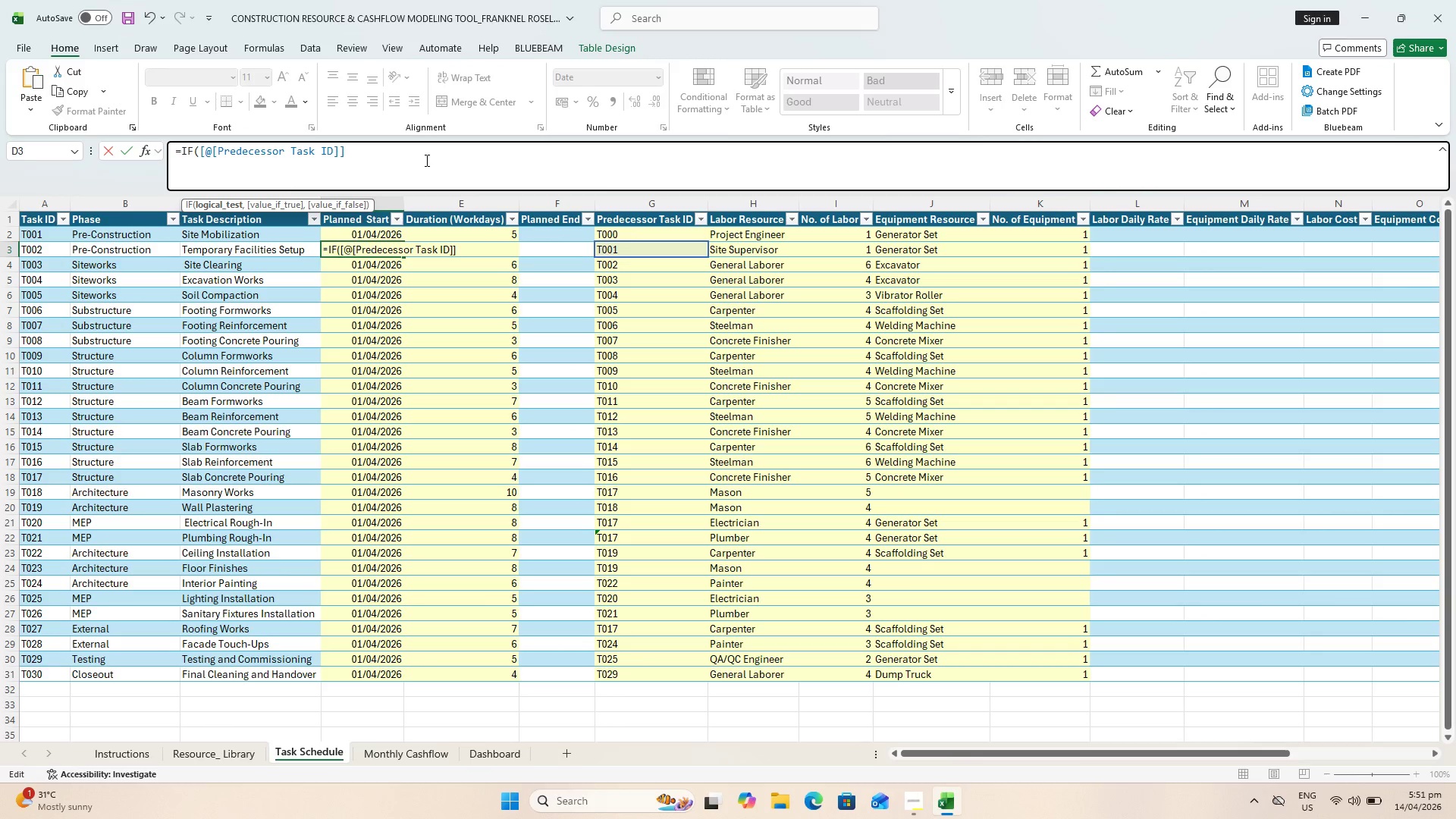 
key(Equal)
 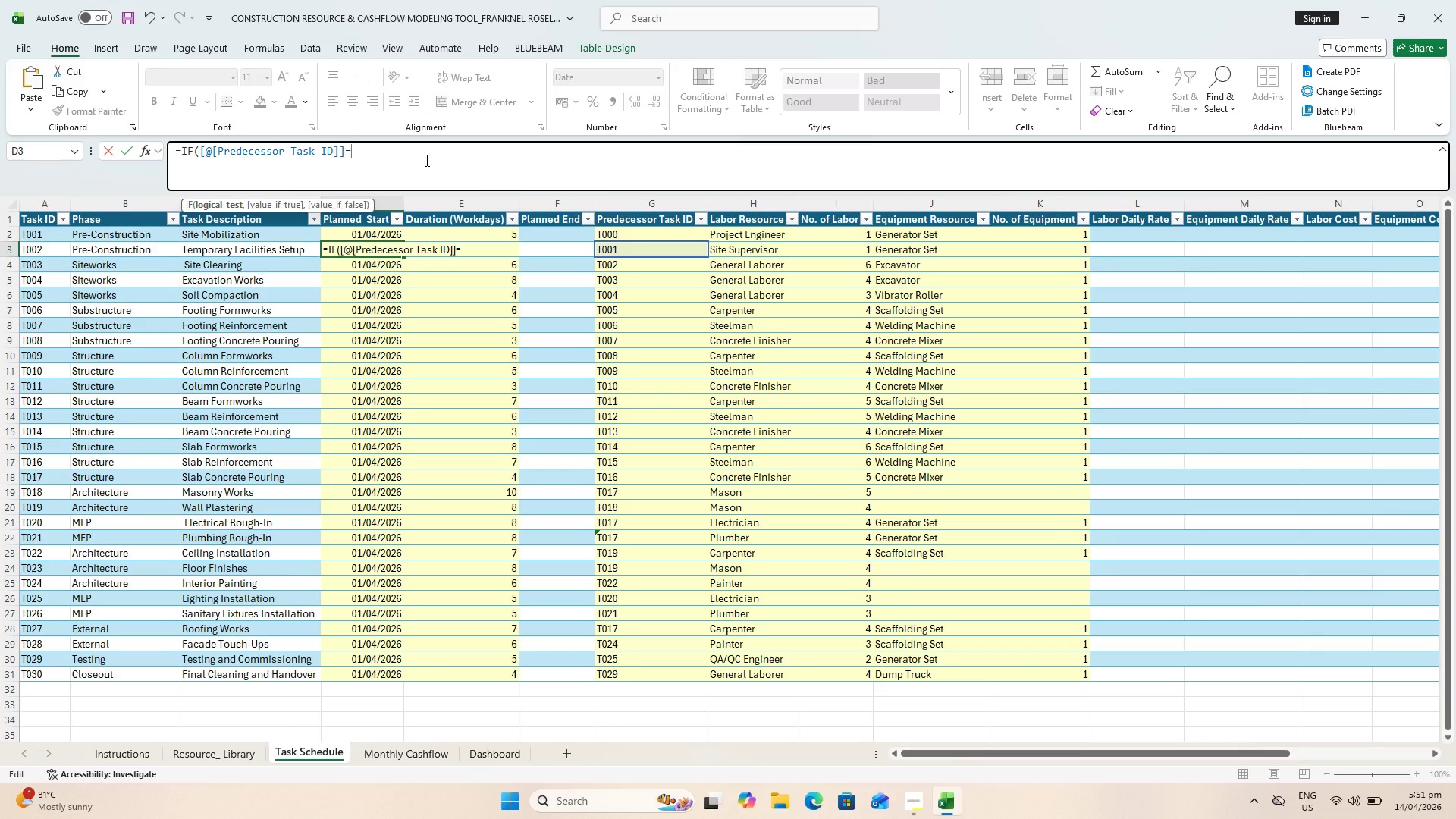 
hold_key(key=ShiftLeft, duration=0.66)
 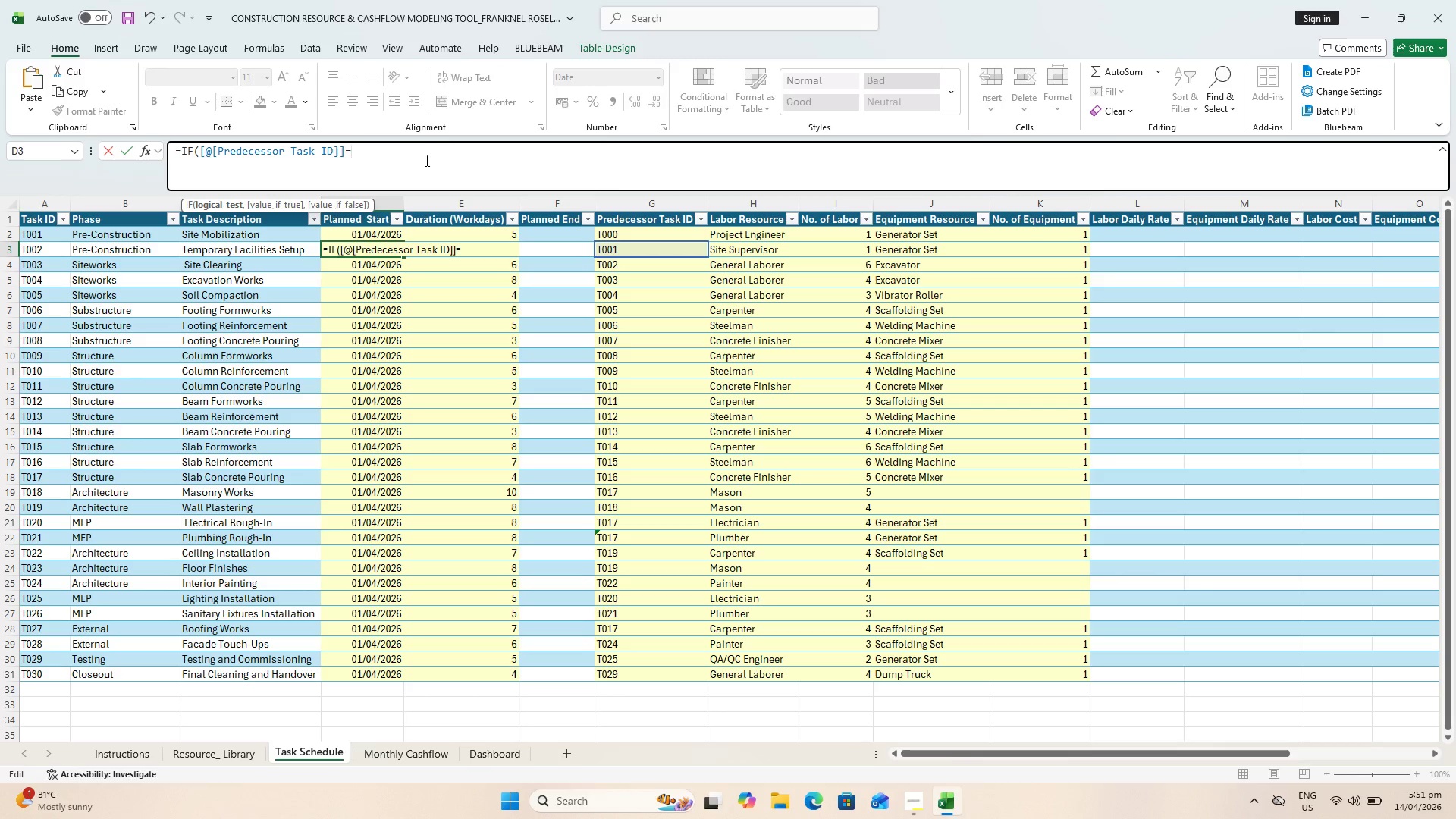 
key(Shift+Quote)
 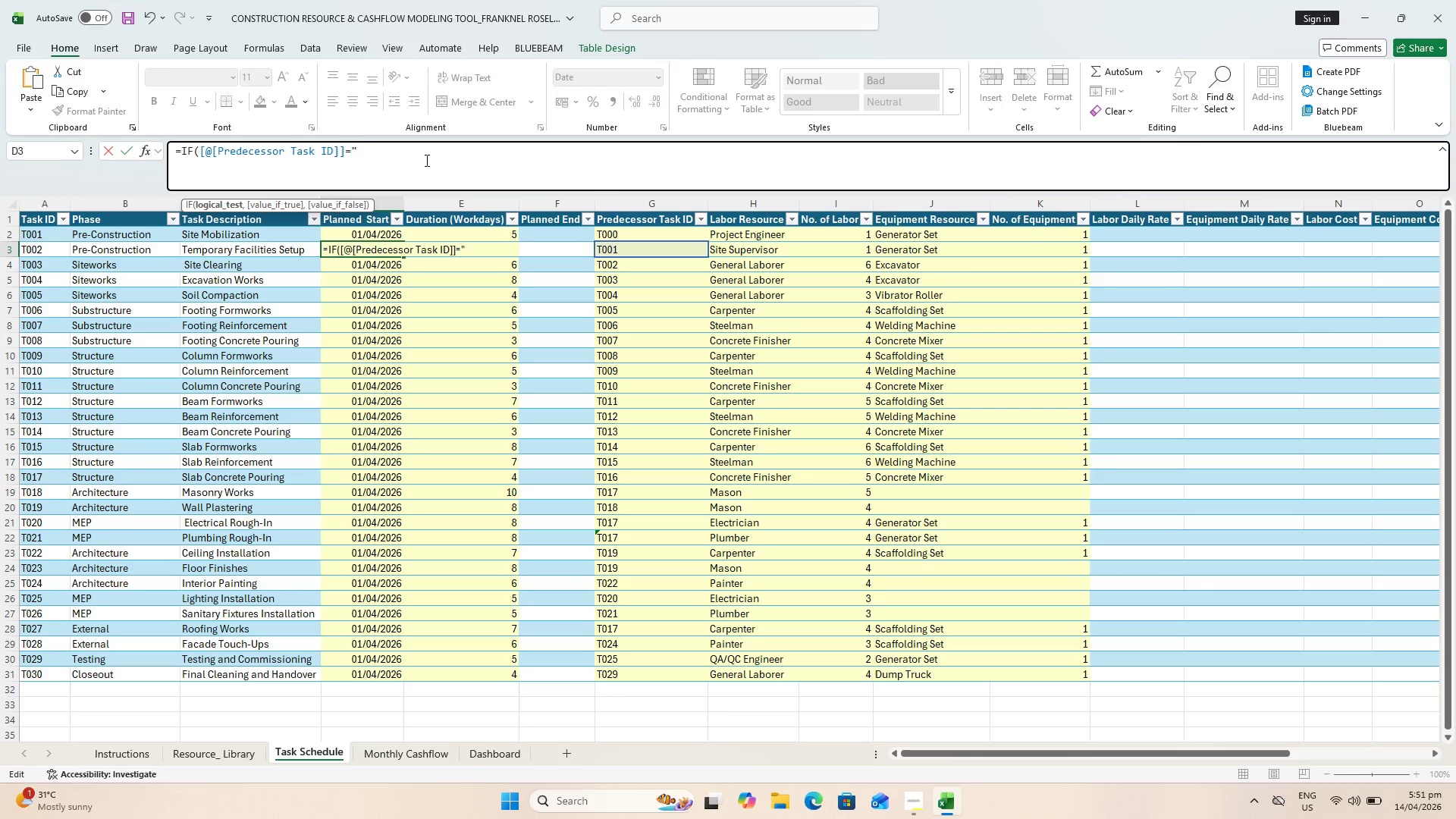 
key(Shift+Quote)
 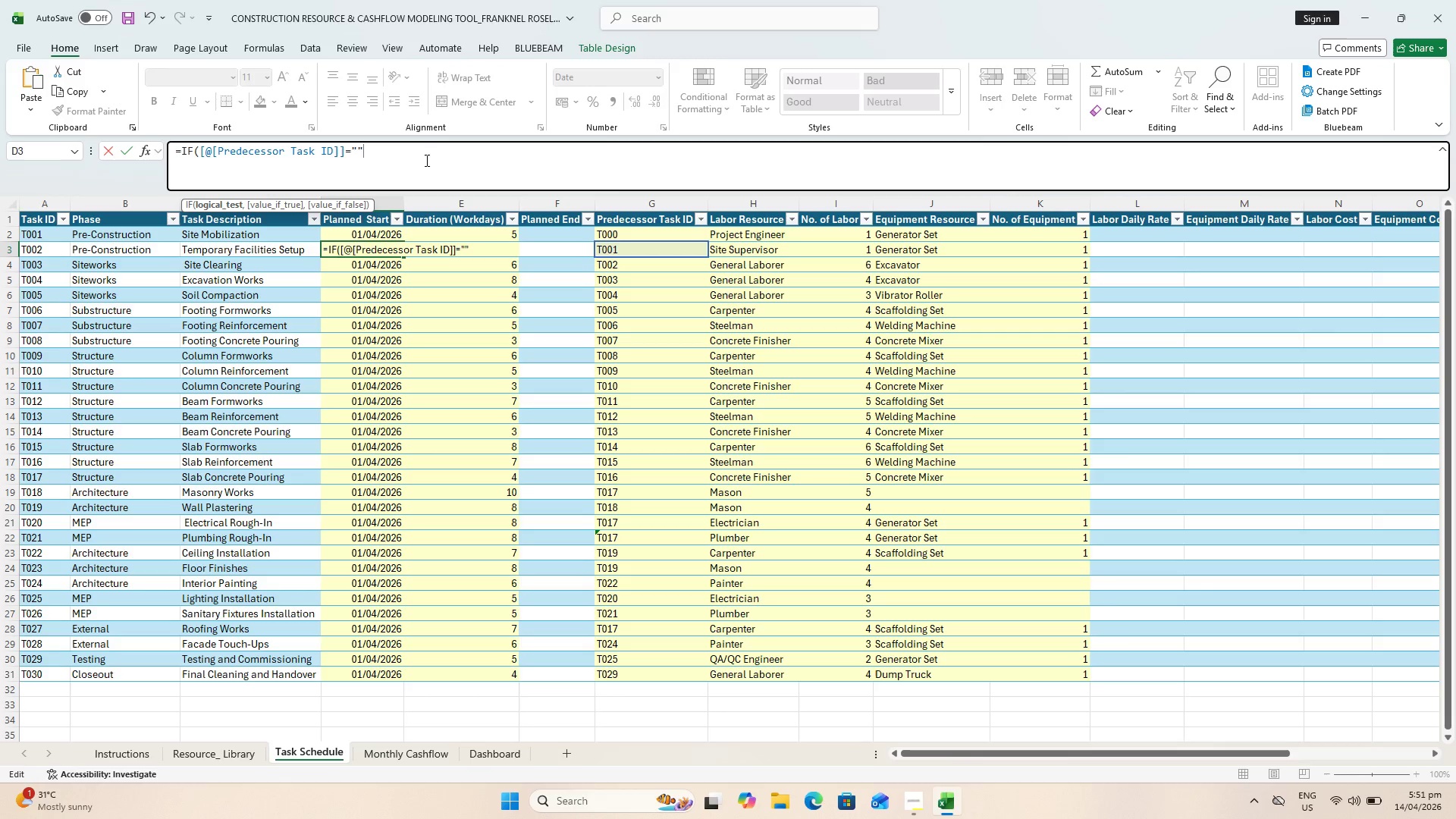 
type( , "" , WORKDAY(XLOOKUP()
 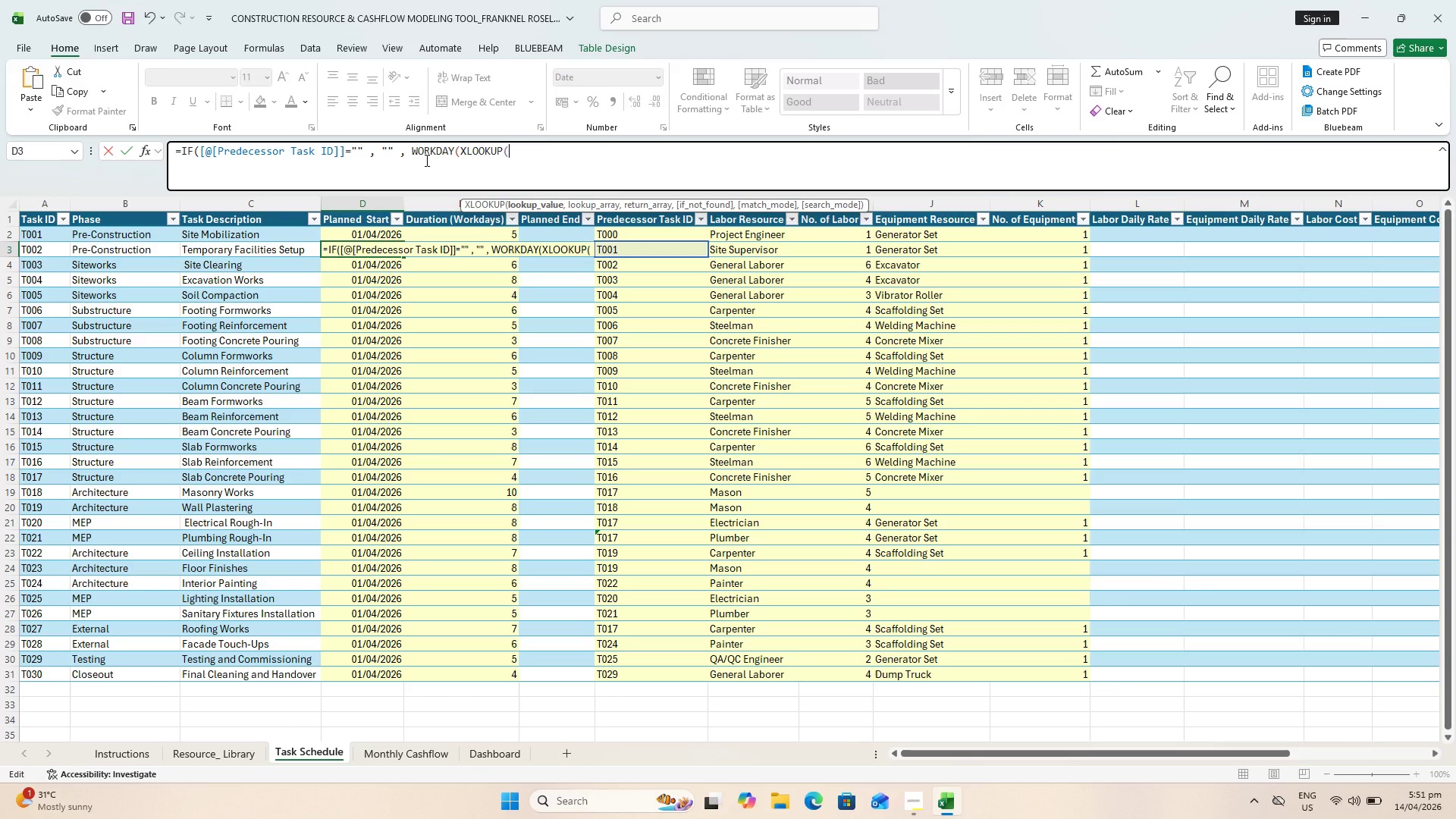 
left_click([658, 253])
 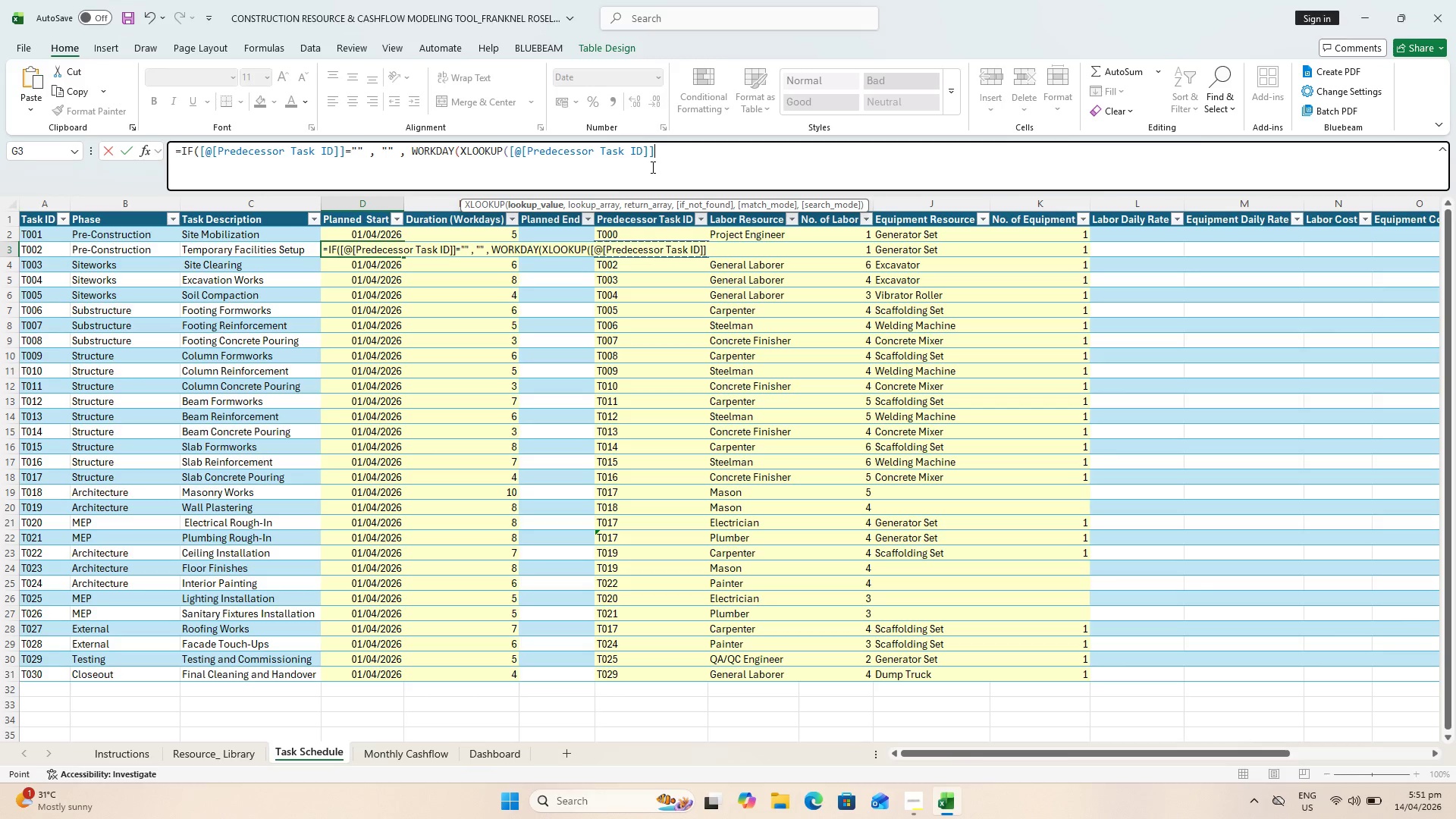 
key(Comma)
 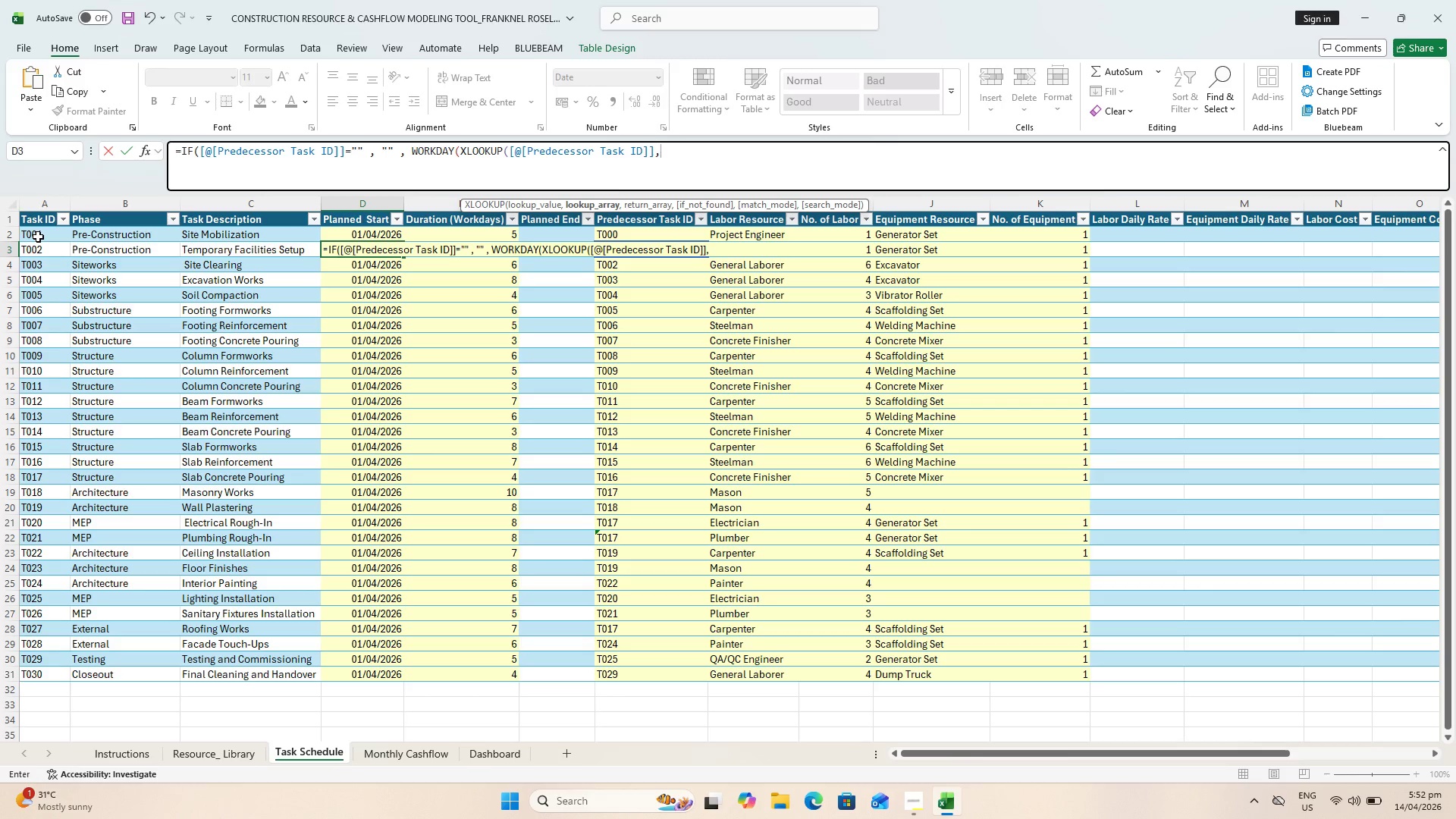 
wait(15.69)
 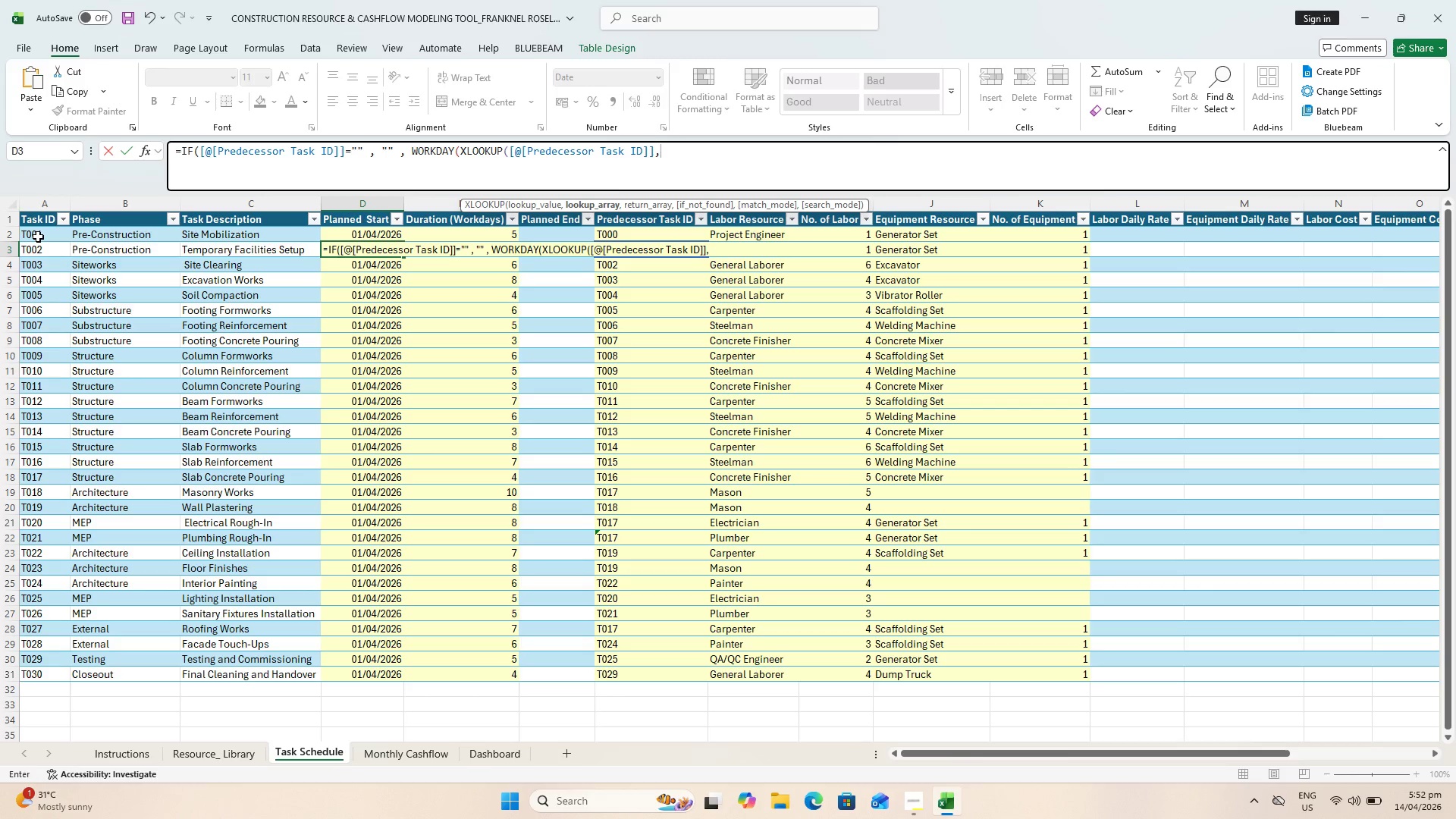 
left_click_drag(start_coordinate=[38, 237], to_coordinate=[37, 673])
 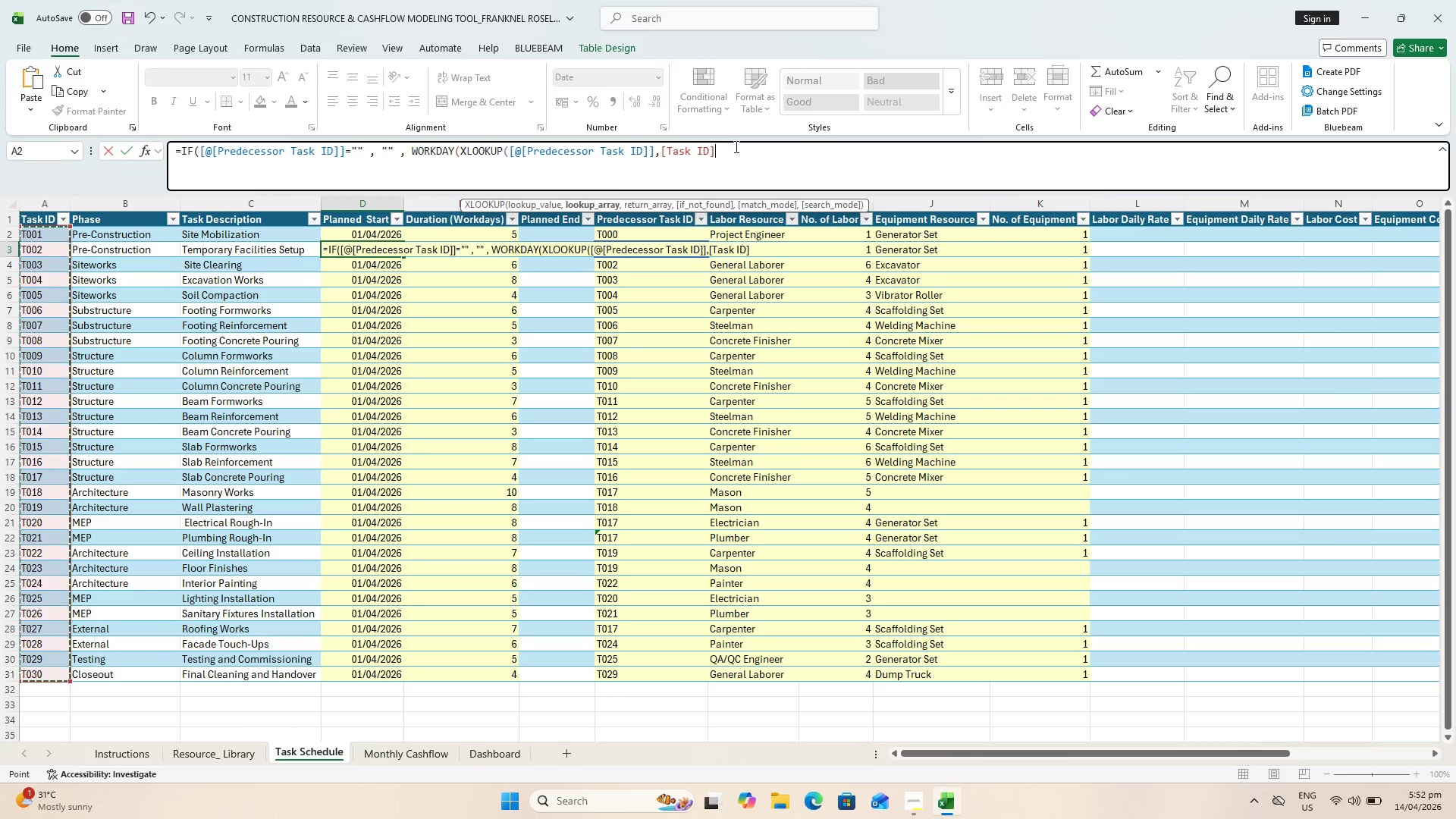 
wait(5.03)
 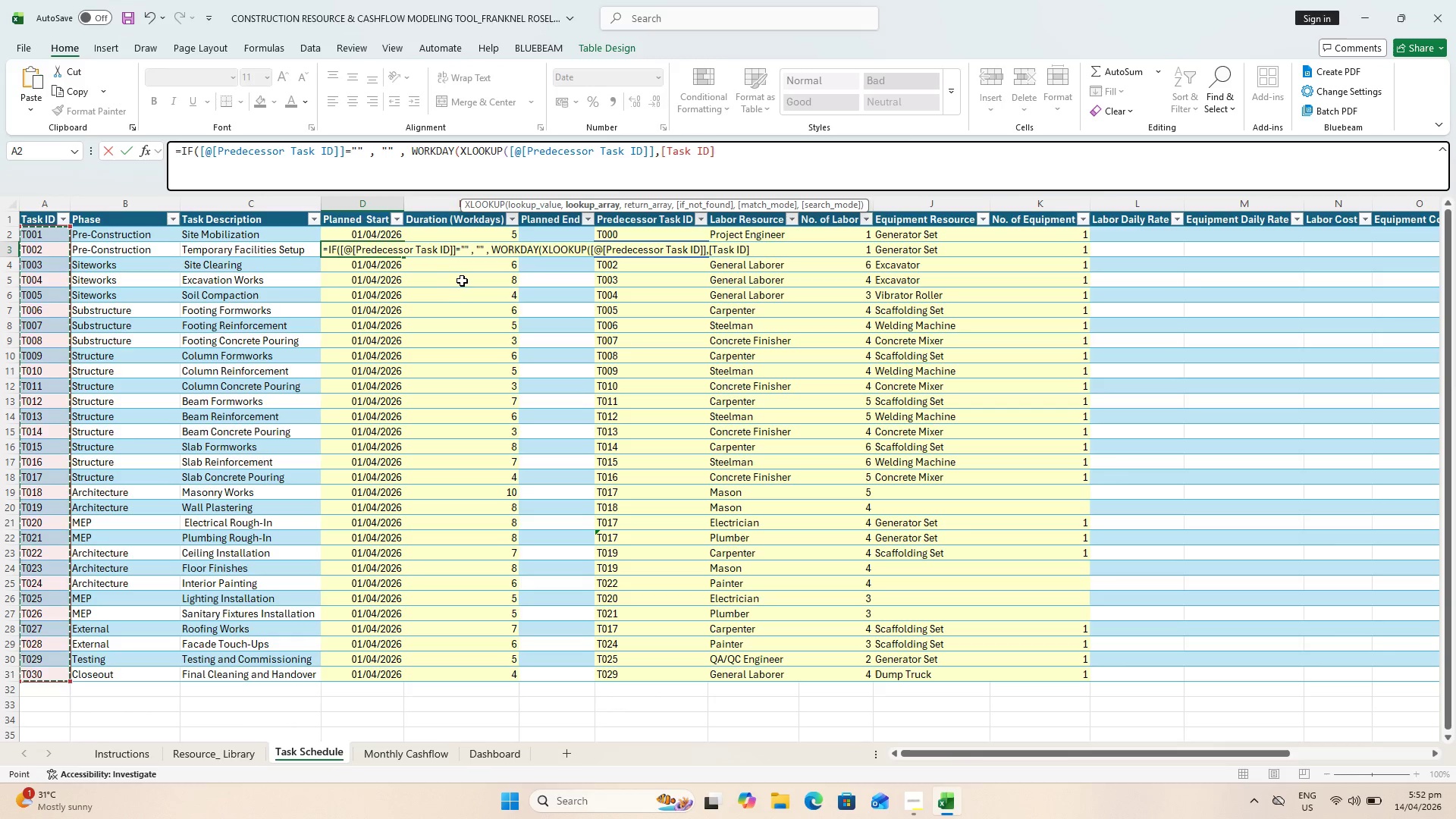 
left_click_drag(start_coordinate=[736, 147], to_coordinate=[662, 156])
 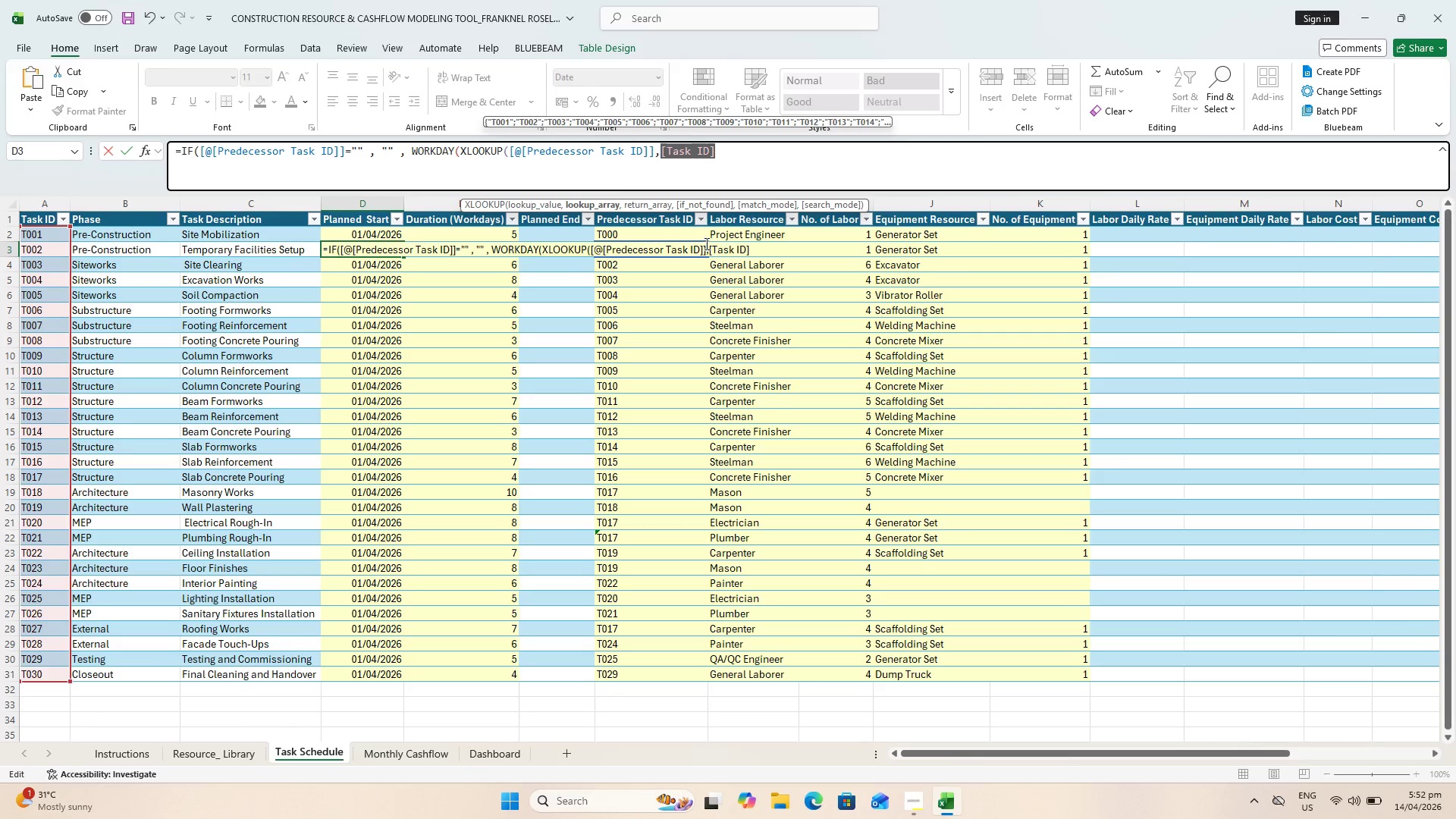 
wait(15.11)
 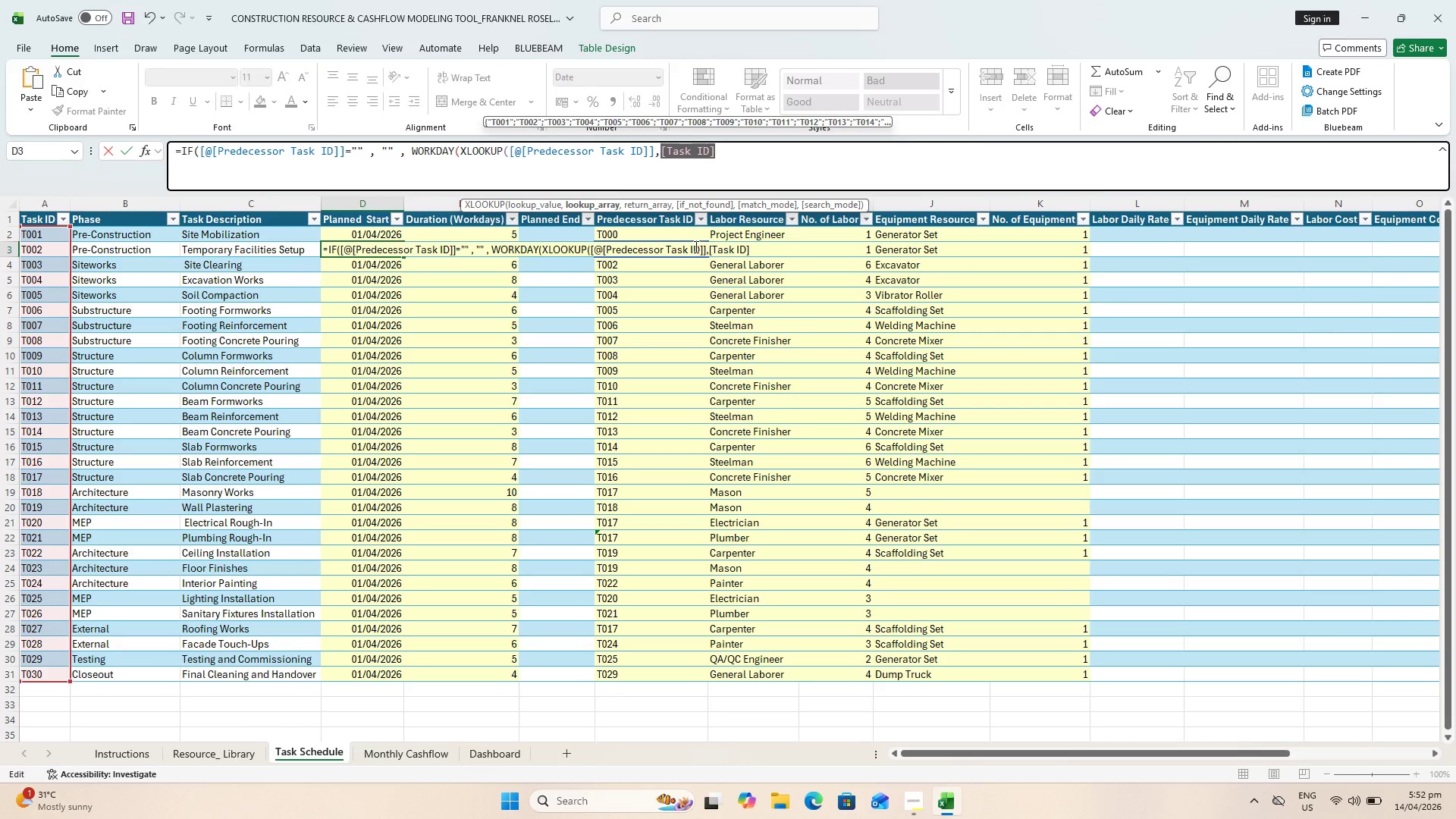 
type($)
key(Backspace)
type(A)
key(Backspace)
type(a2)
 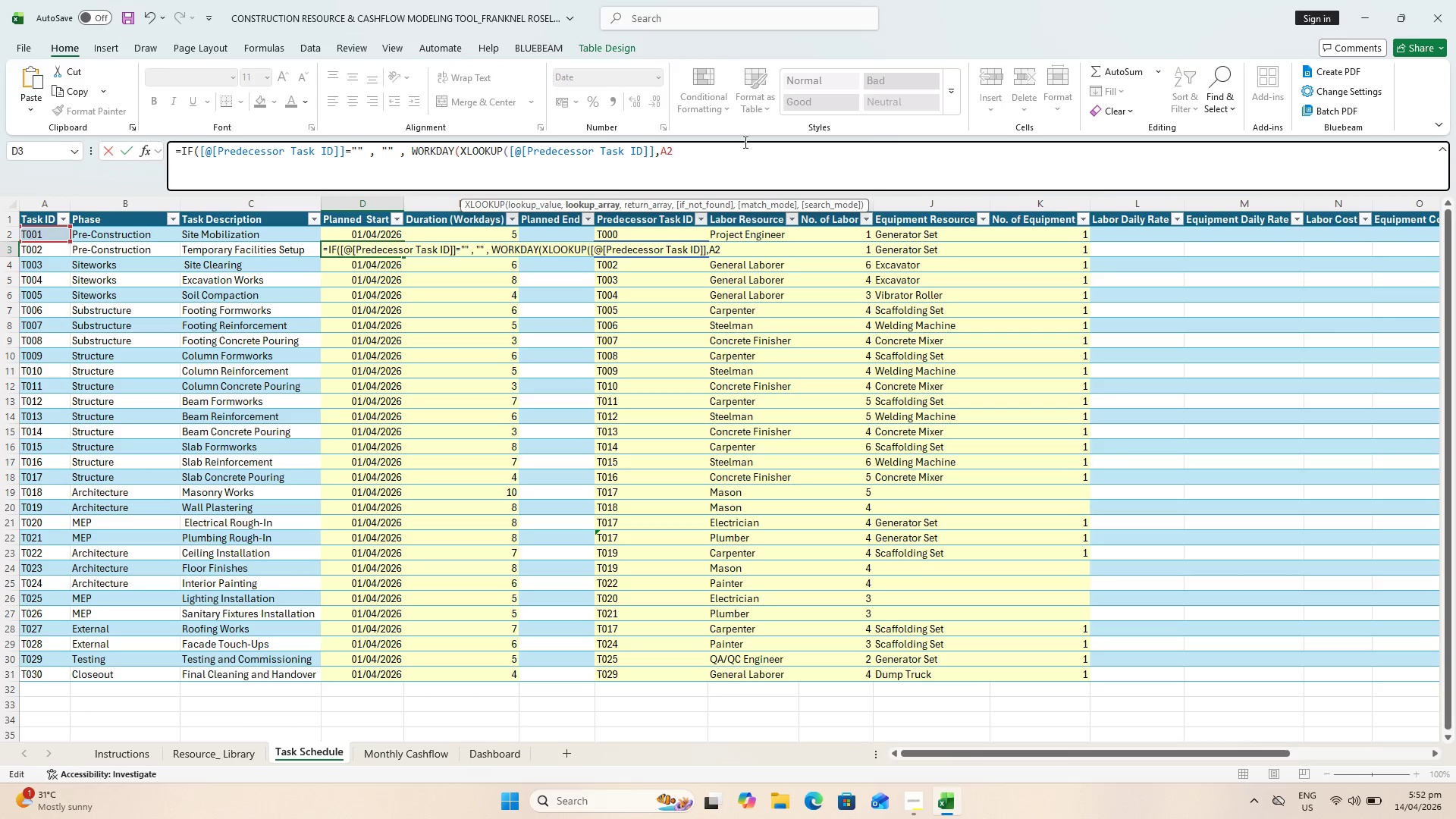 
left_click([667, 151])
 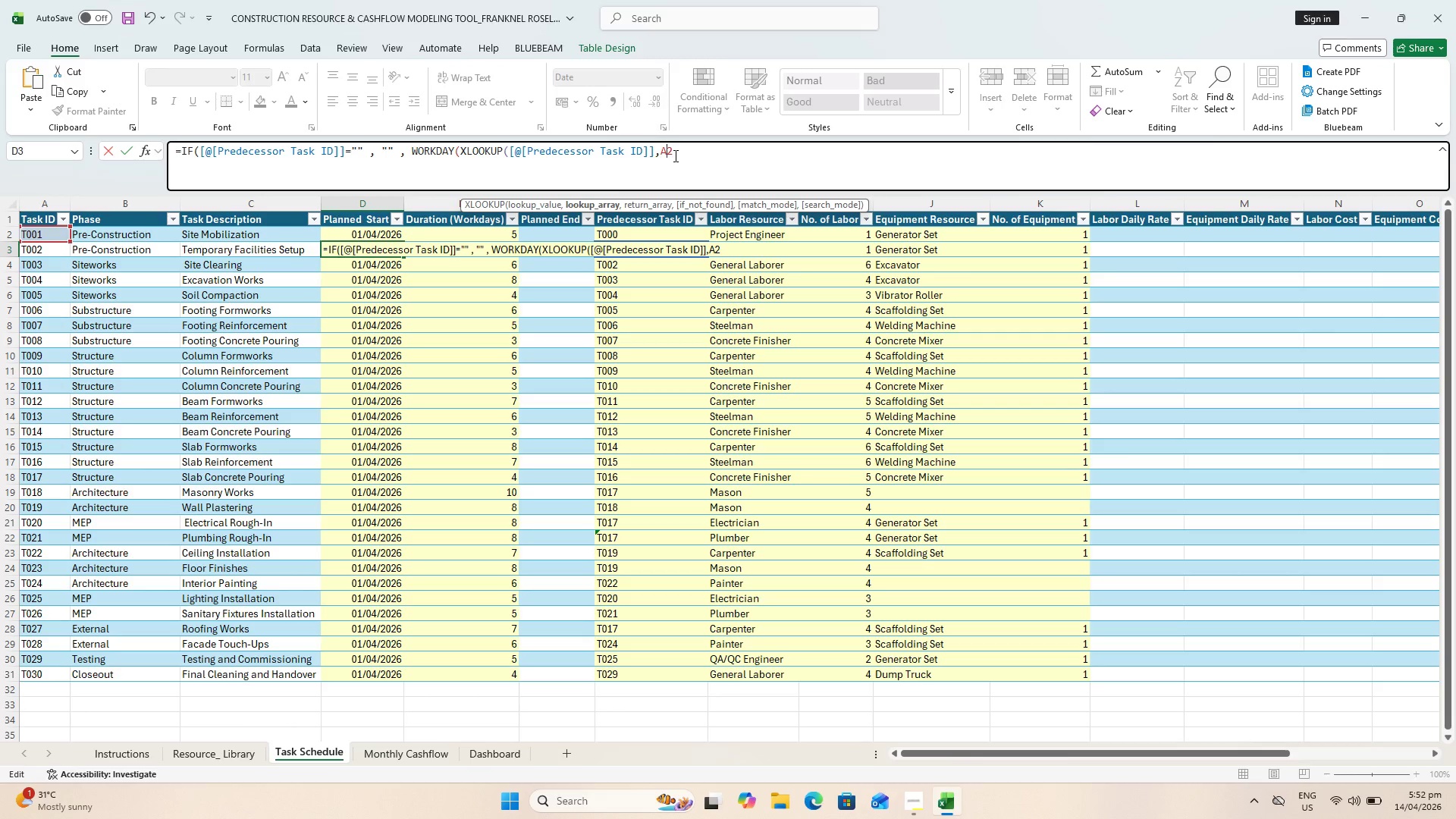 
key(F4)
 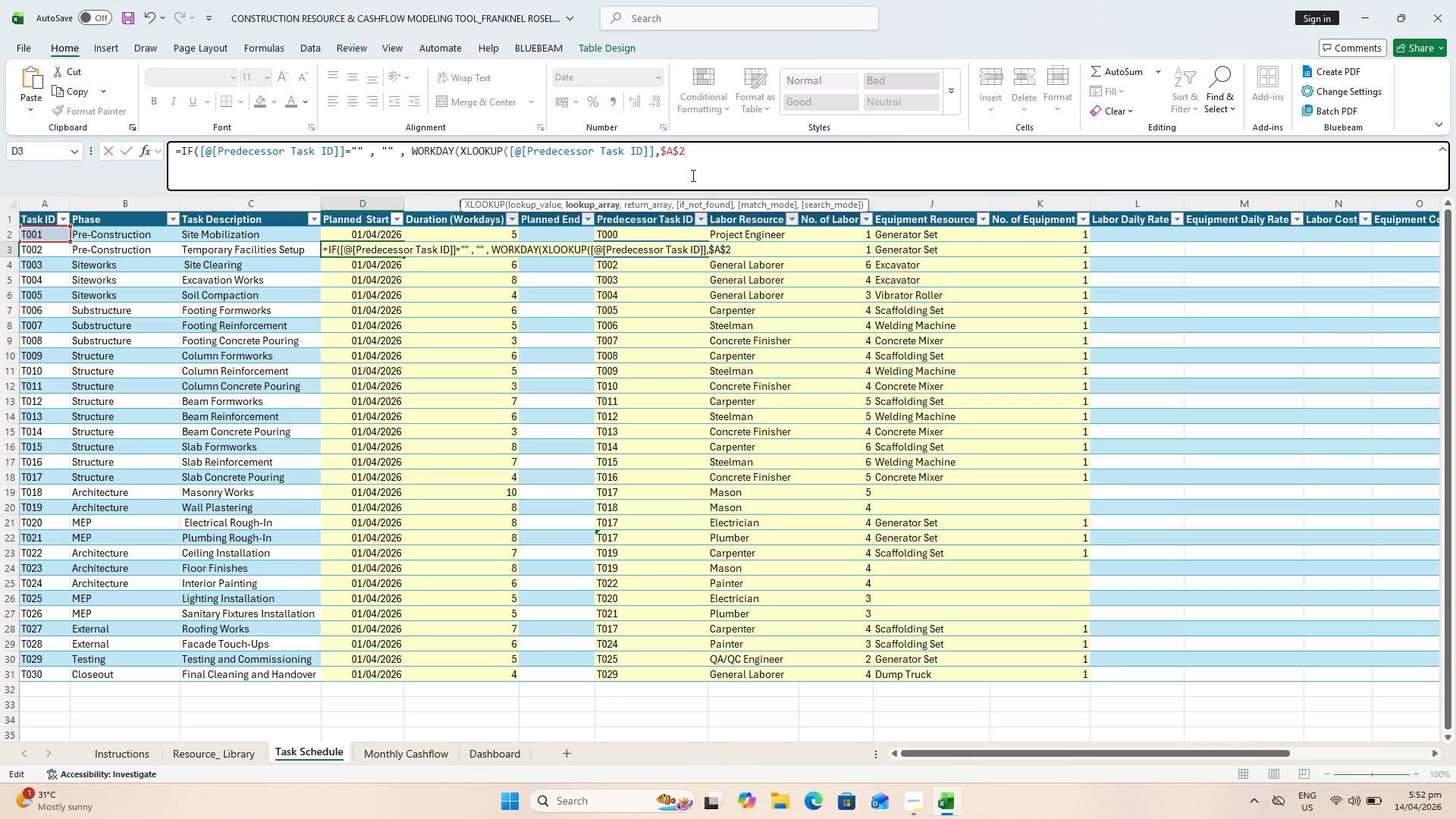 
key(Shift+Semicolon)
 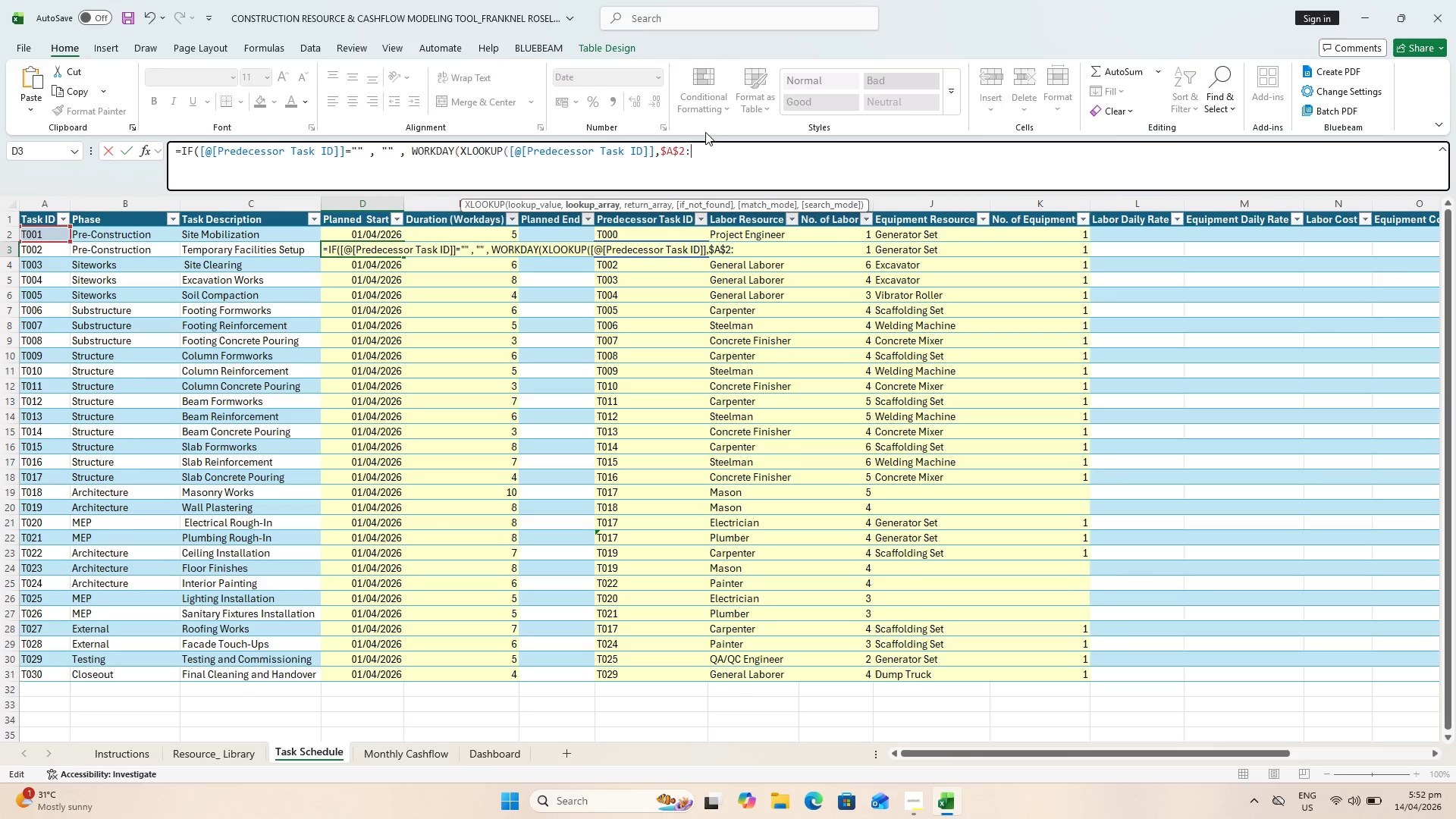 
type(a31)
 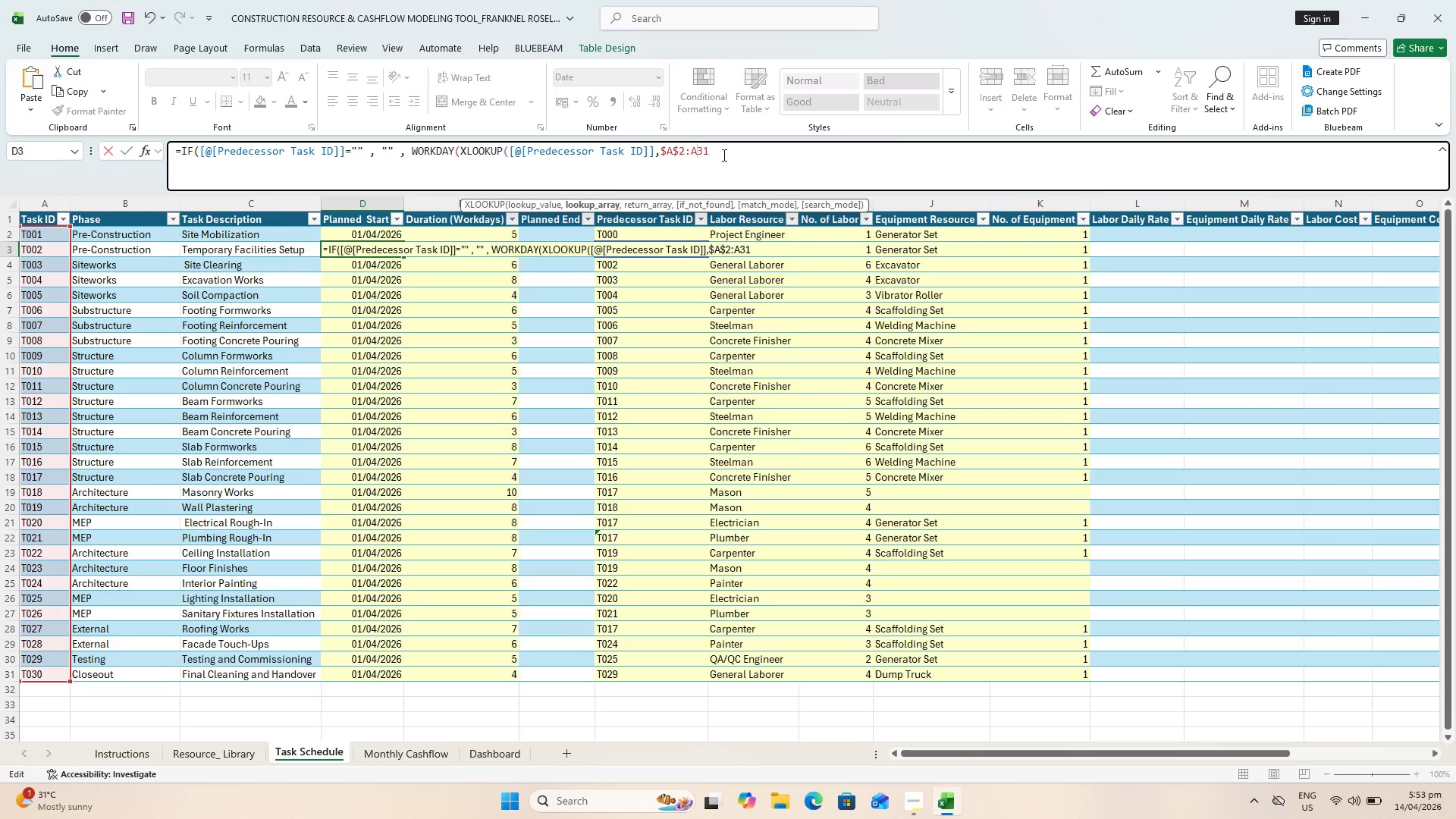 
key(F4)
 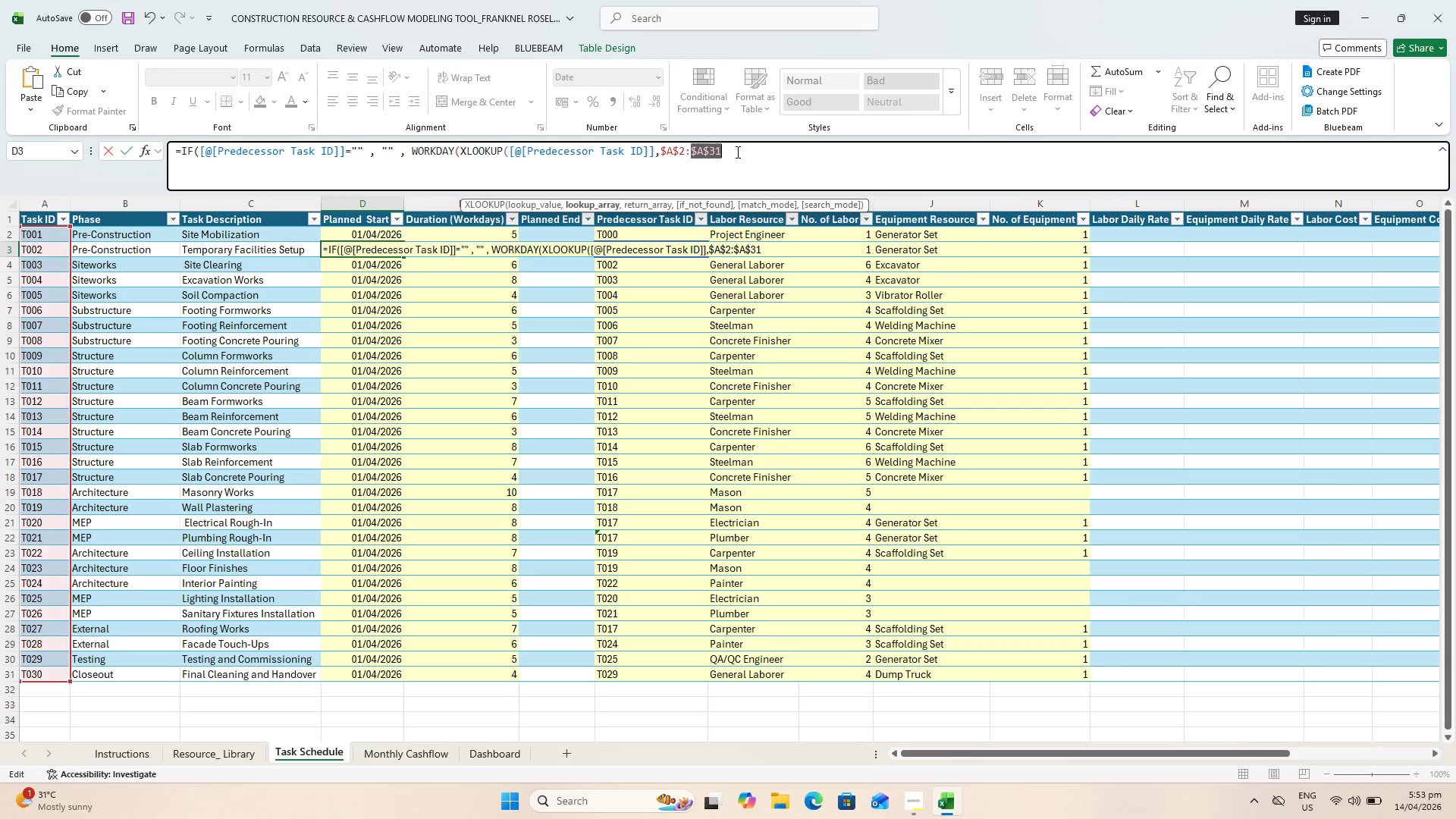 
left_click([736, 152])
 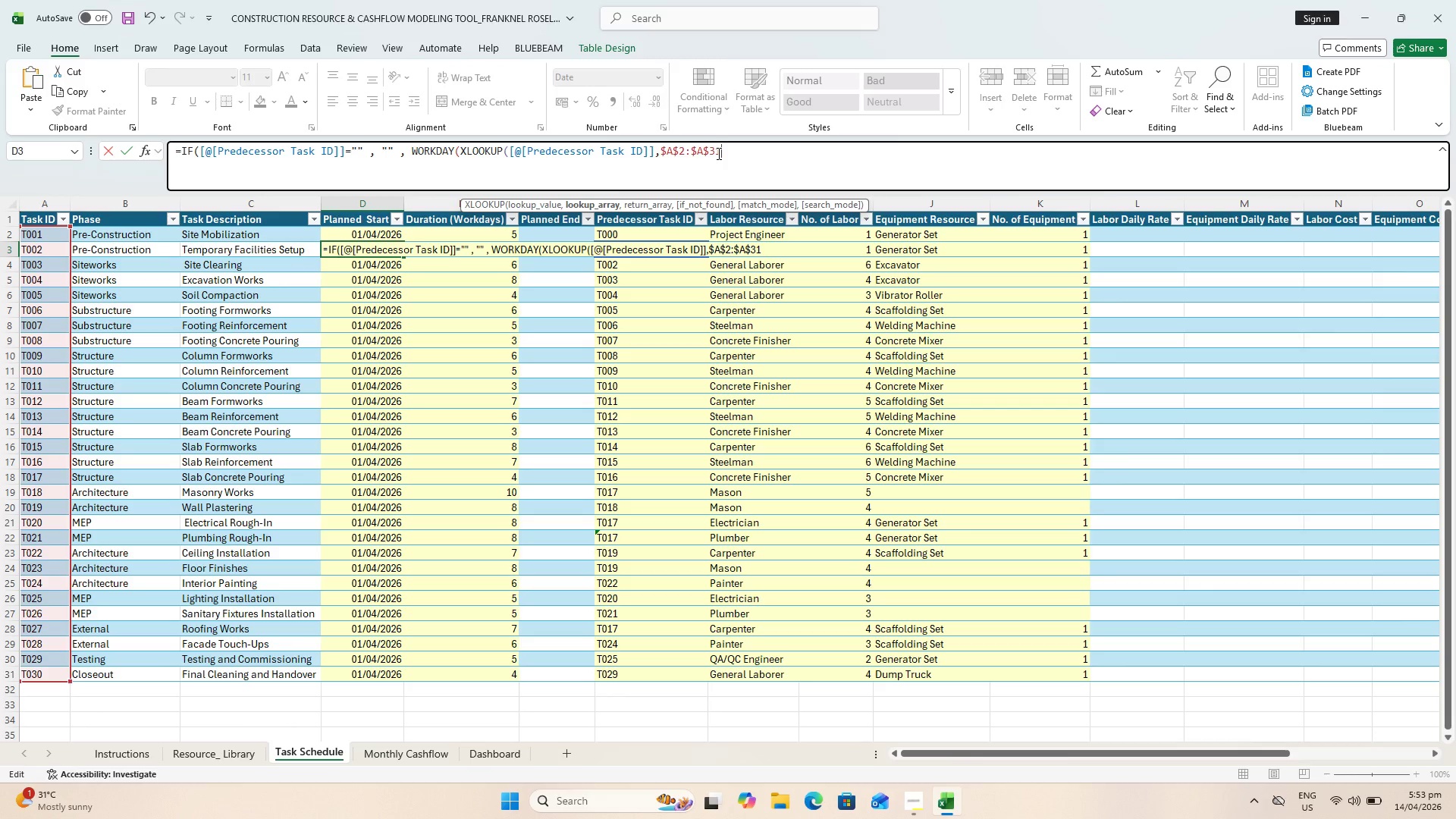 
key(Comma)
 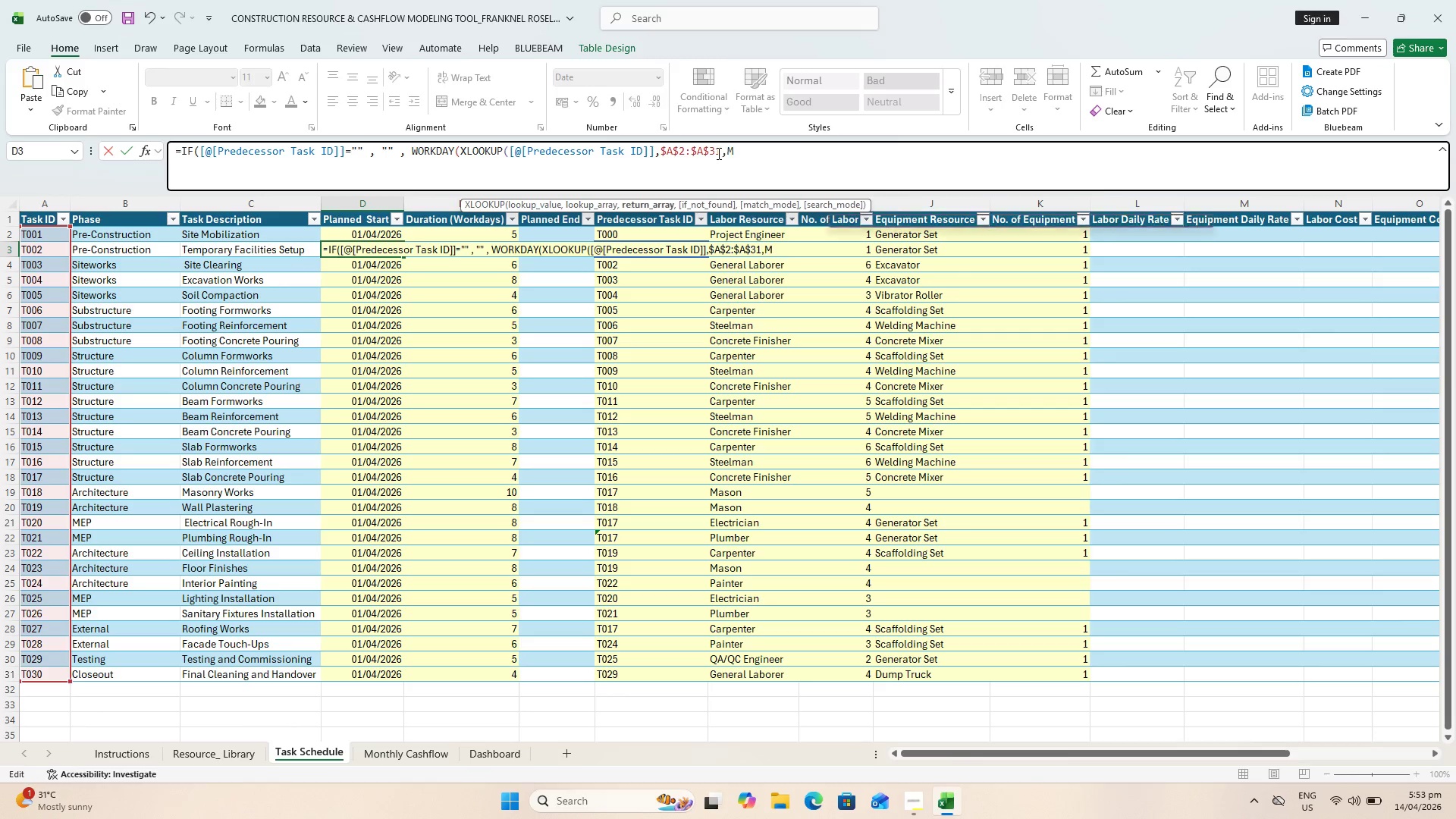 
key(M)
 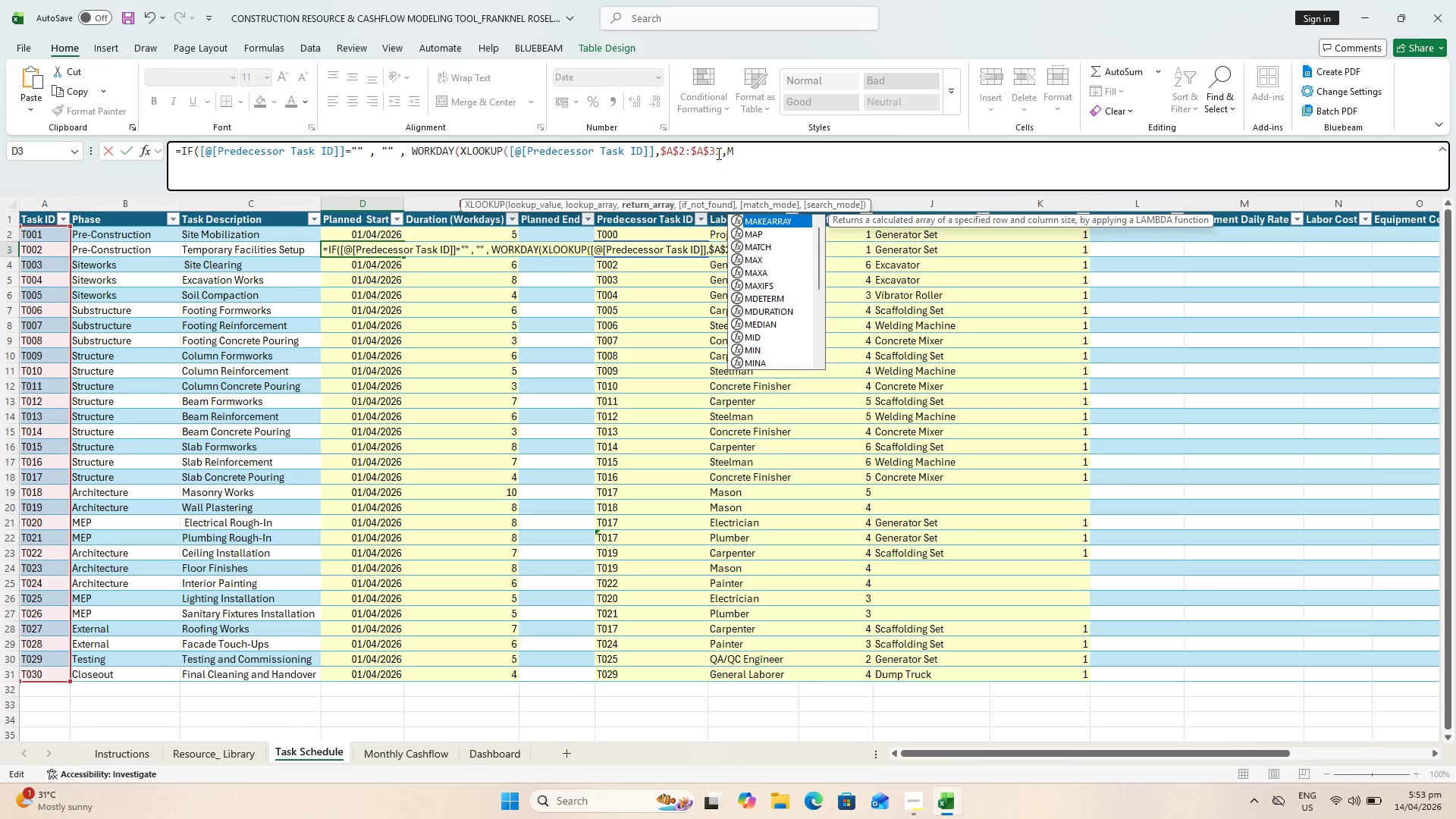 
key(Backspace)
 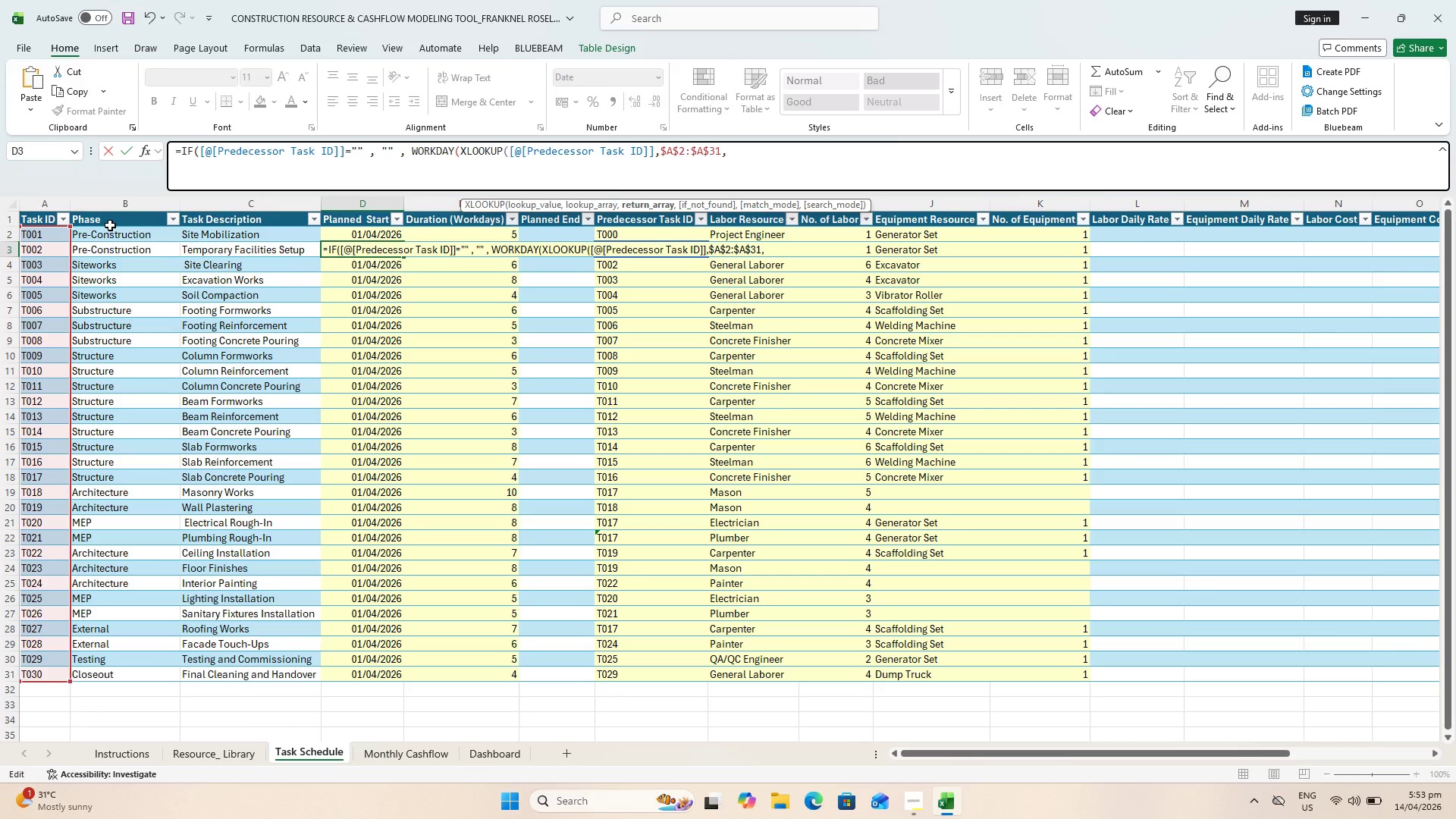 
wait(16.28)
 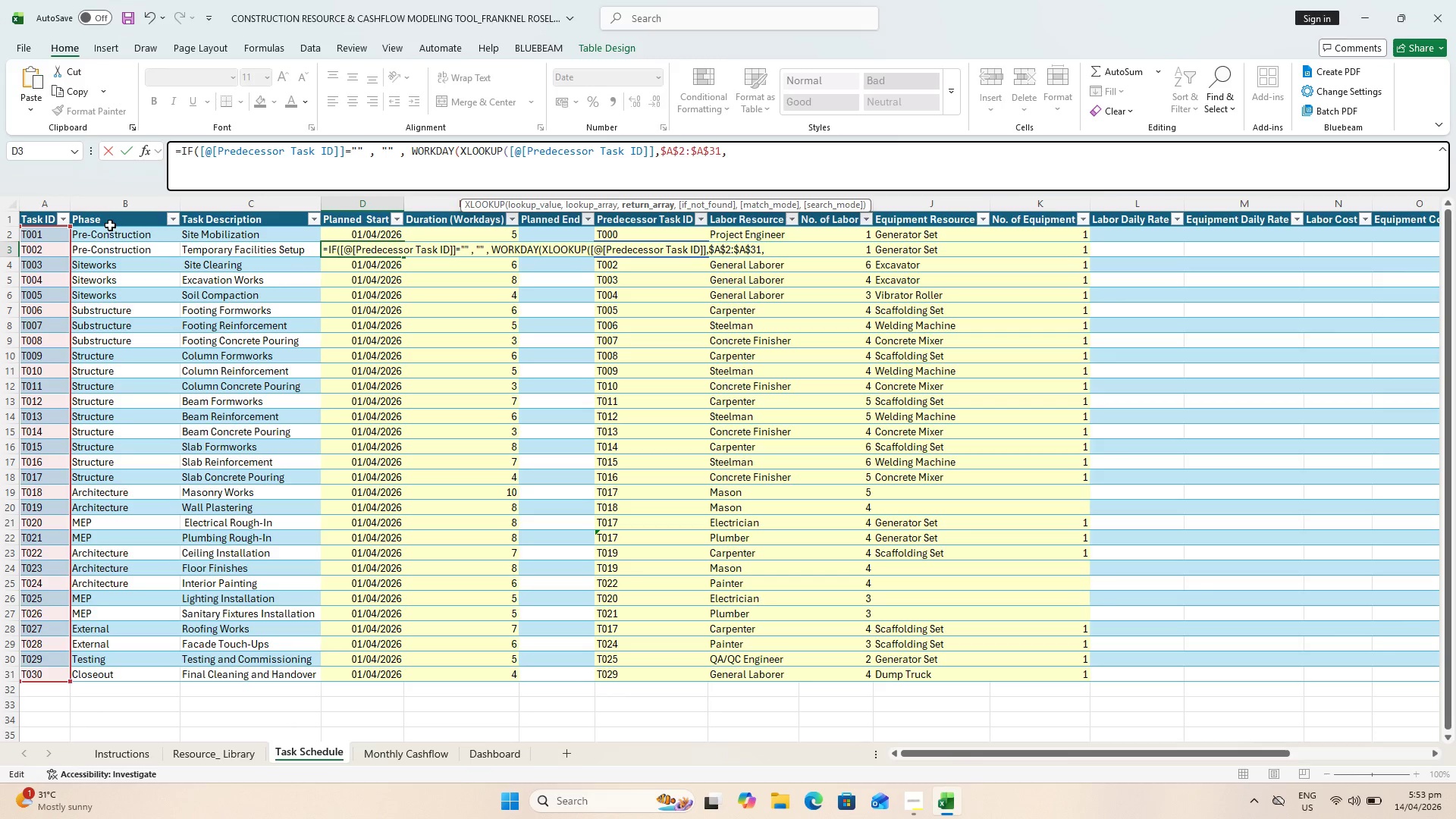 
scroll: coordinate [605, 246], scroll_direction: up, amount: 2.0
 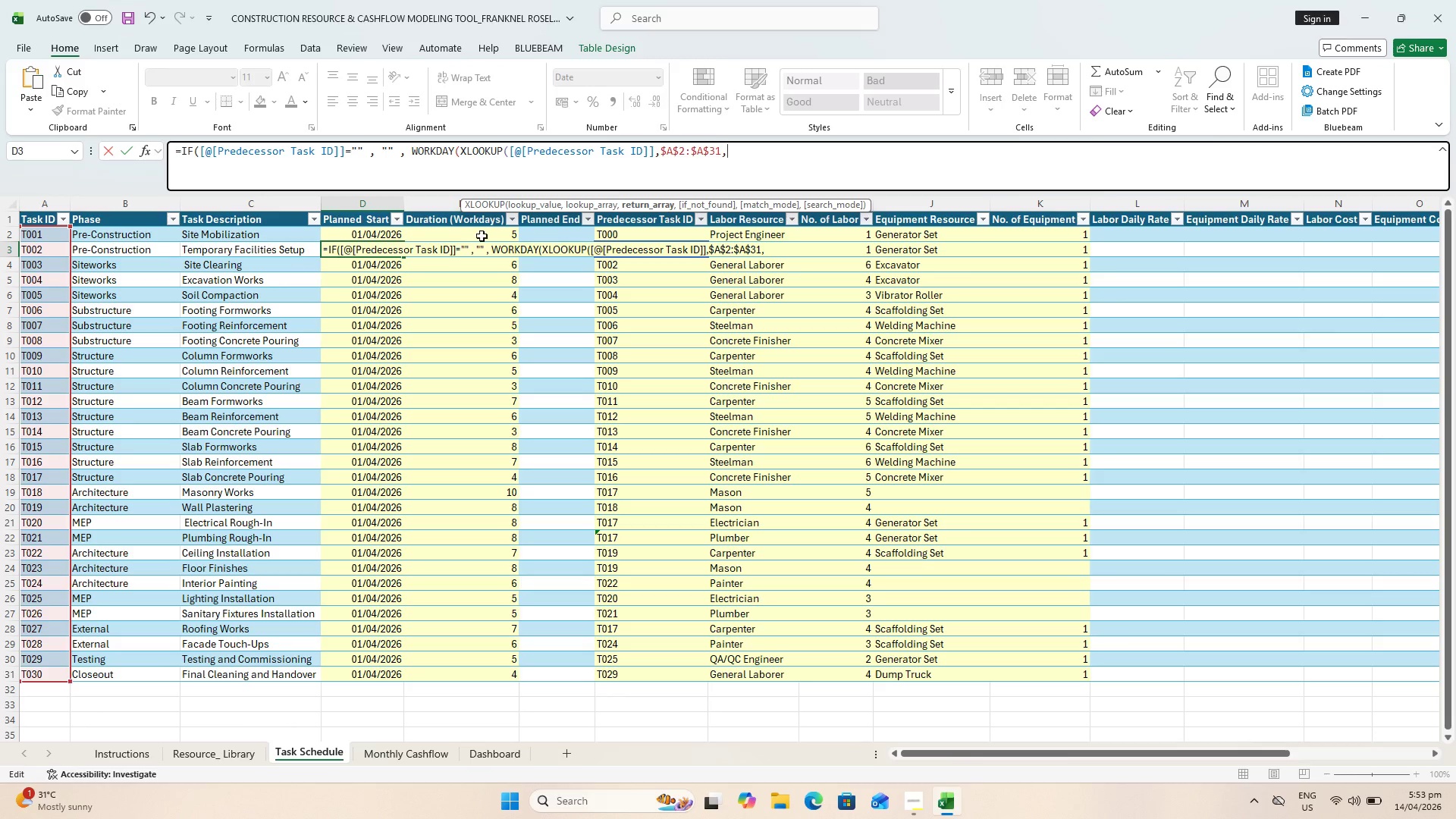 
wait(5.34)
 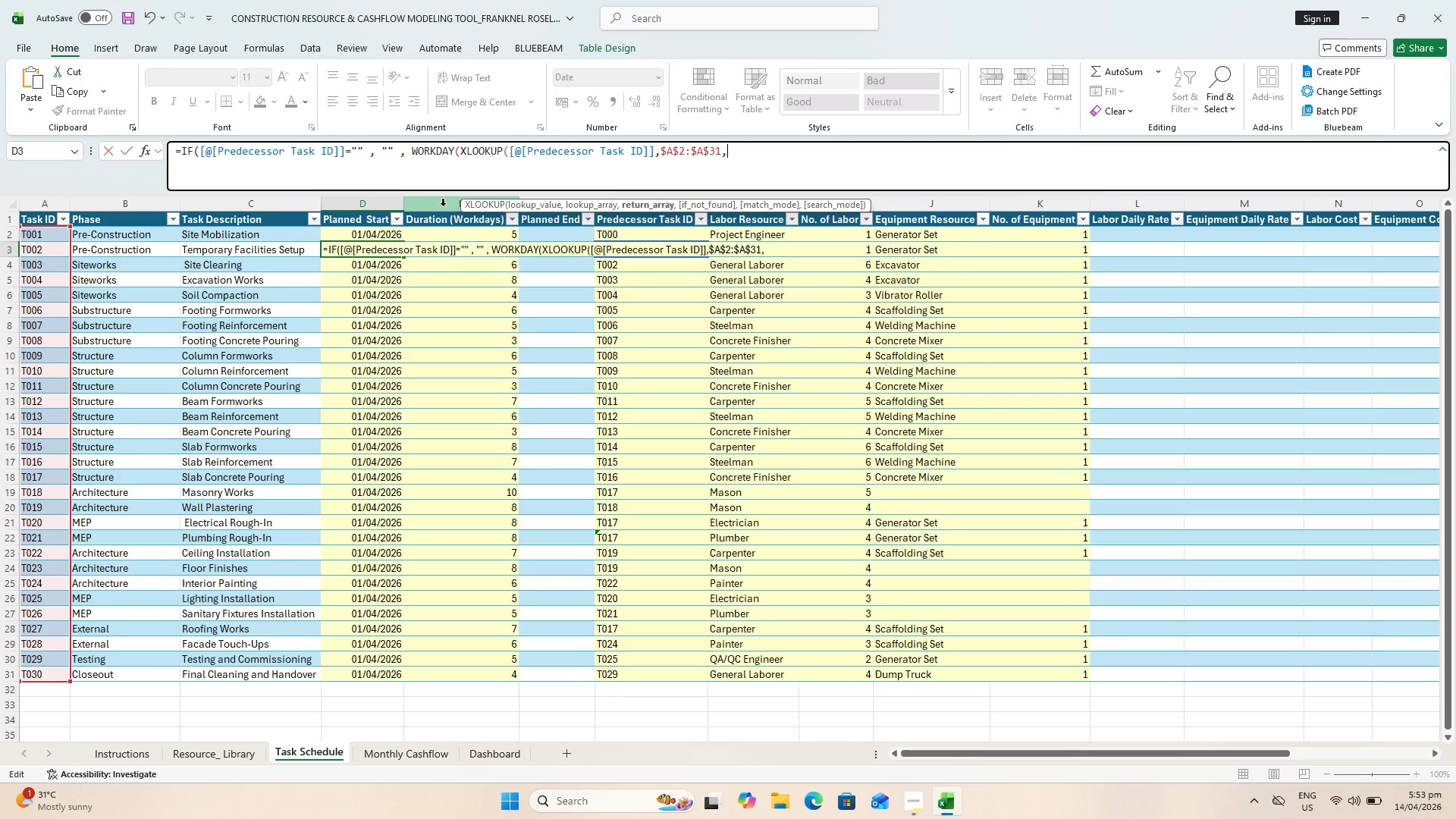 
left_click([560, 232])
 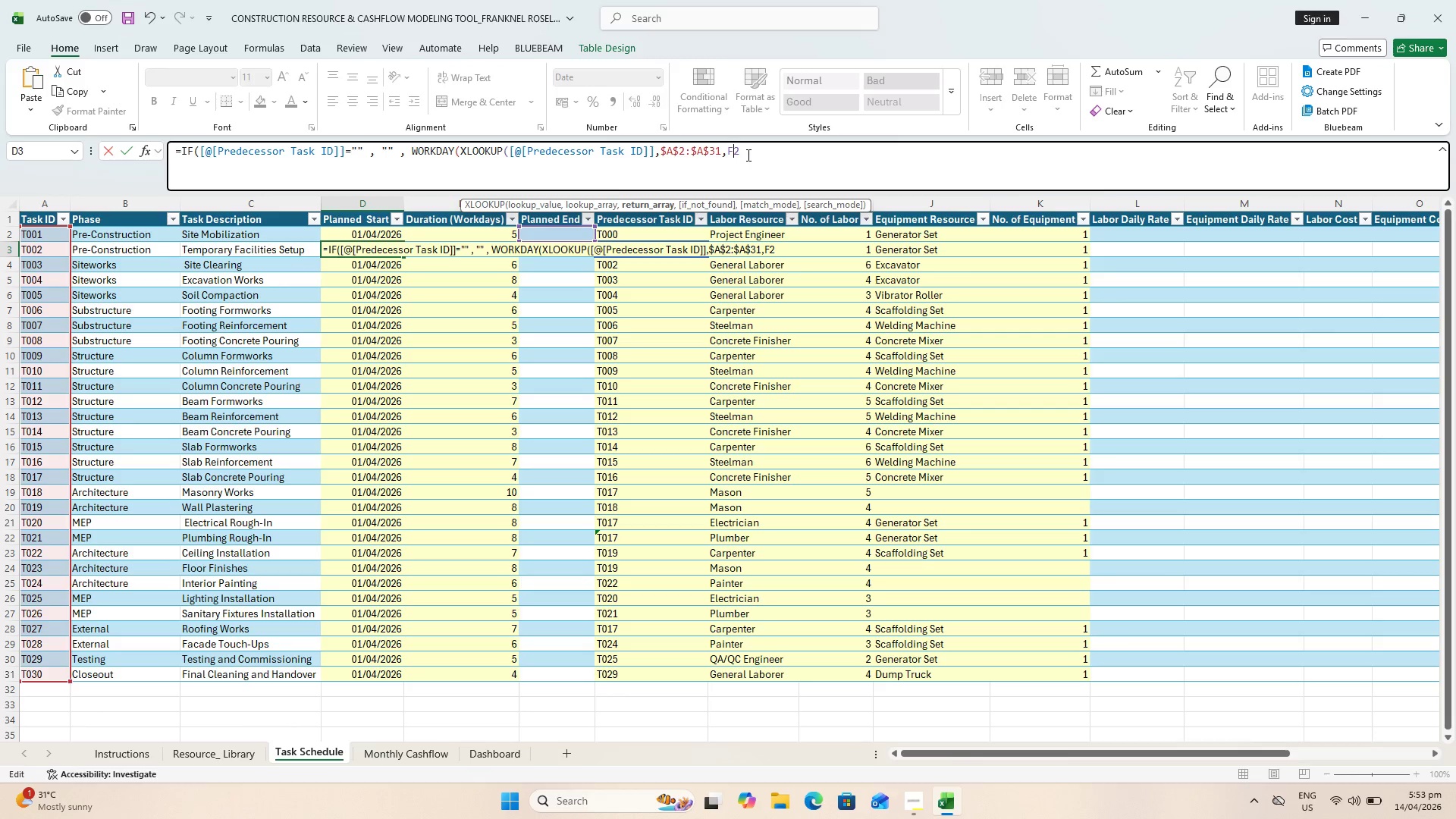 
key(4)
 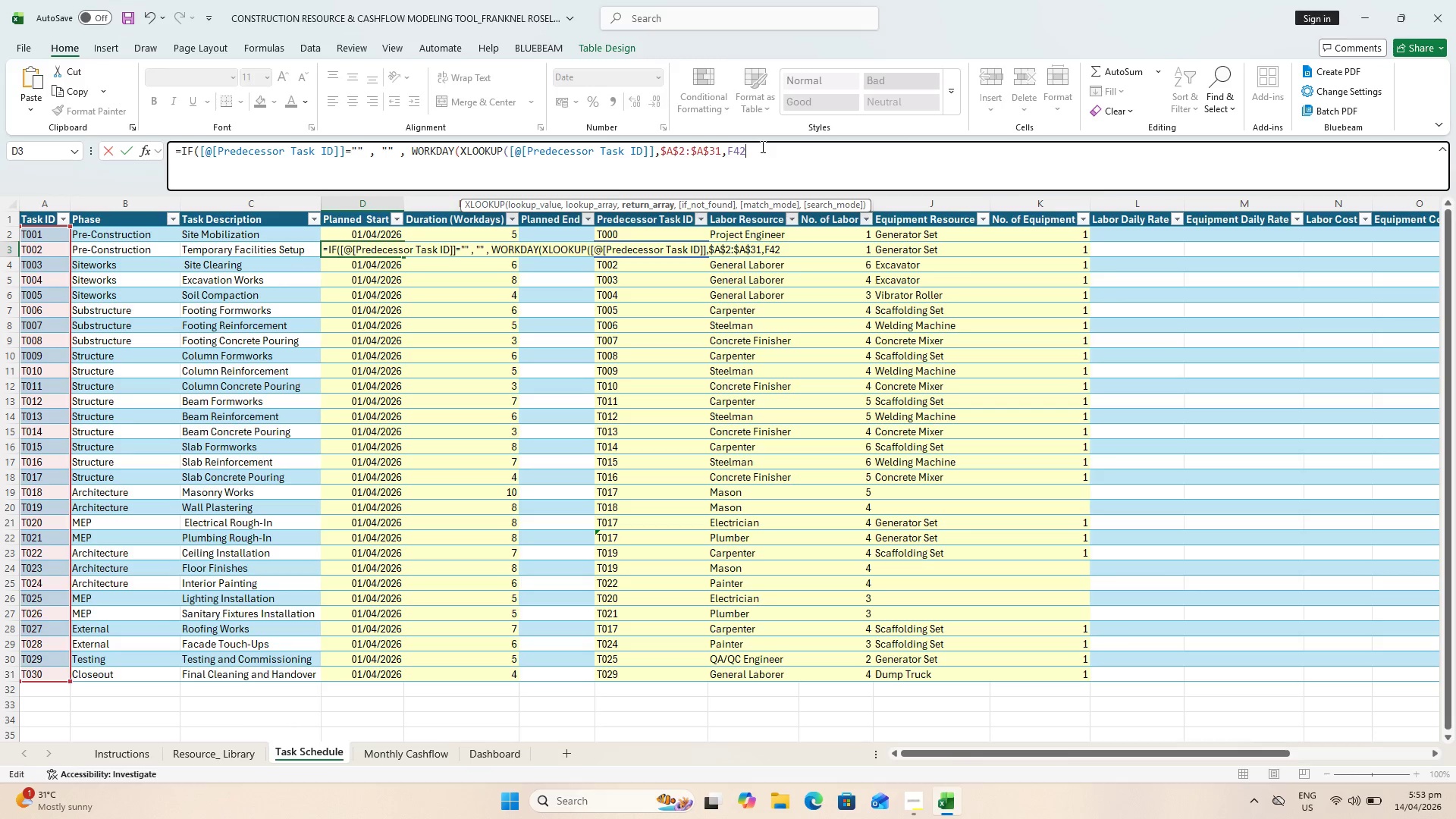 
left_click([761, 146])
 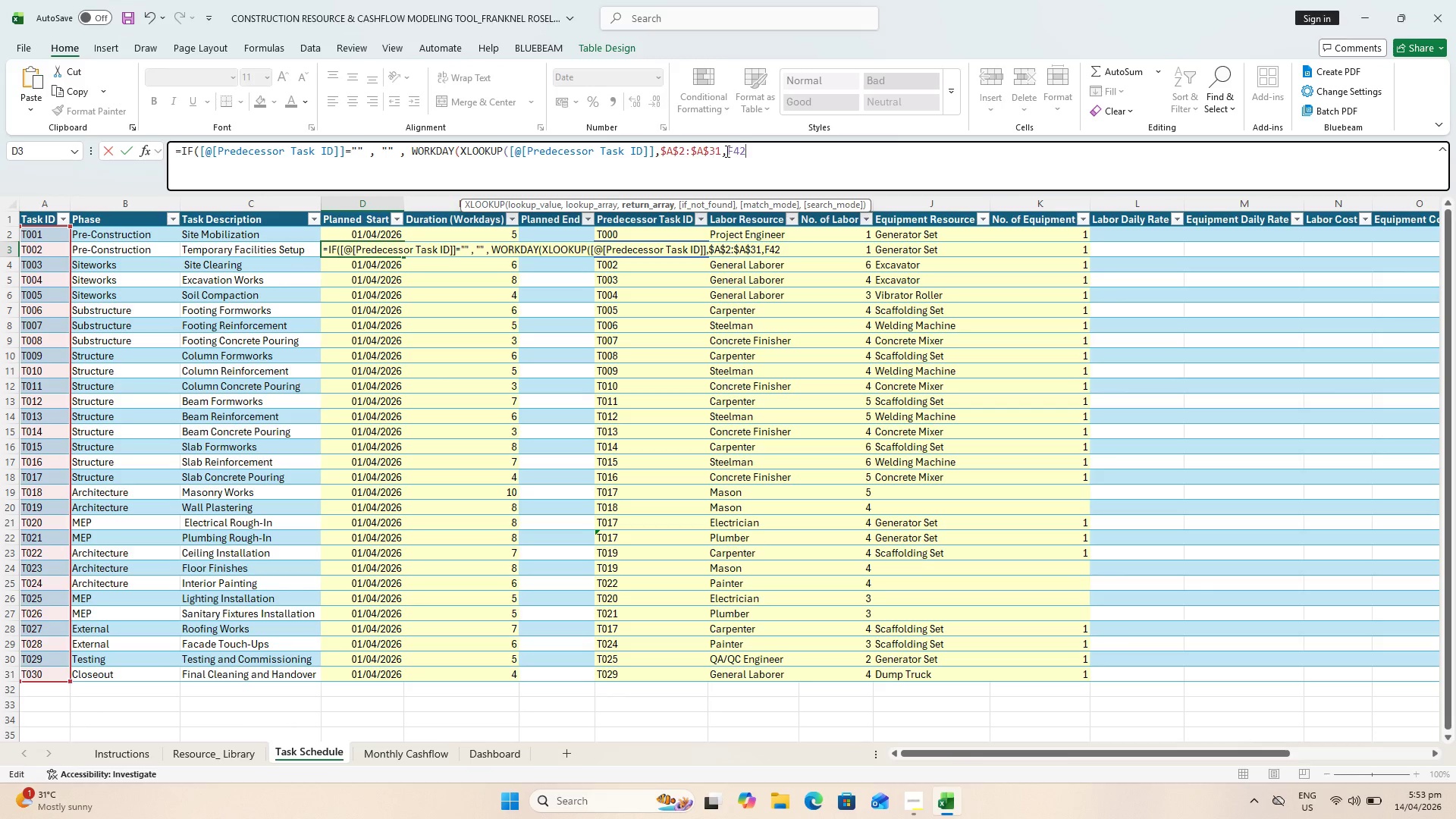 
left_click([740, 147])
 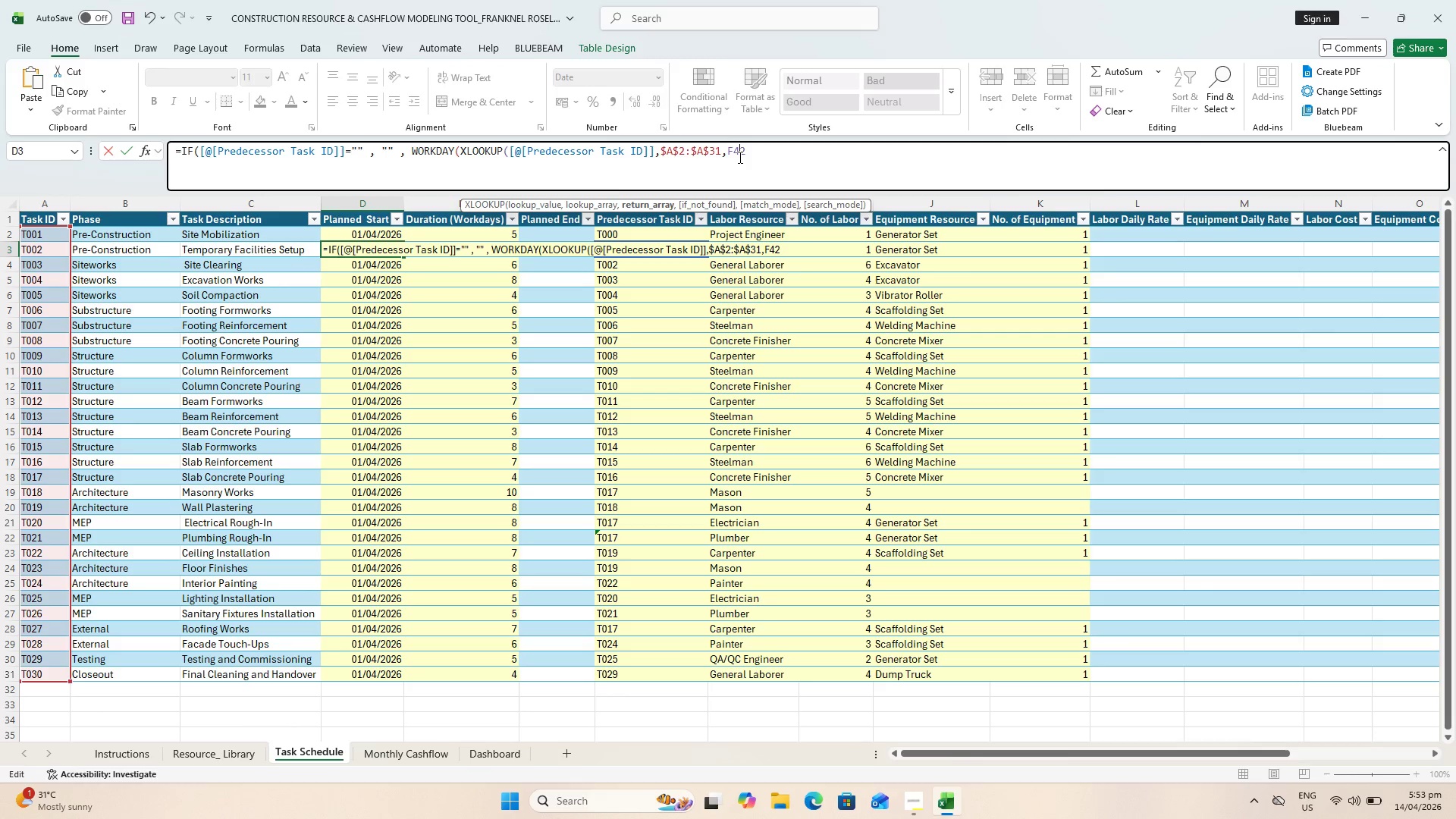 
key(Backspace)
 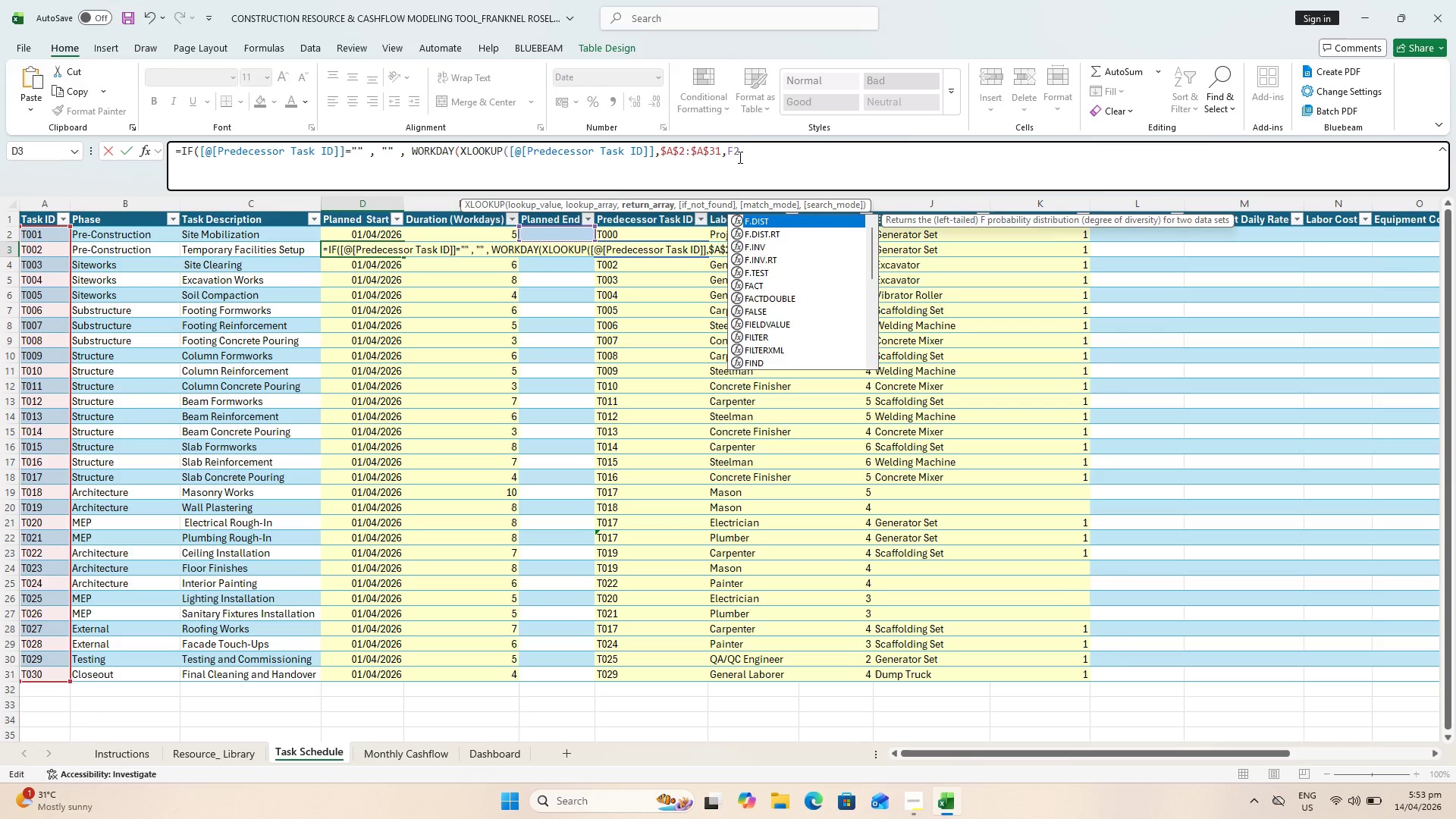 
key(F4)
 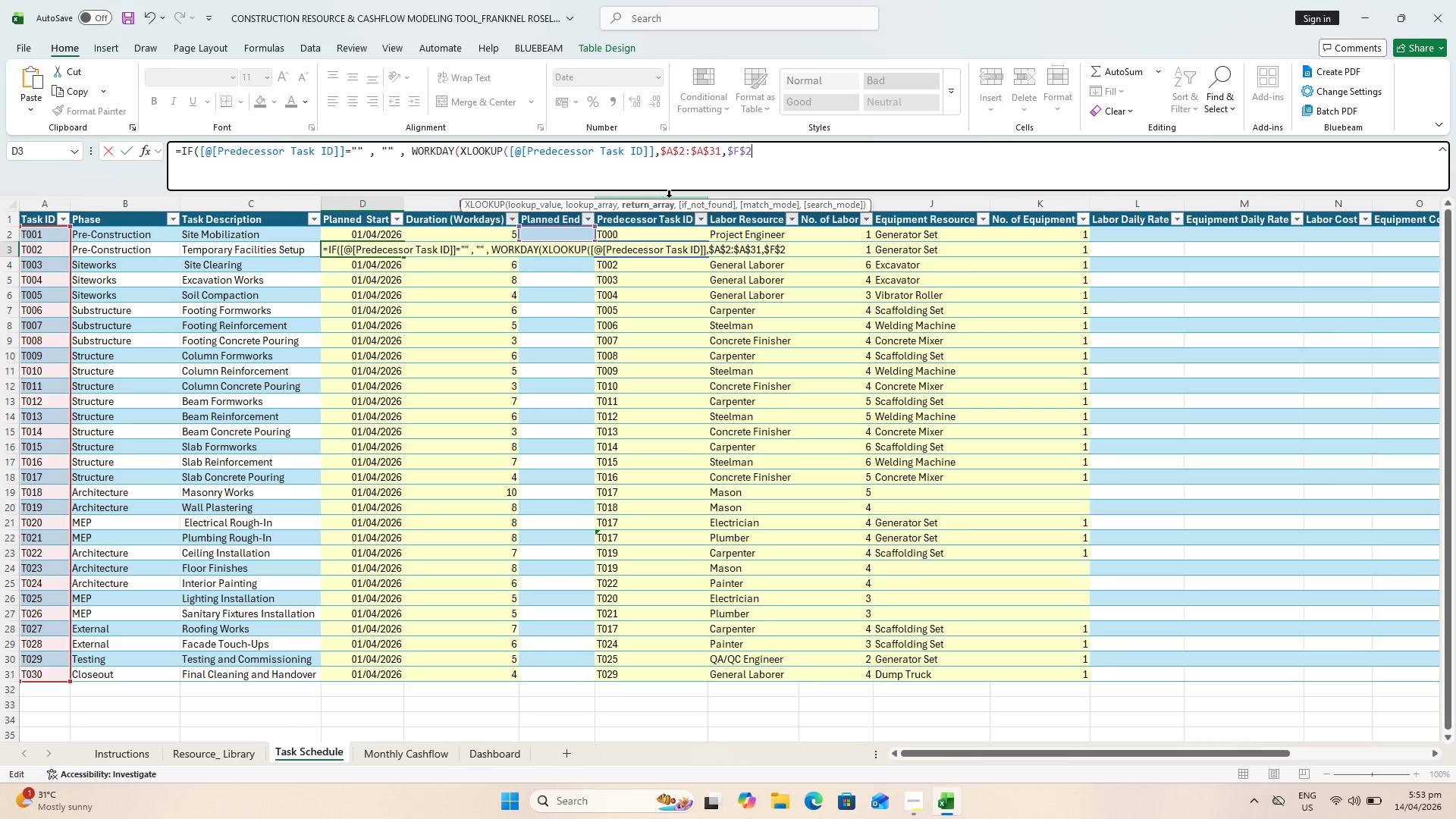 
wait(5.12)
 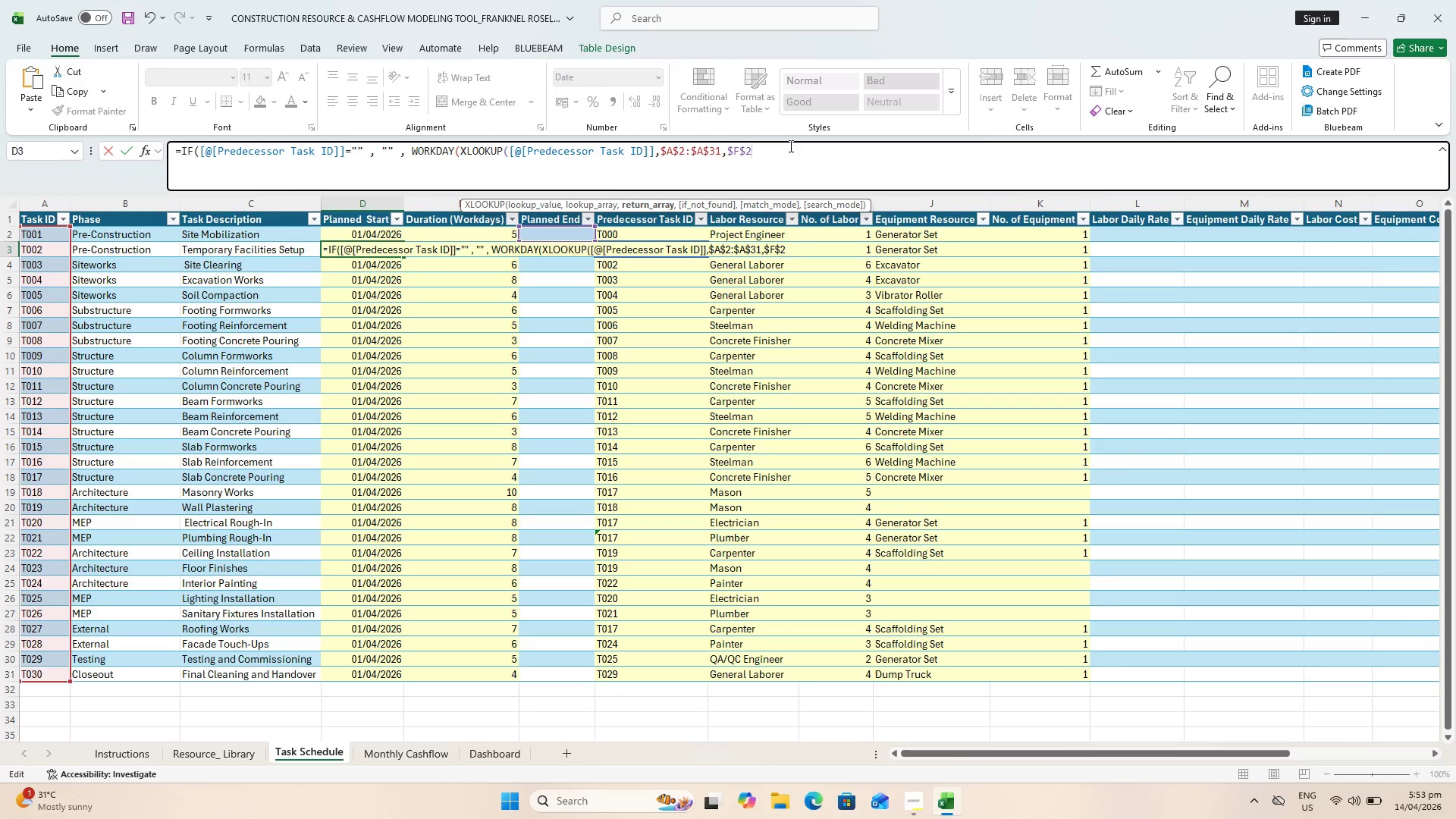 
key(Shift+Semicolon)
 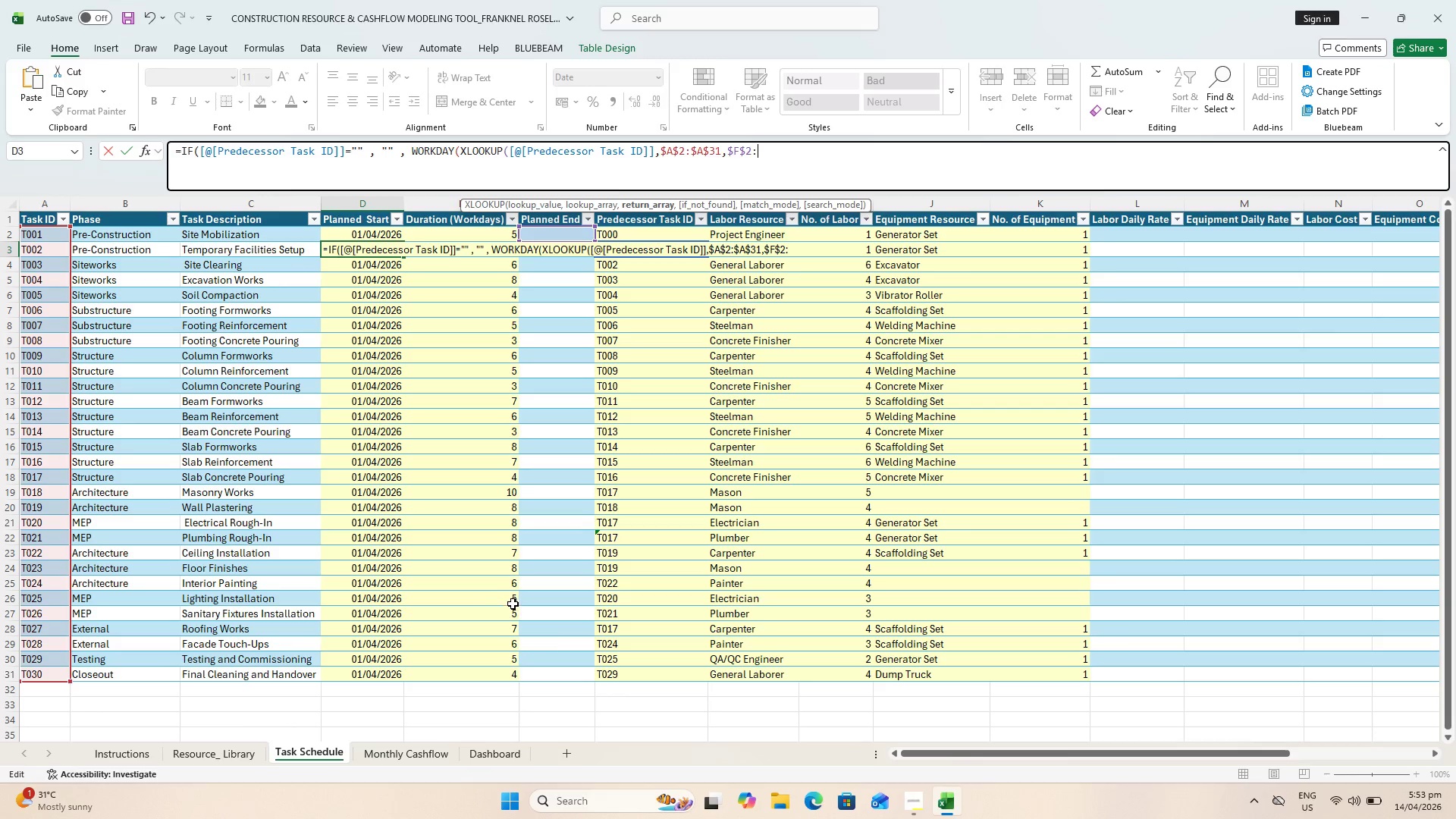 
left_click([557, 672])
 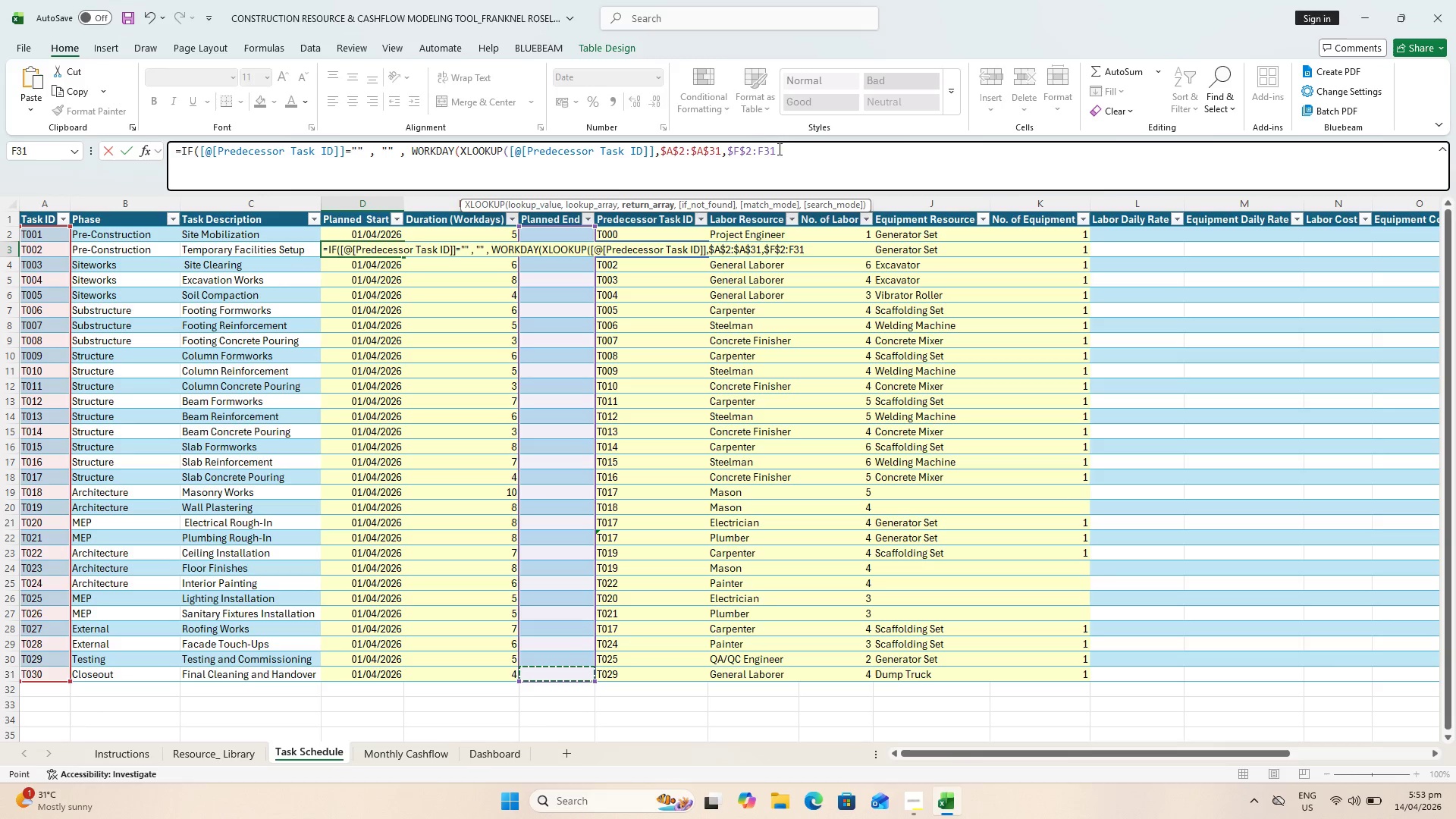 
left_click([764, 150])
 